 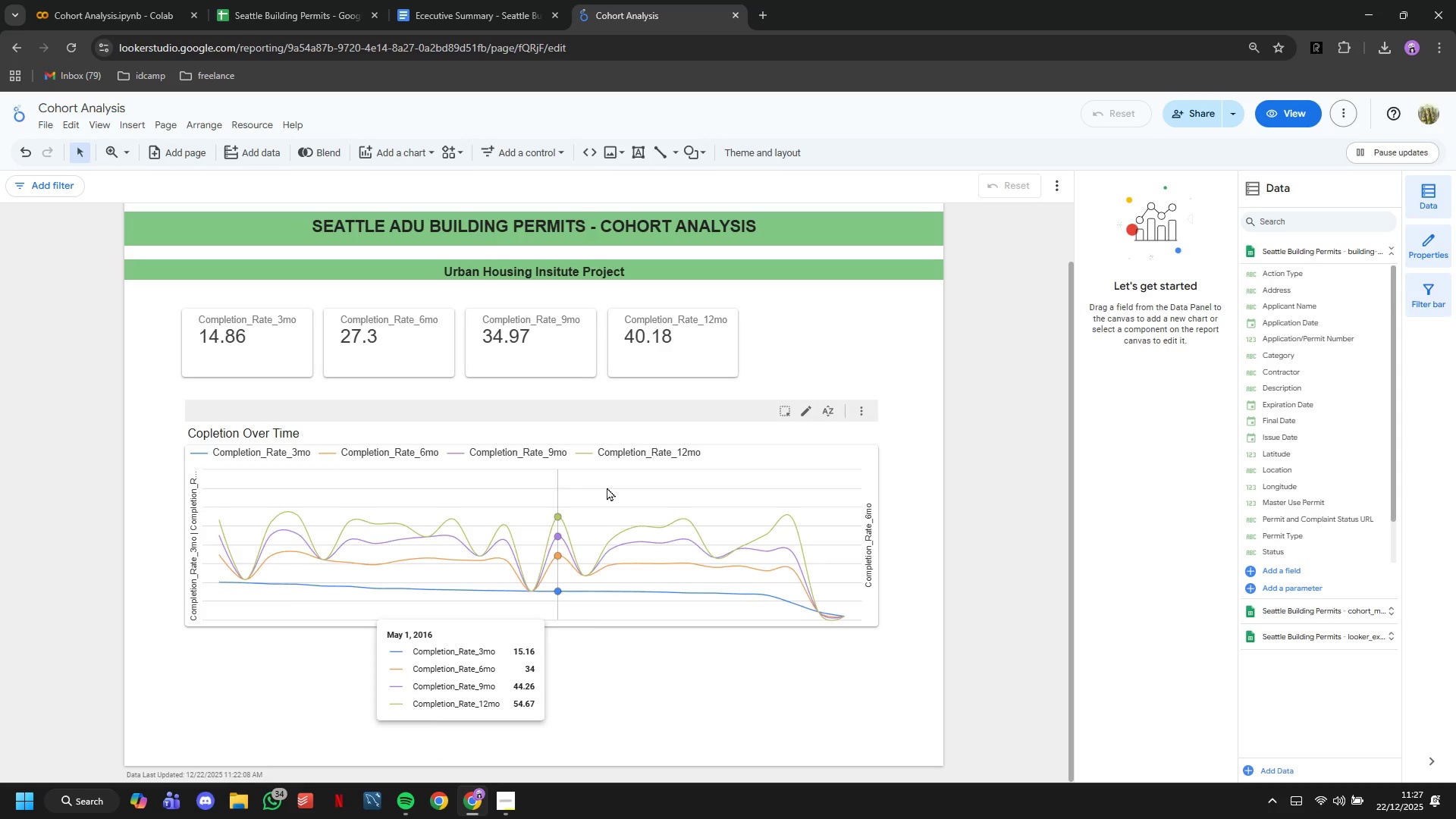 
scroll: coordinate [886, 497], scroll_direction: down, amount: 3.0
 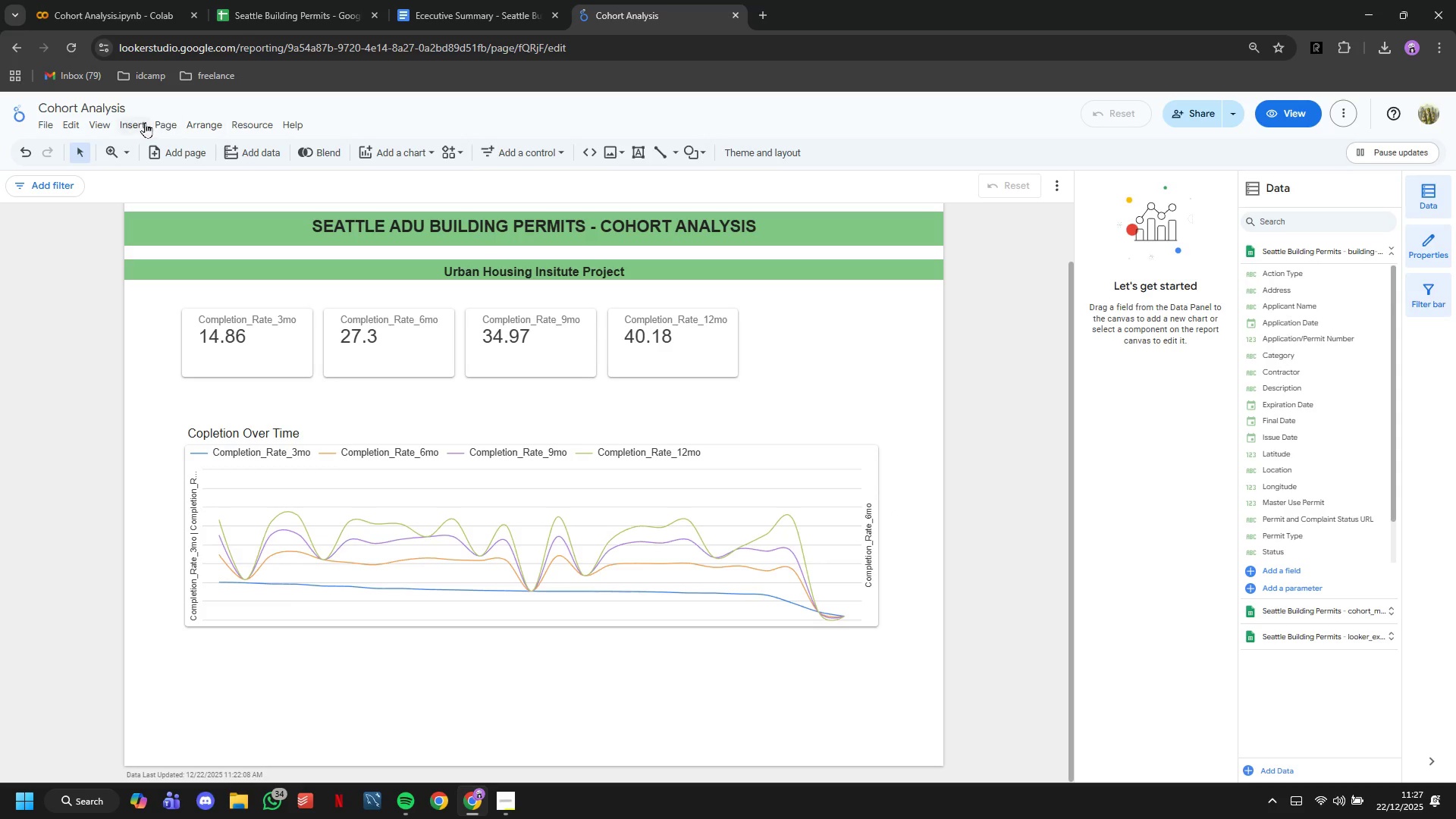 
left_click([156, 121])
 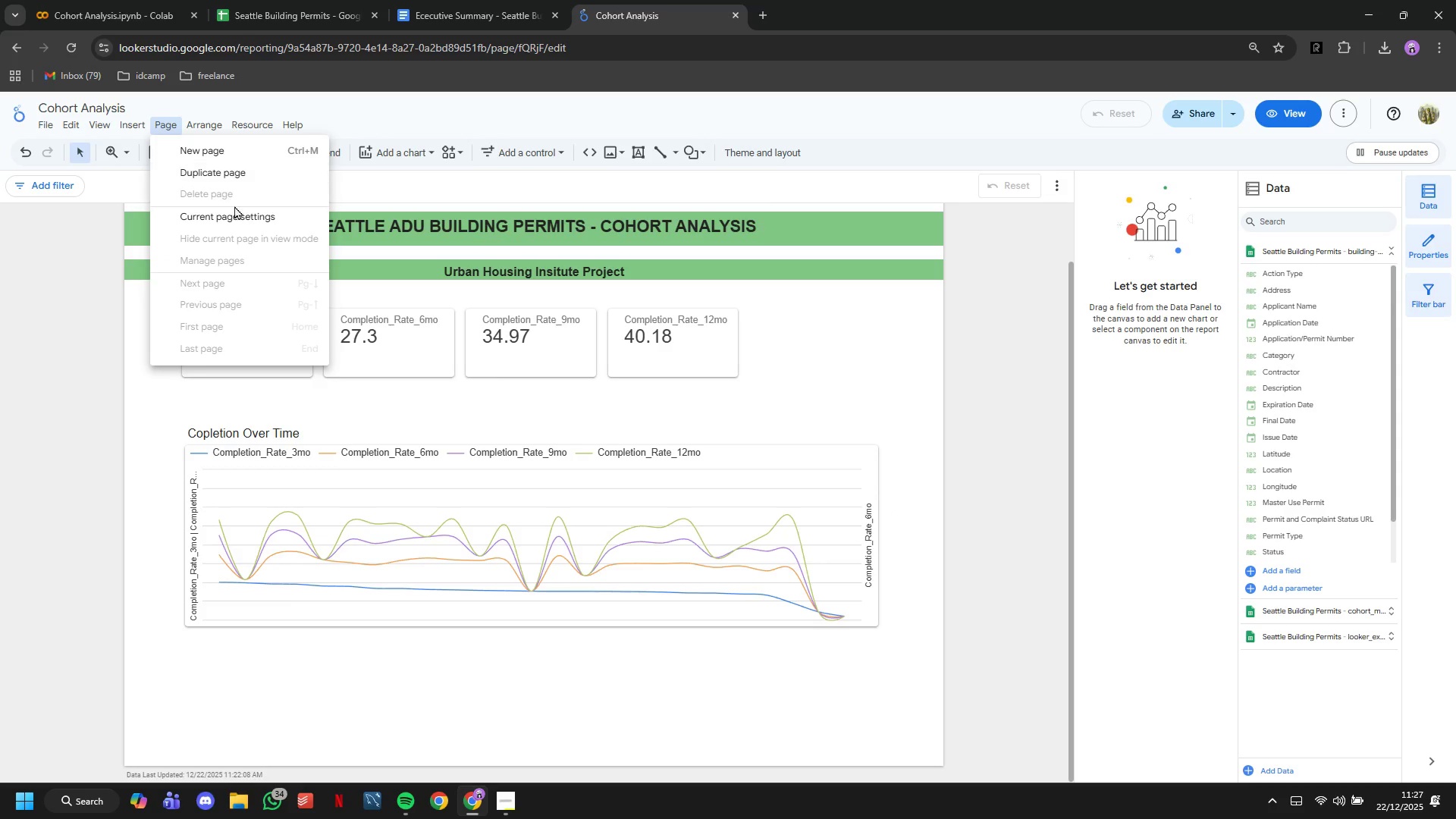 
left_click([243, 221])
 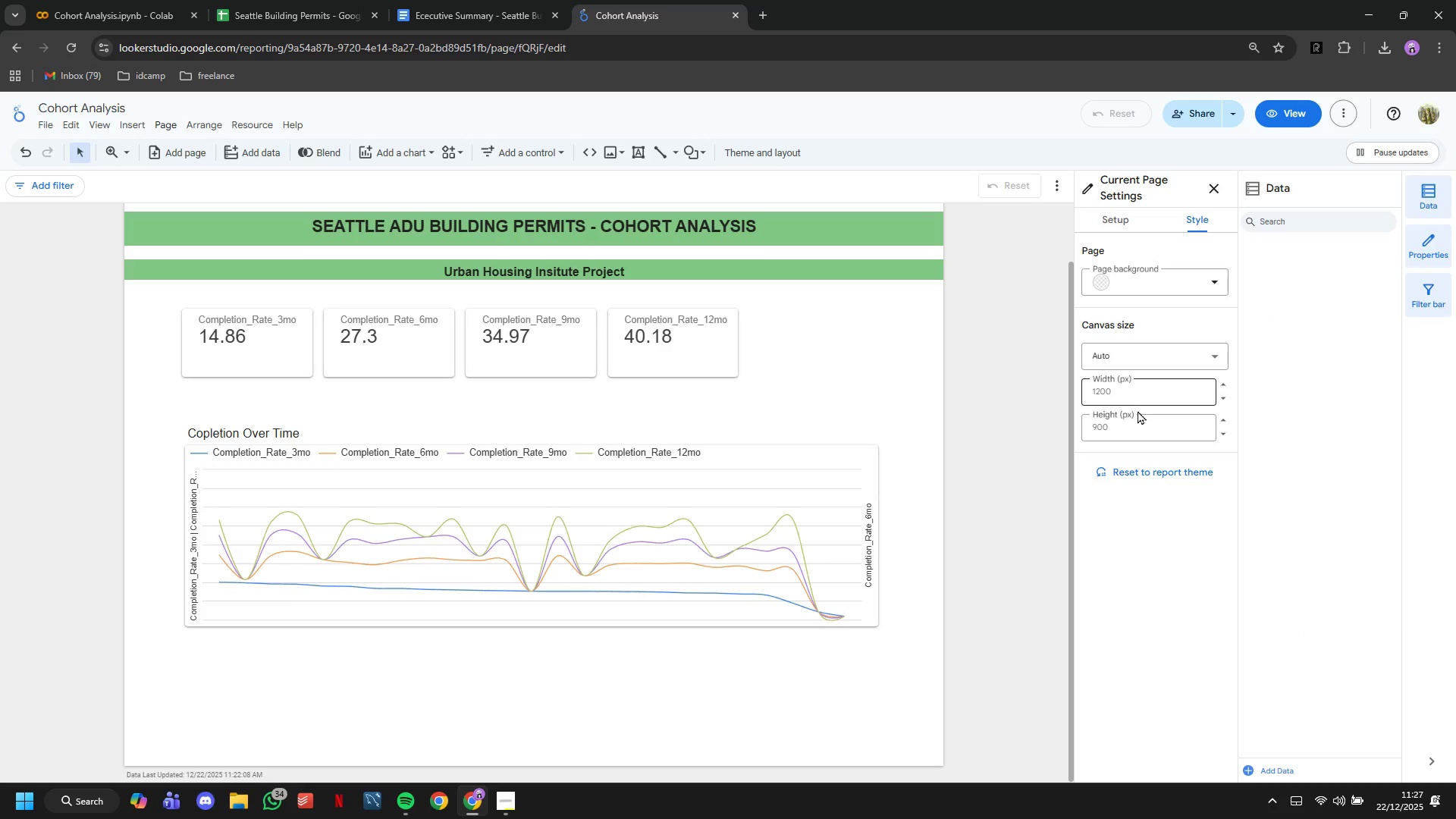 
left_click([1136, 432])
 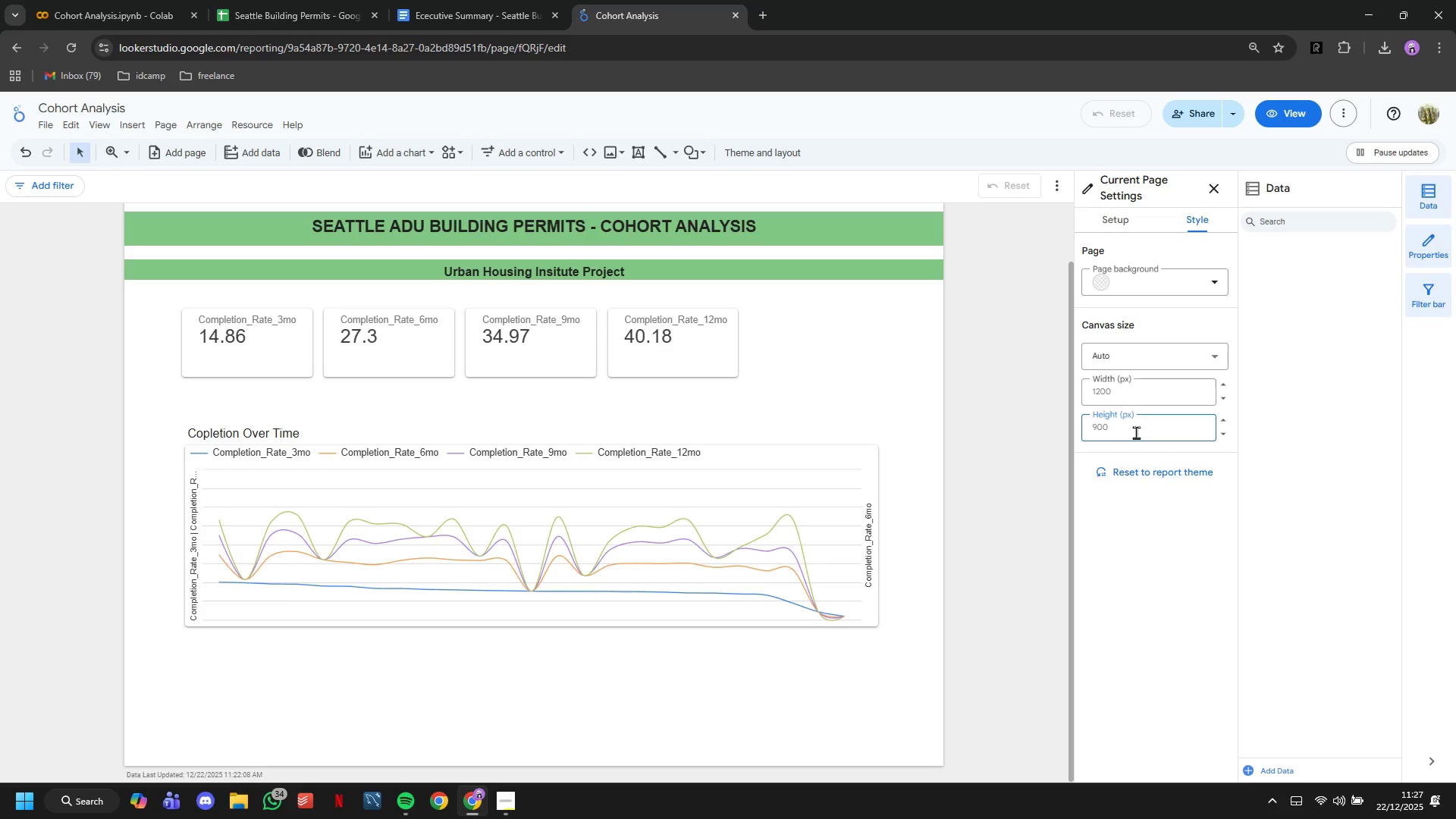 
type(1200)
 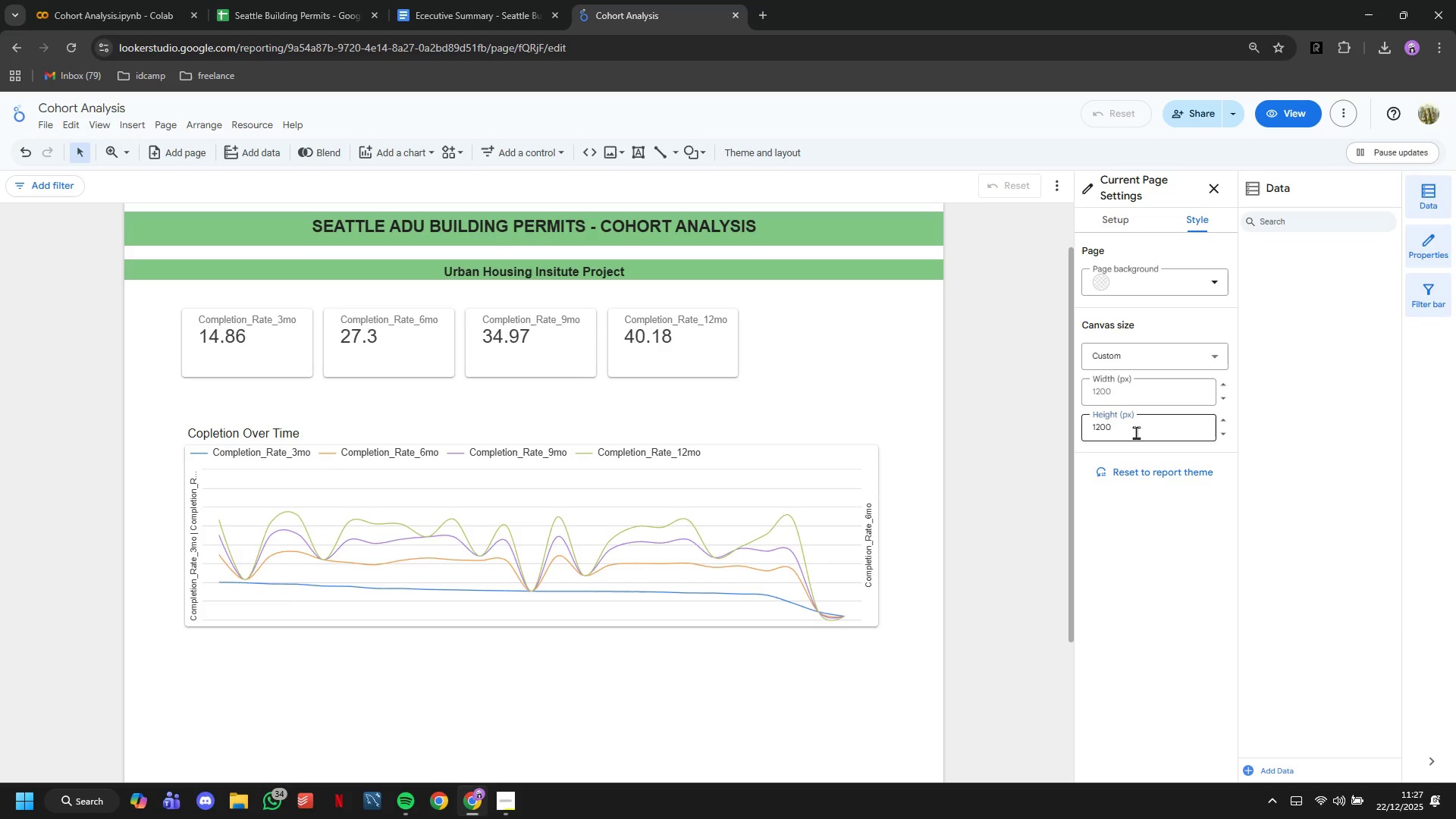 
key(Enter)
 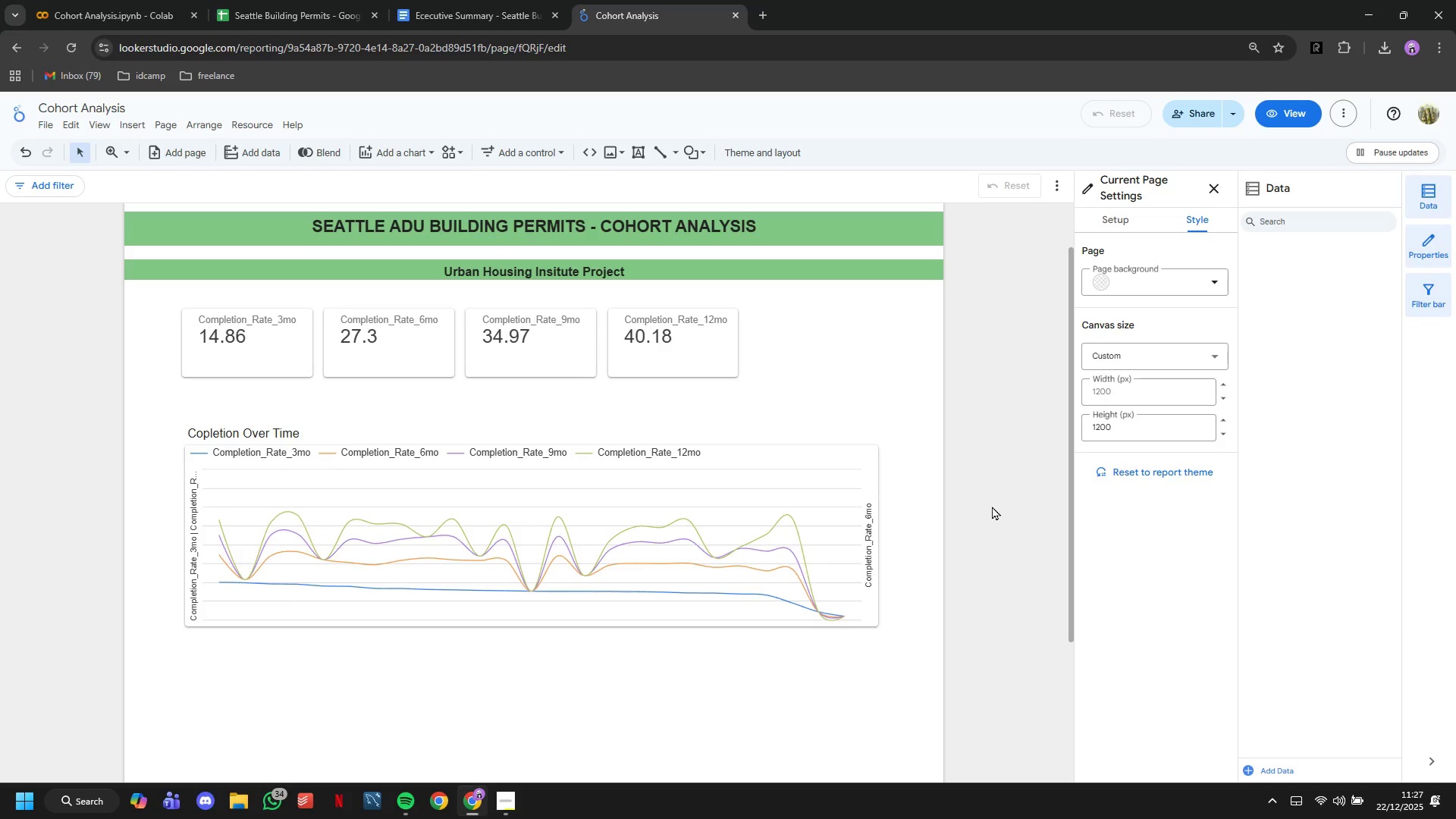 
left_click([977, 509])
 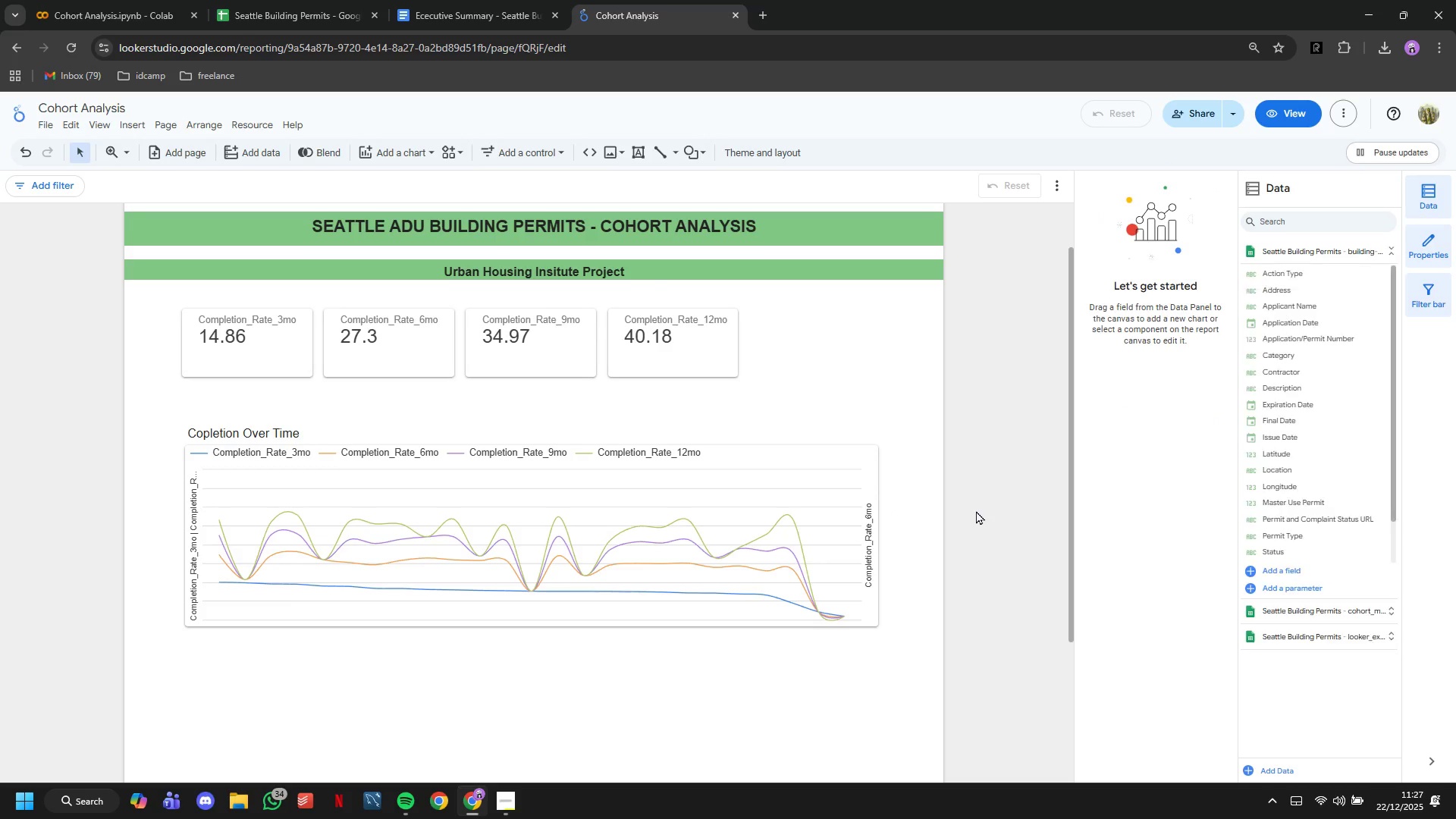 
scroll: coordinate [976, 510], scroll_direction: down, amount: 6.0
 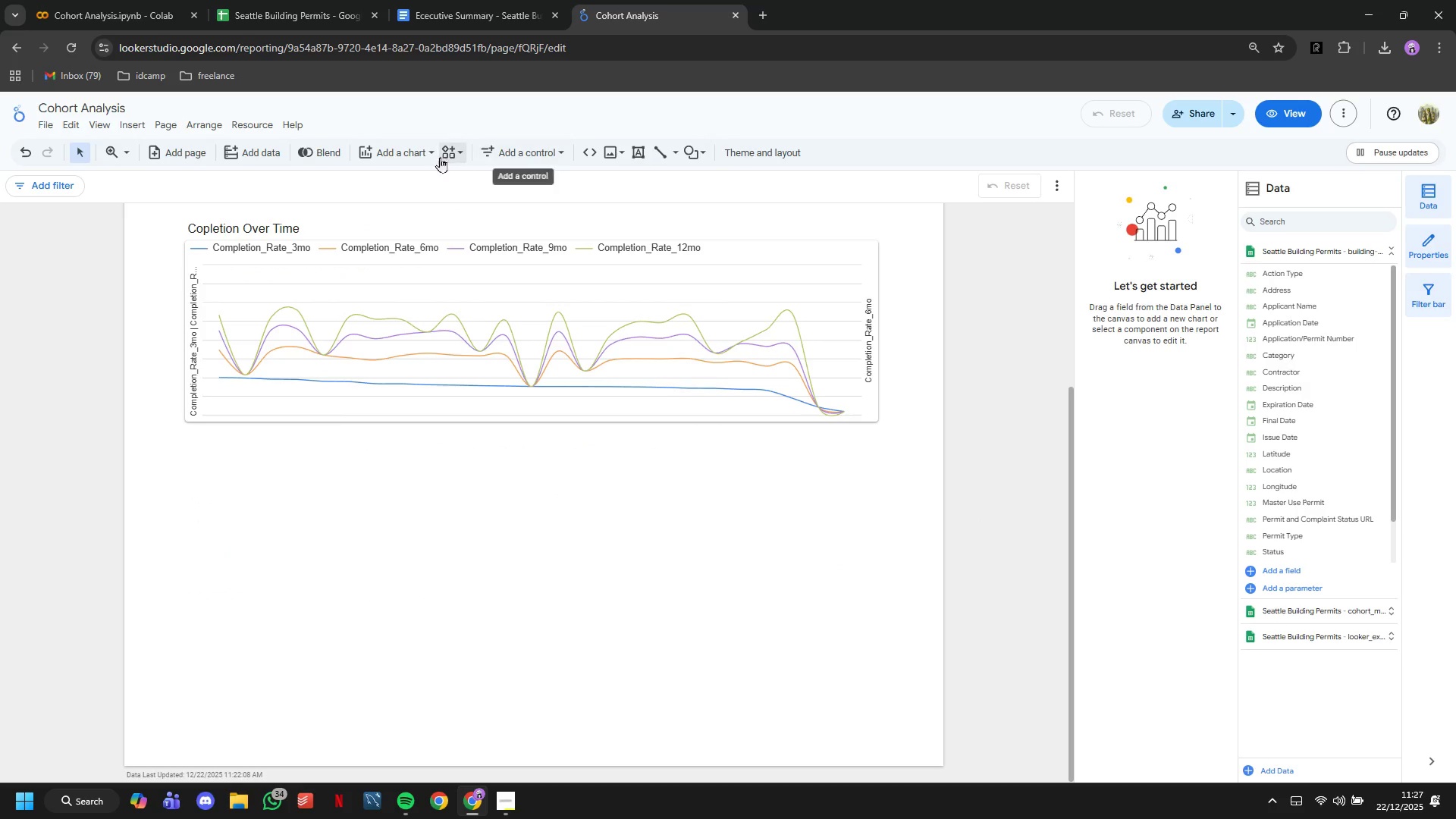 
left_click([414, 155])
 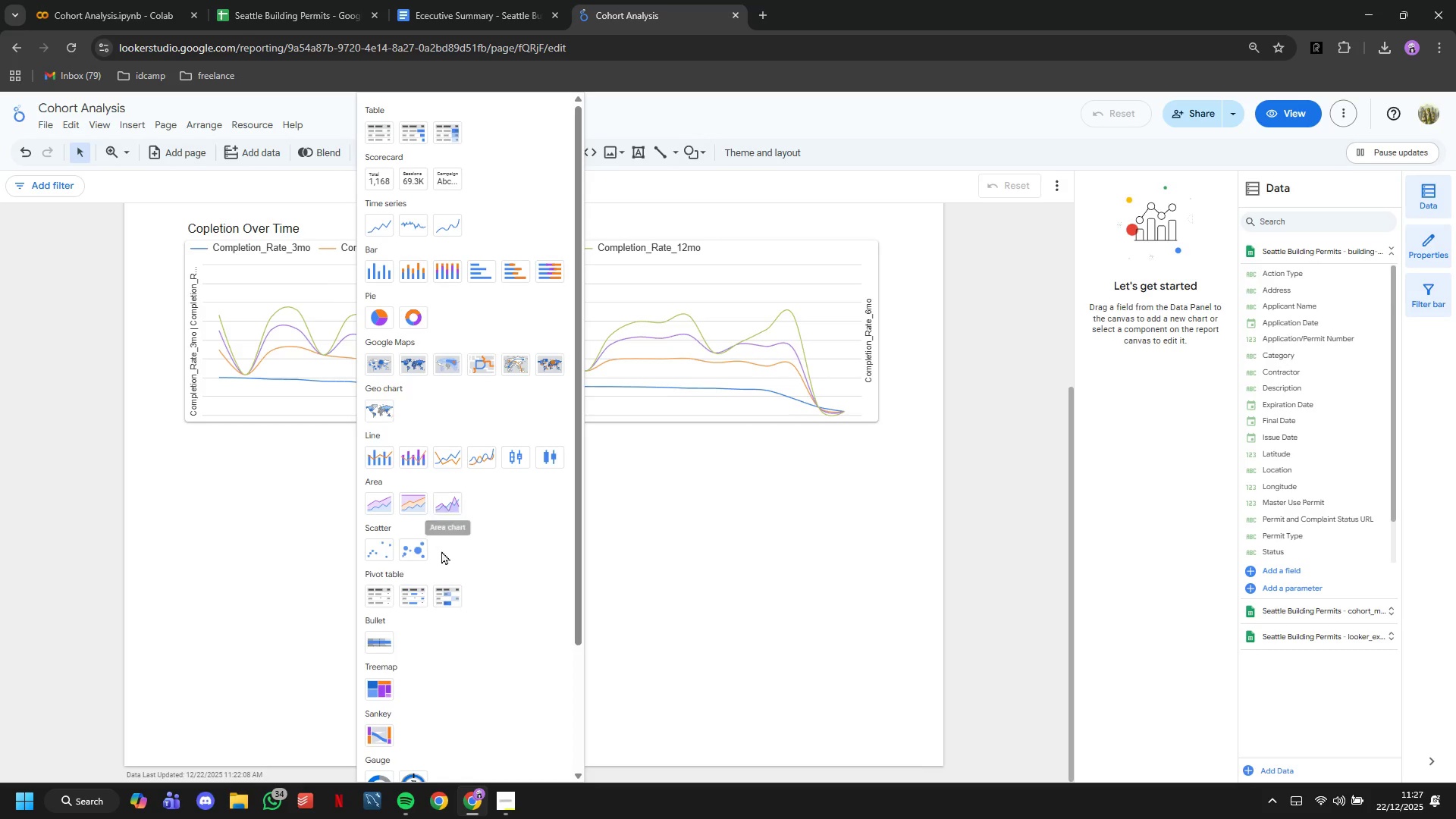 
left_click([219, 511])
 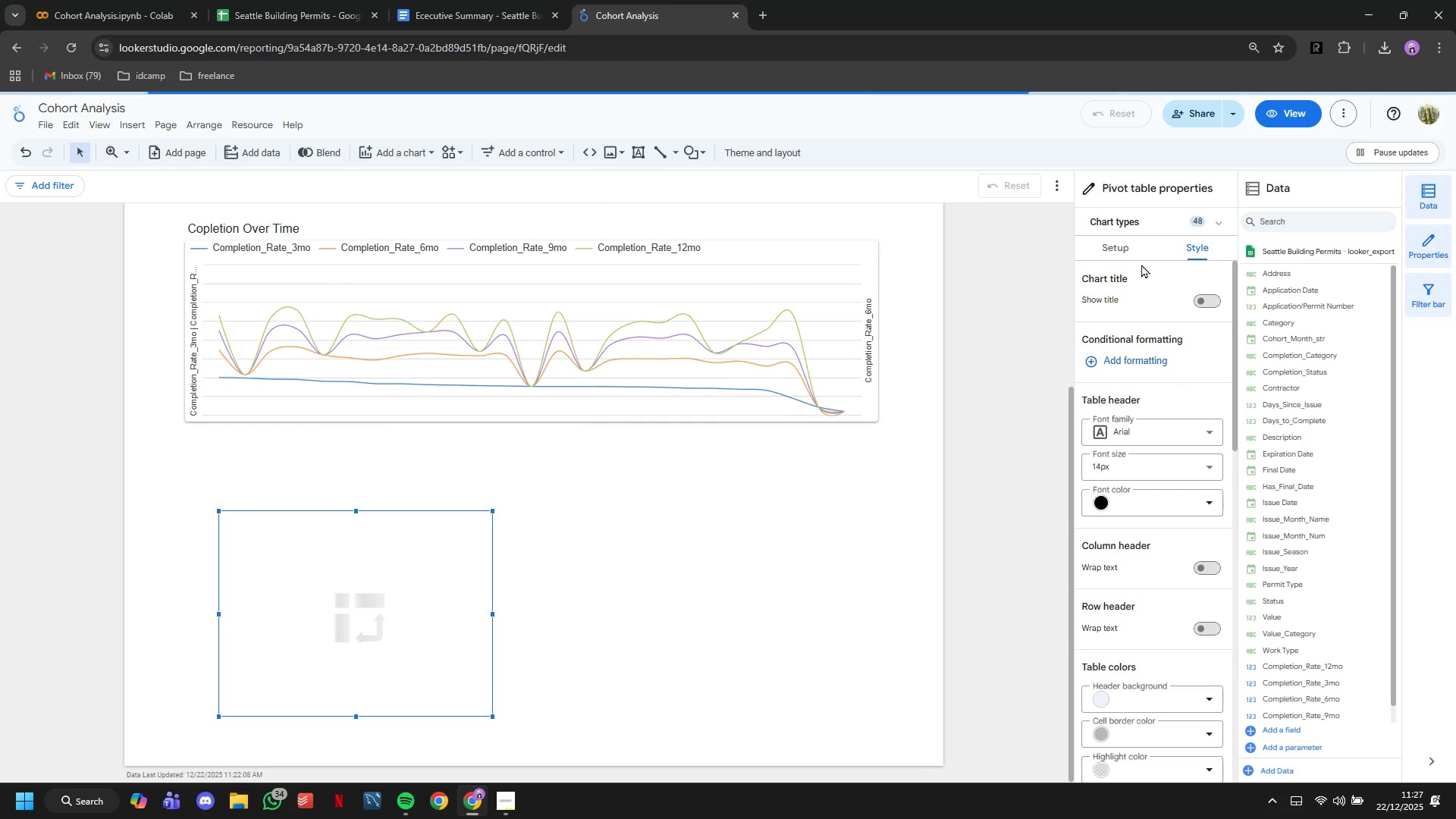 
left_click([1133, 243])
 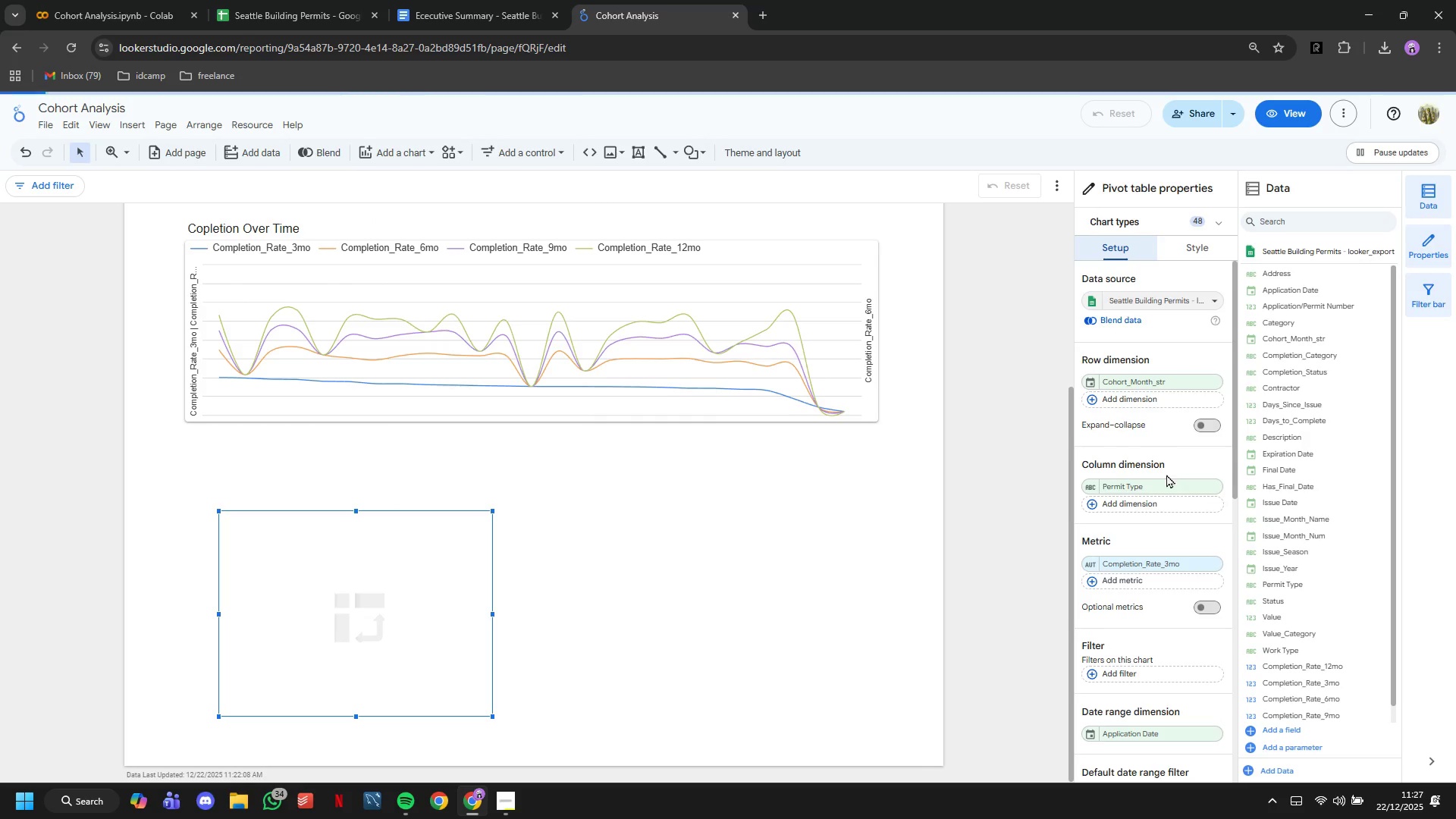 
left_click([1163, 489])
 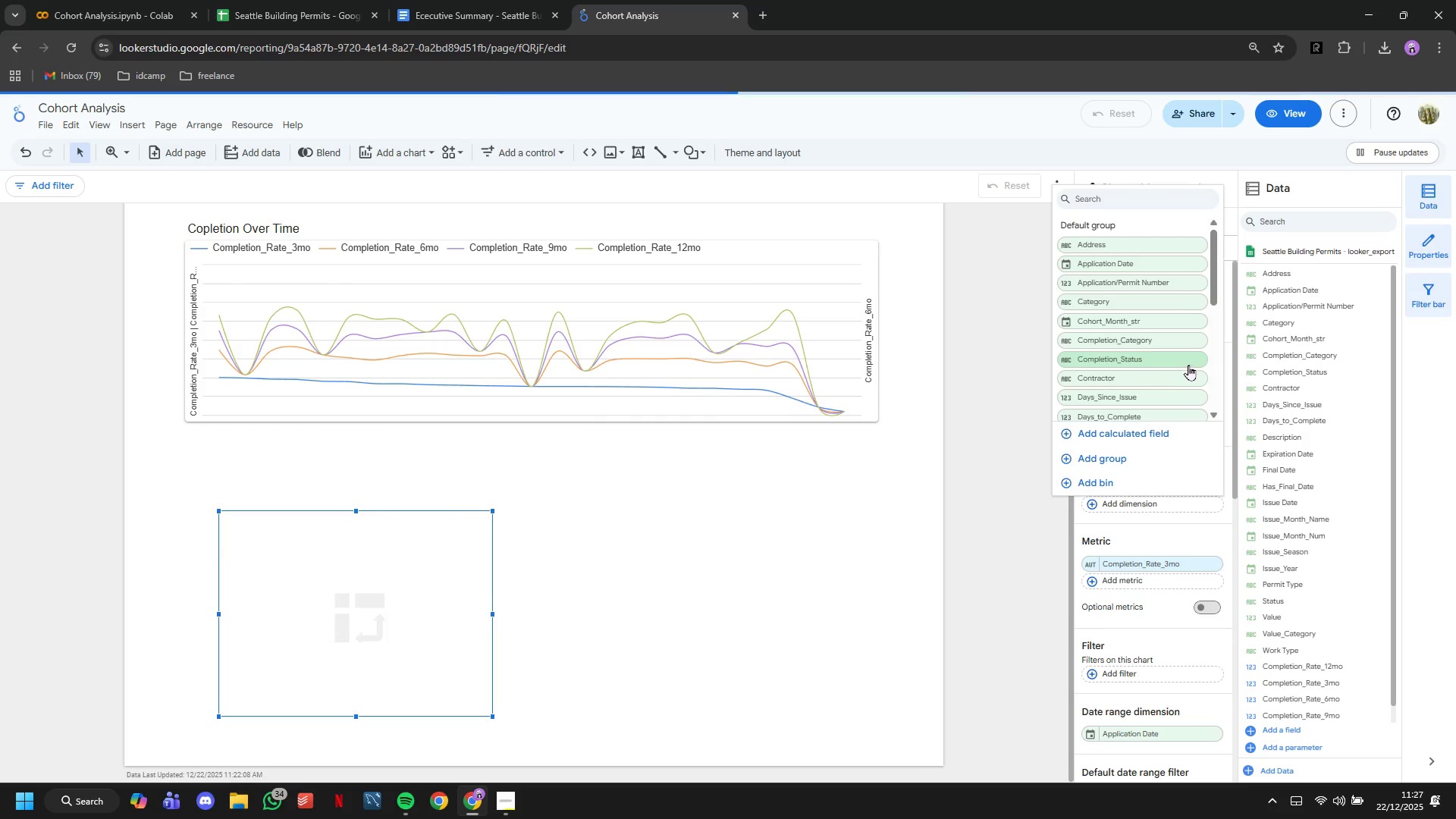 
left_click([1178, 360])
 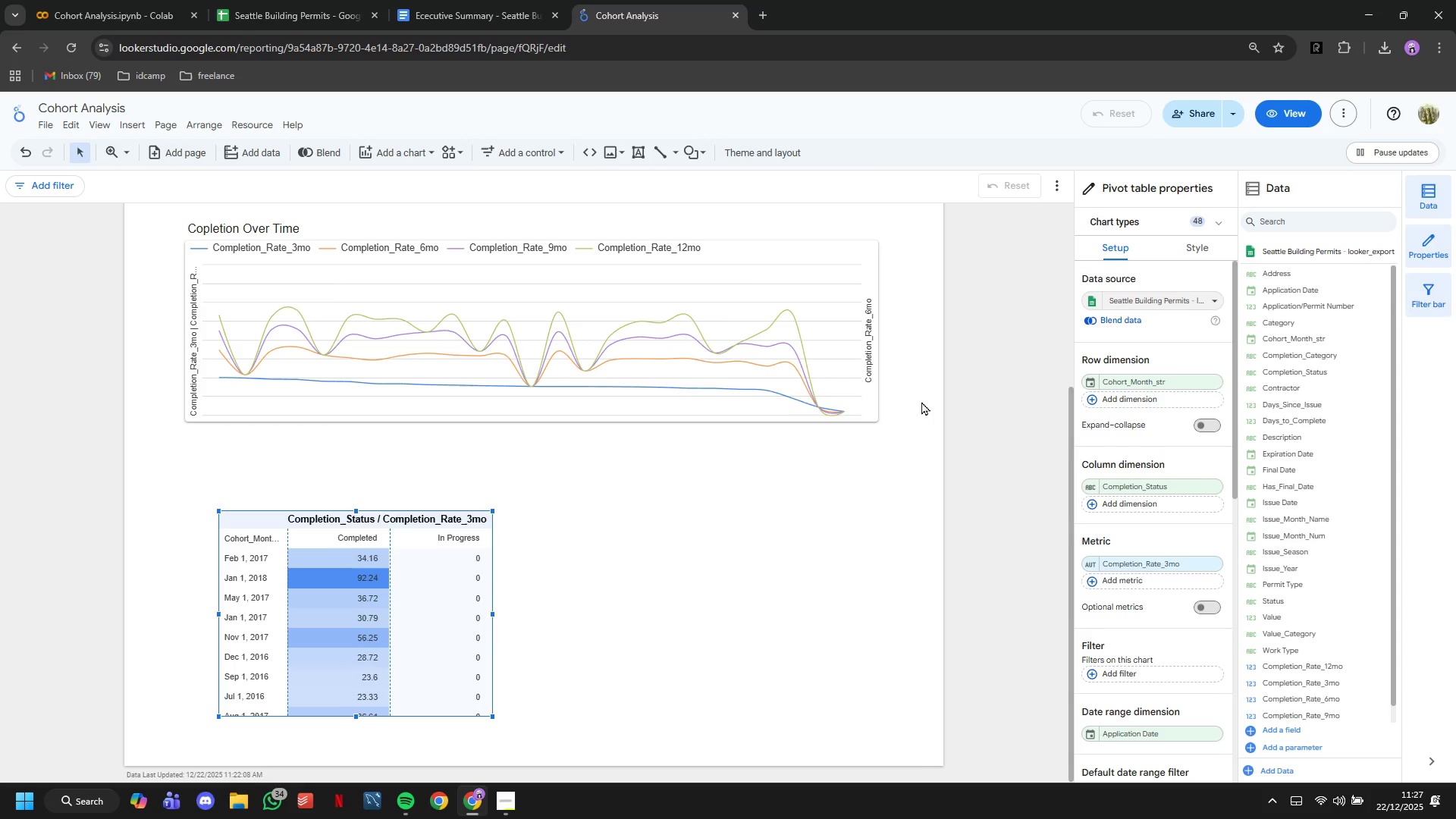 
wait(6.55)
 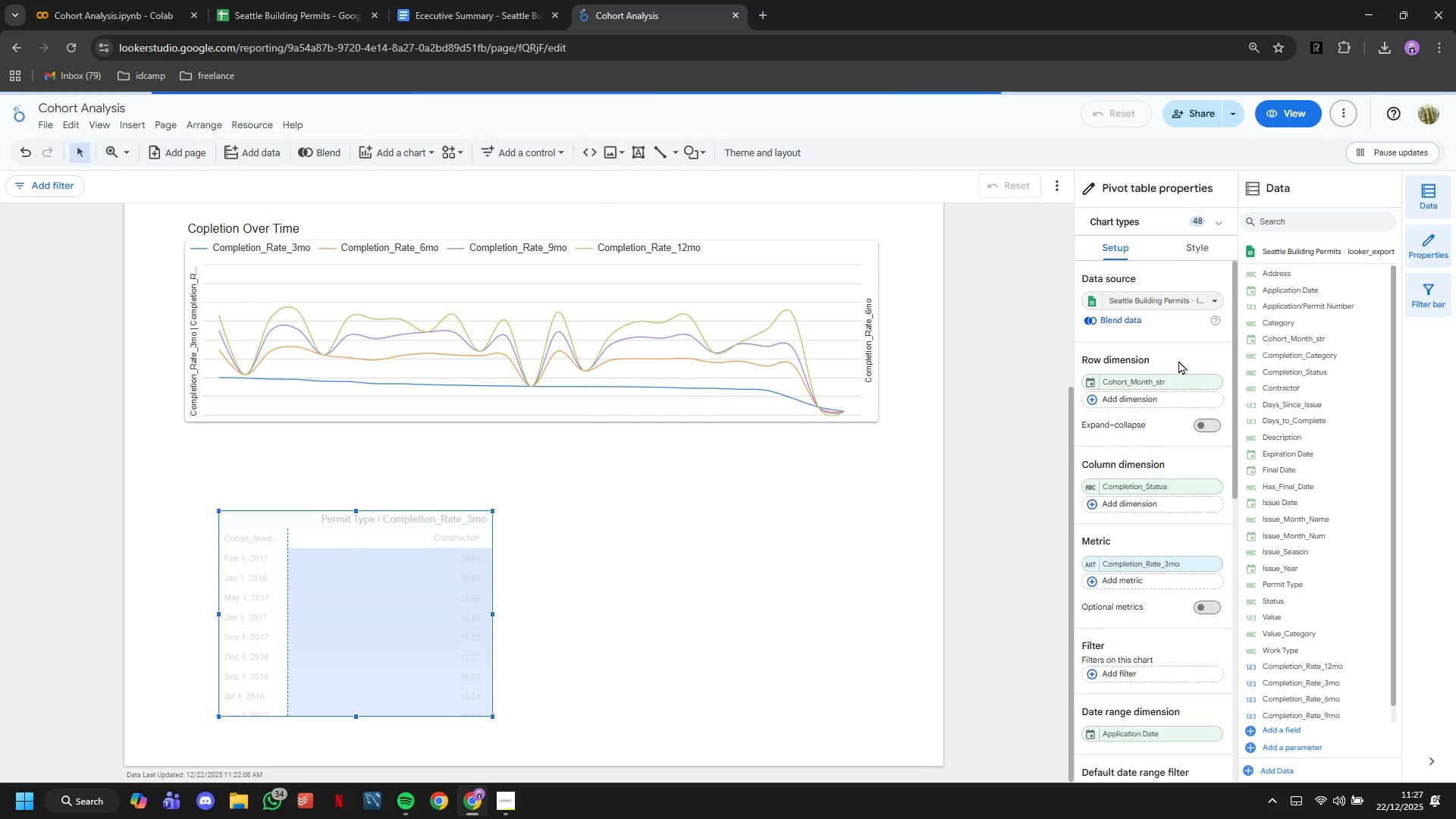 
left_click_drag(start_coordinate=[491, 616], to_coordinate=[767, 632])
 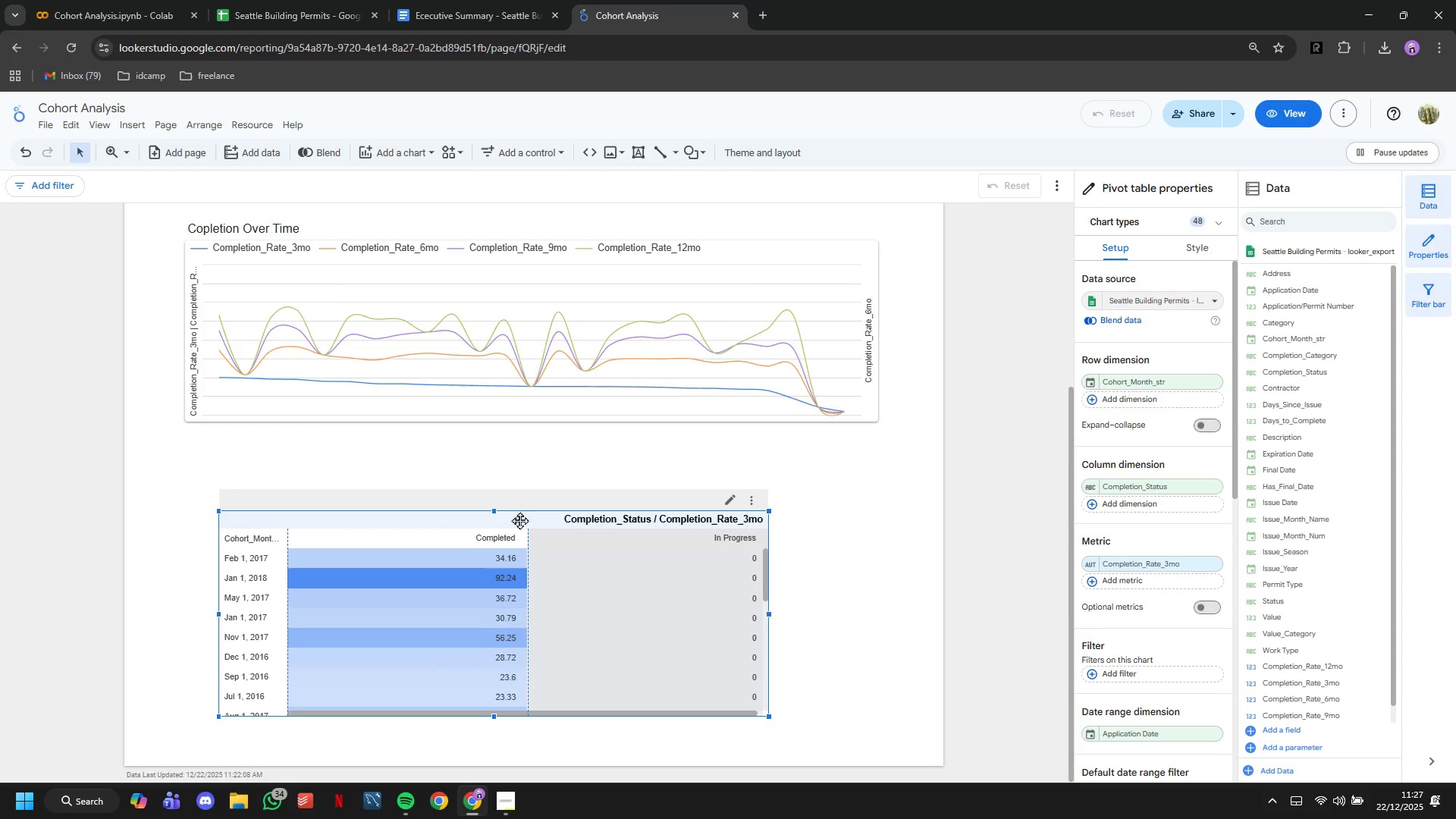 
left_click_drag(start_coordinate=[513, 519], to_coordinate=[482, 456])
 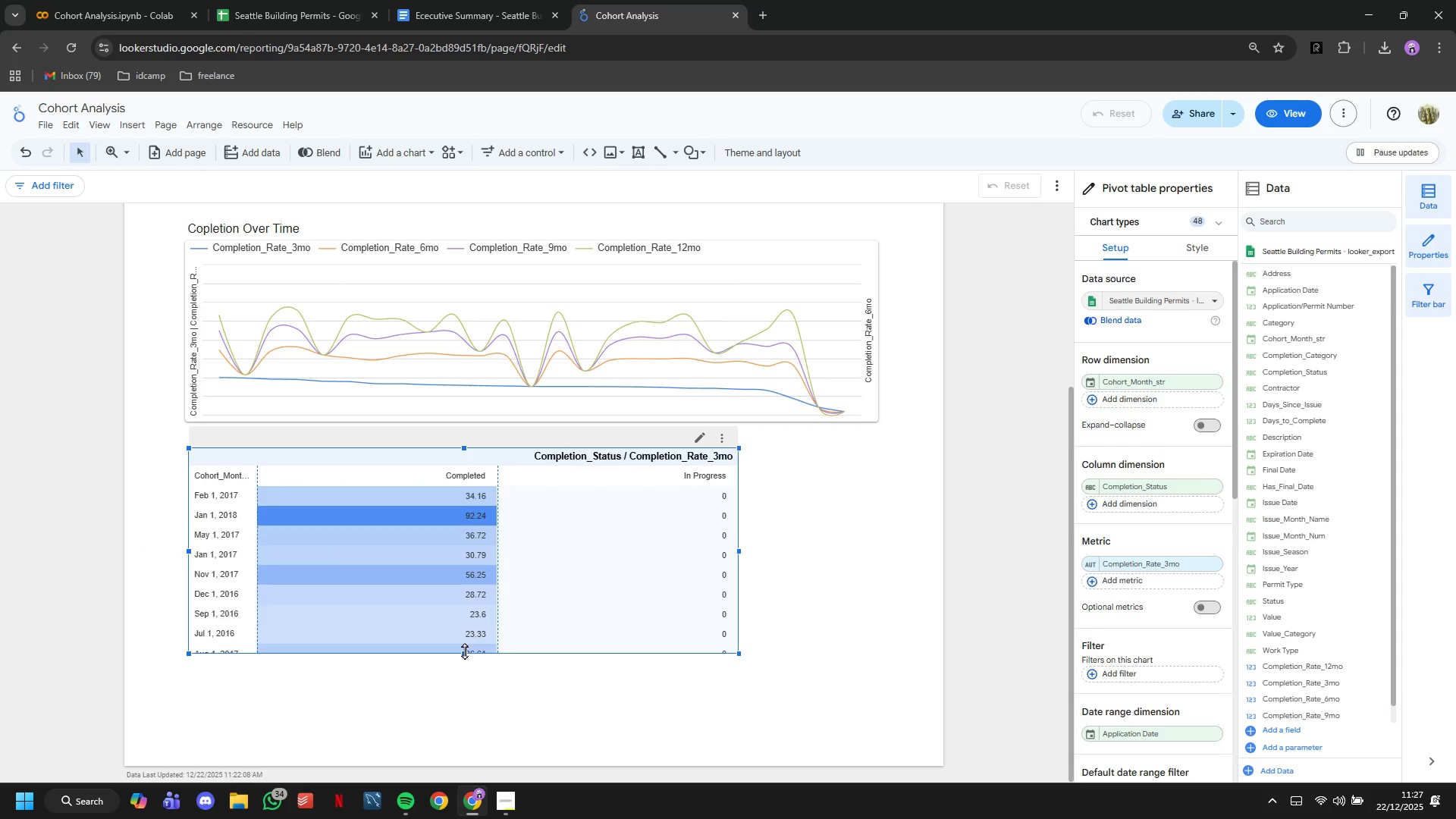 
left_click_drag(start_coordinate=[463, 651], to_coordinate=[474, 758])
 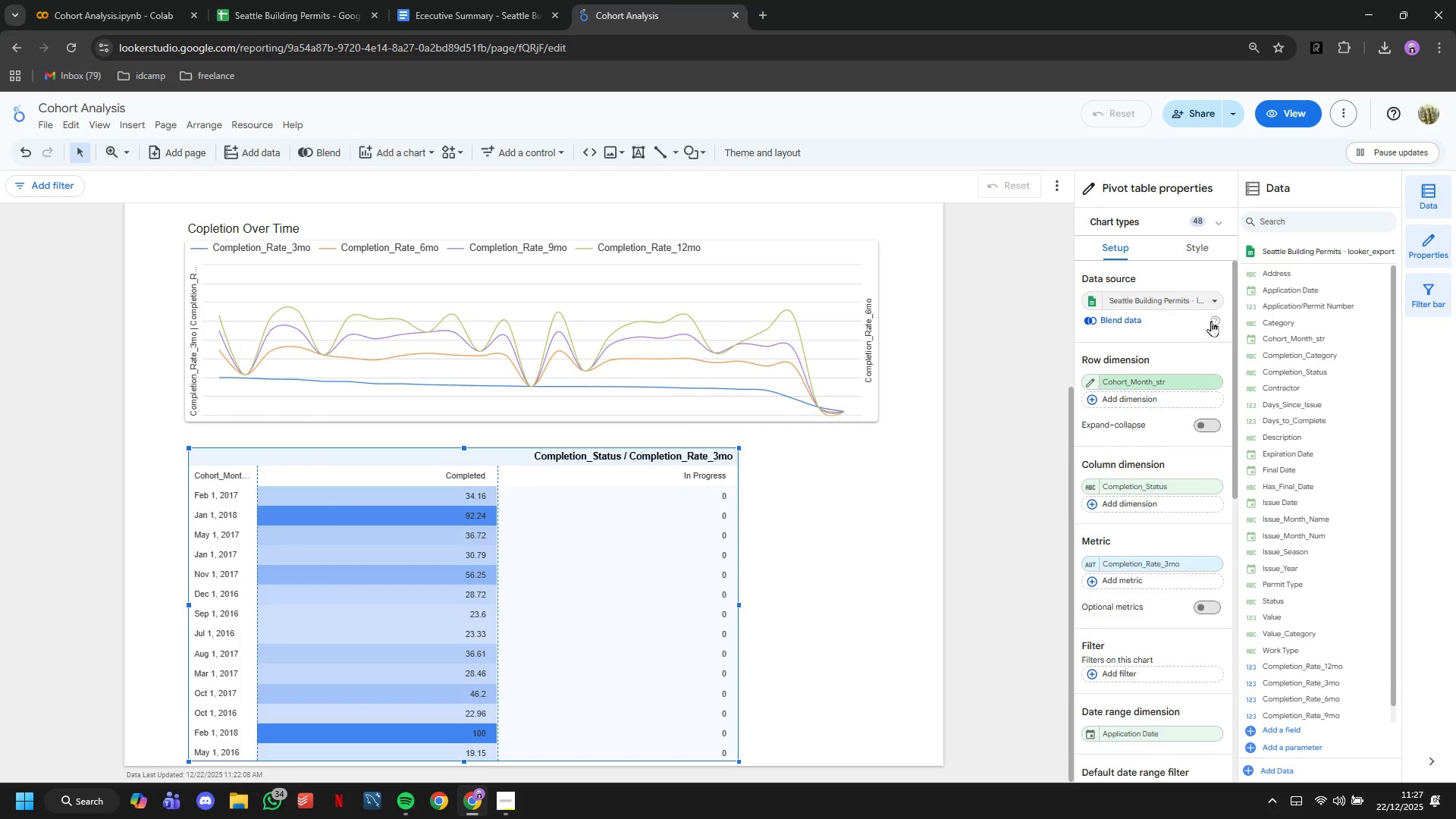 
left_click([1206, 253])
 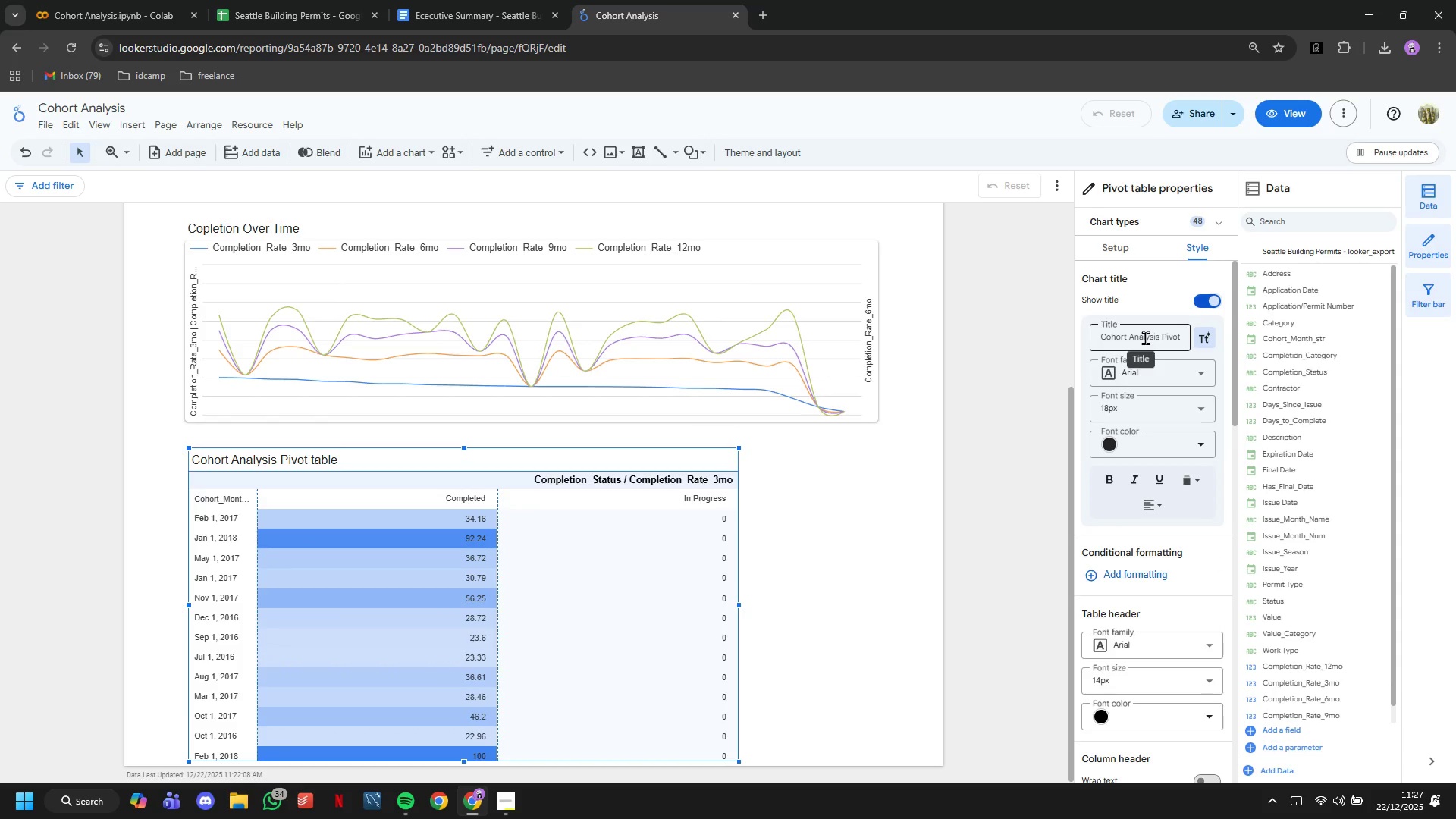 
double_click([1145, 337])
 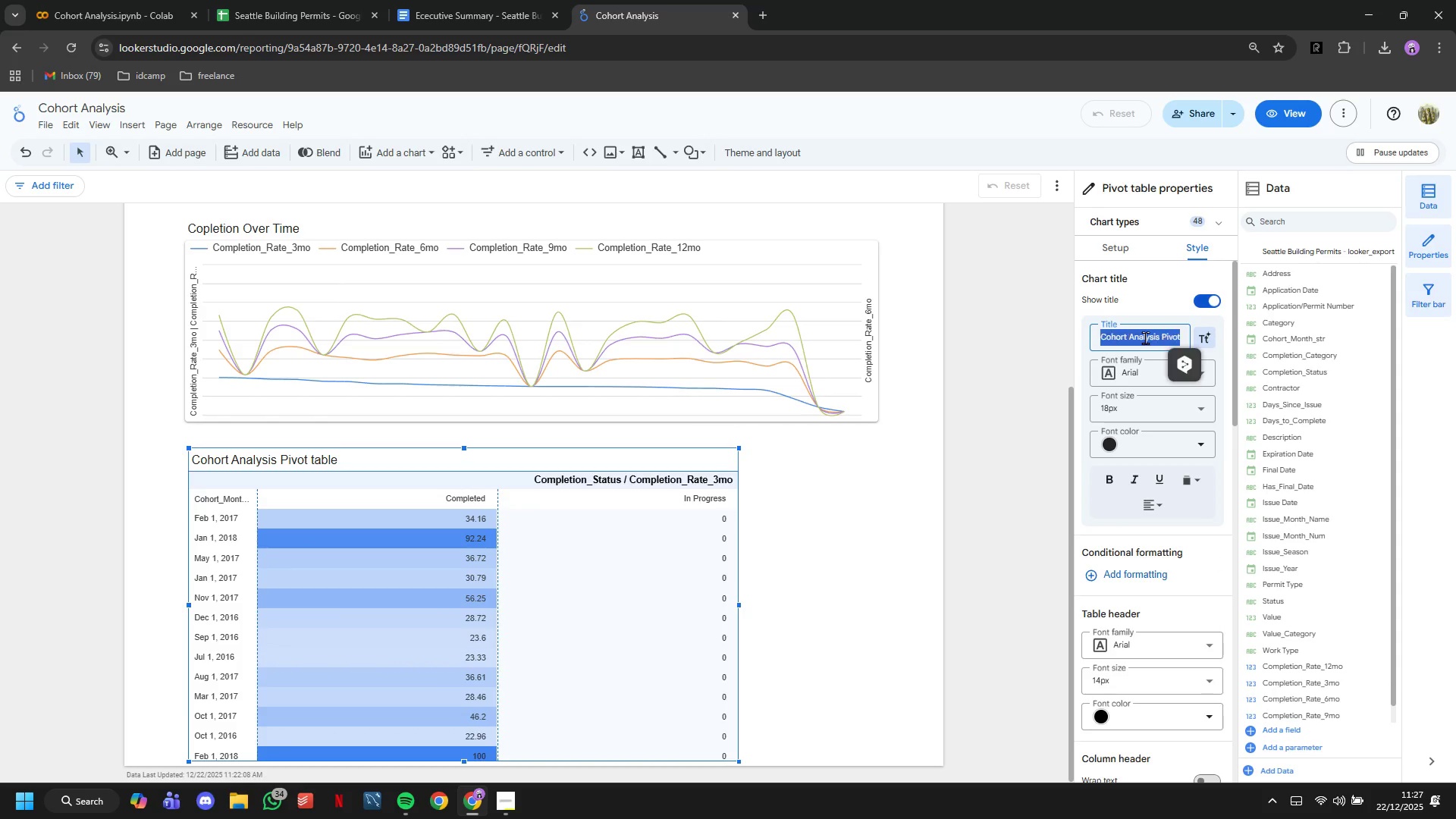 
triple_click([1145, 337])
 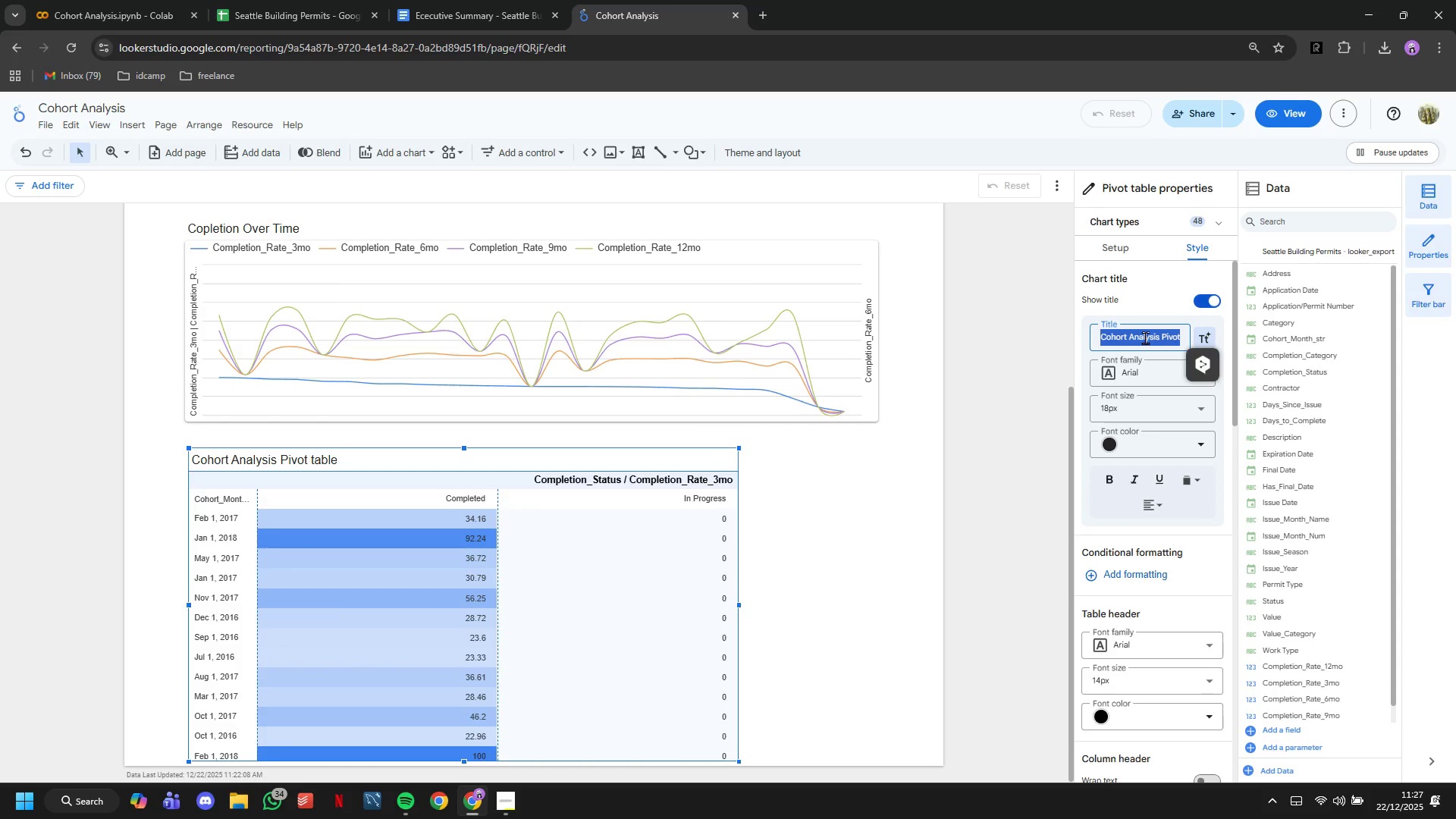 
type(Completion Heatmap)
 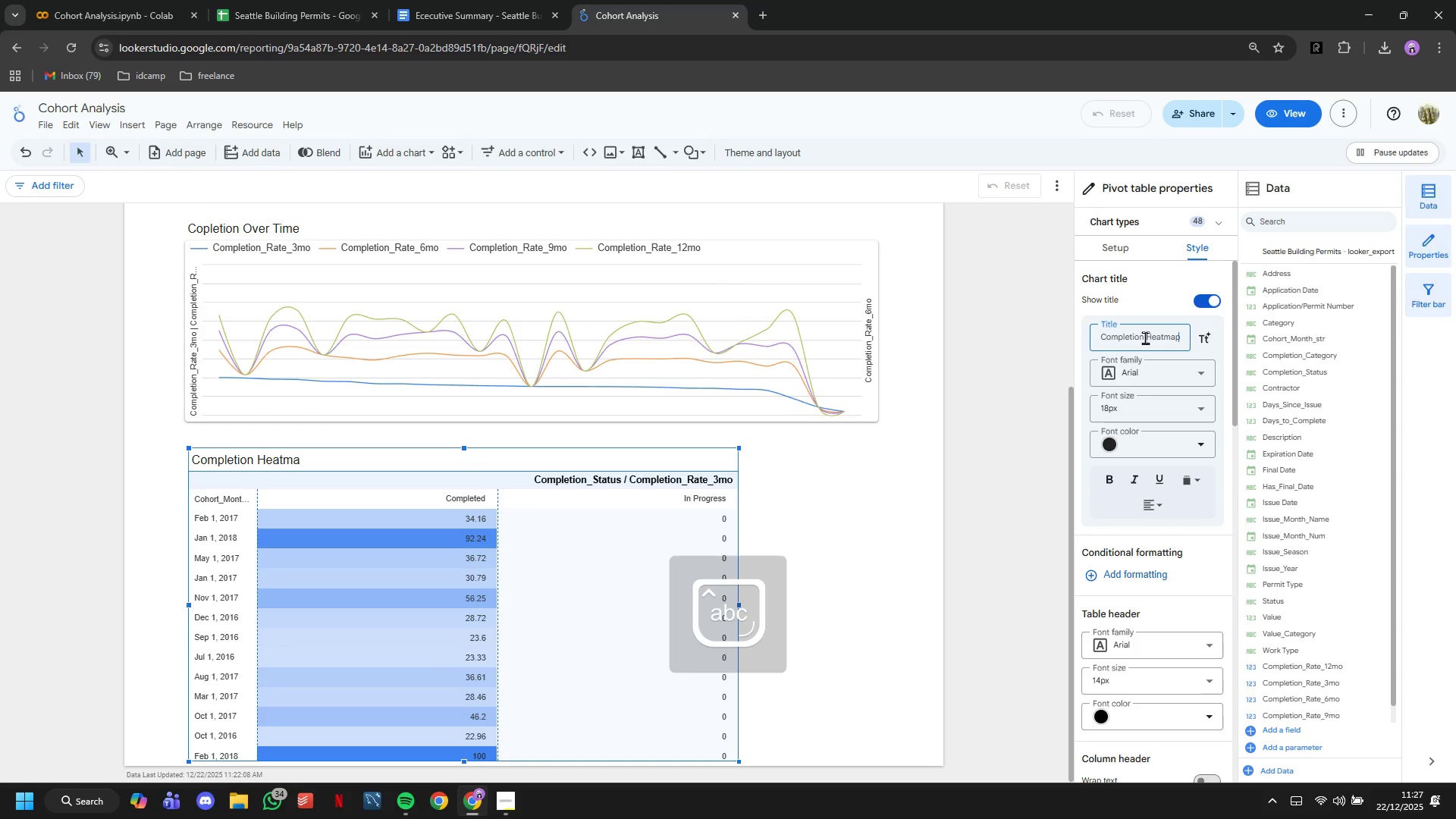 
key(Enter)
 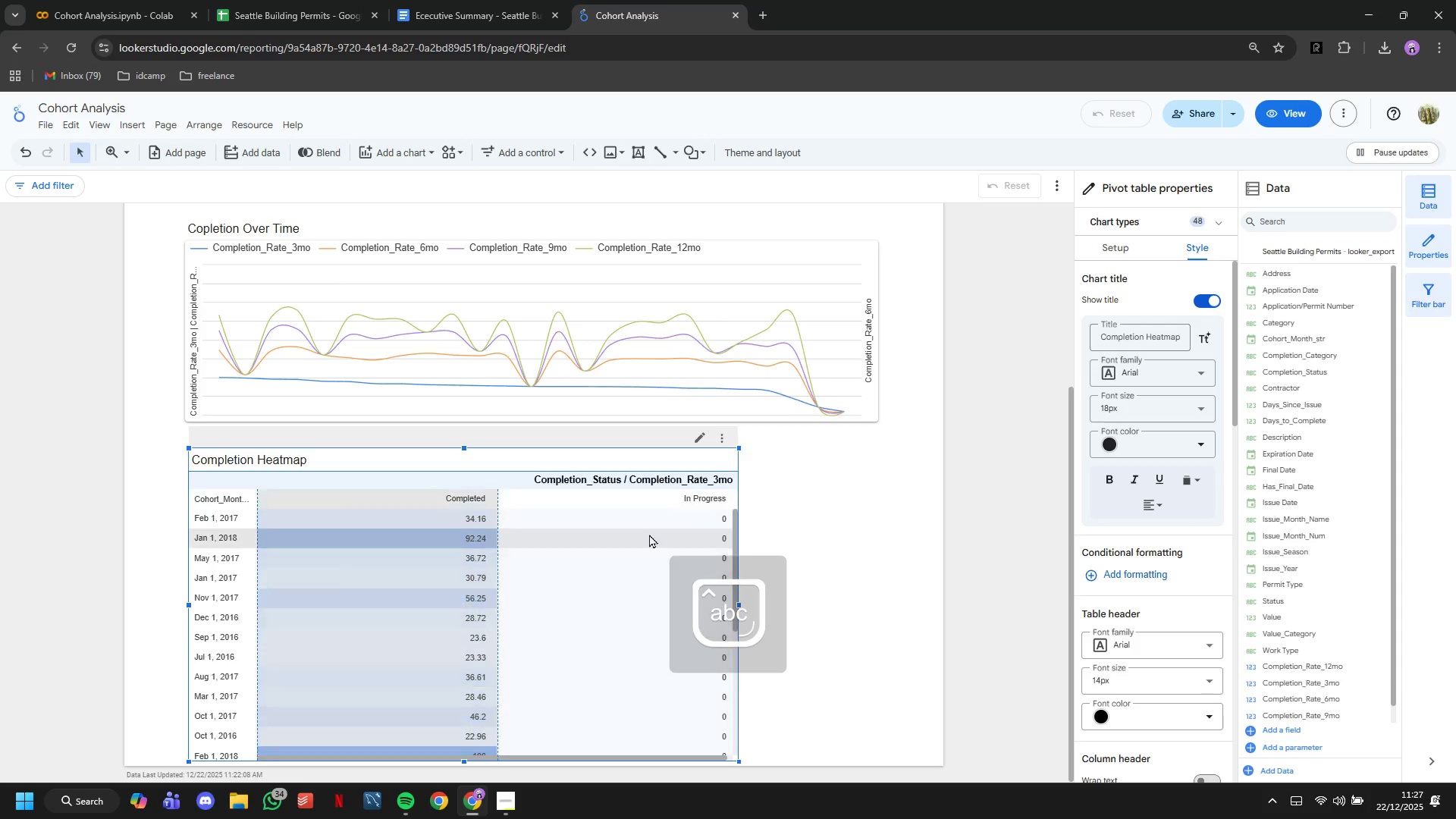 
scroll: coordinate [773, 516], scroll_direction: down, amount: 5.0
 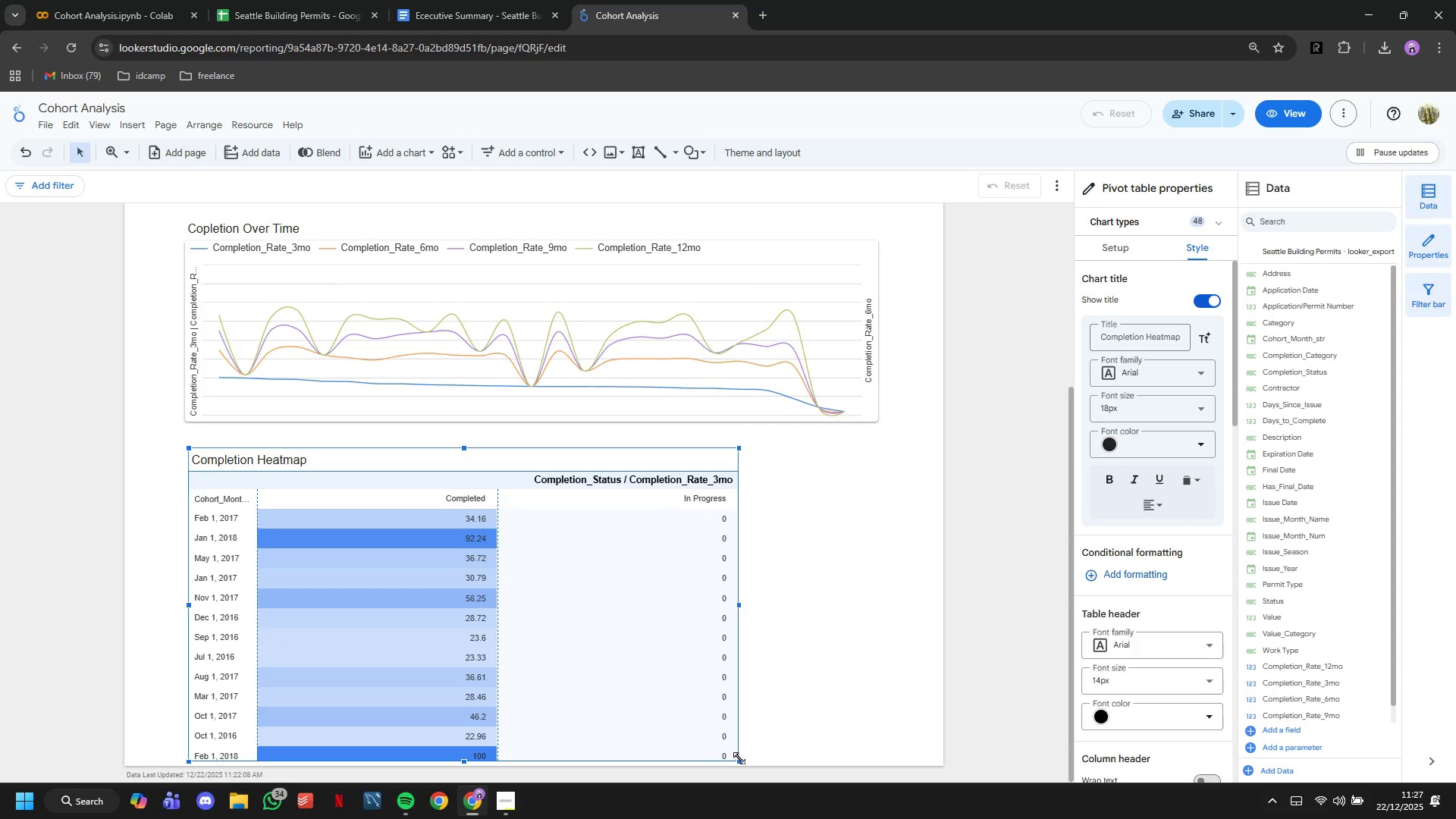 
left_click_drag(start_coordinate=[740, 758], to_coordinate=[582, 743])
 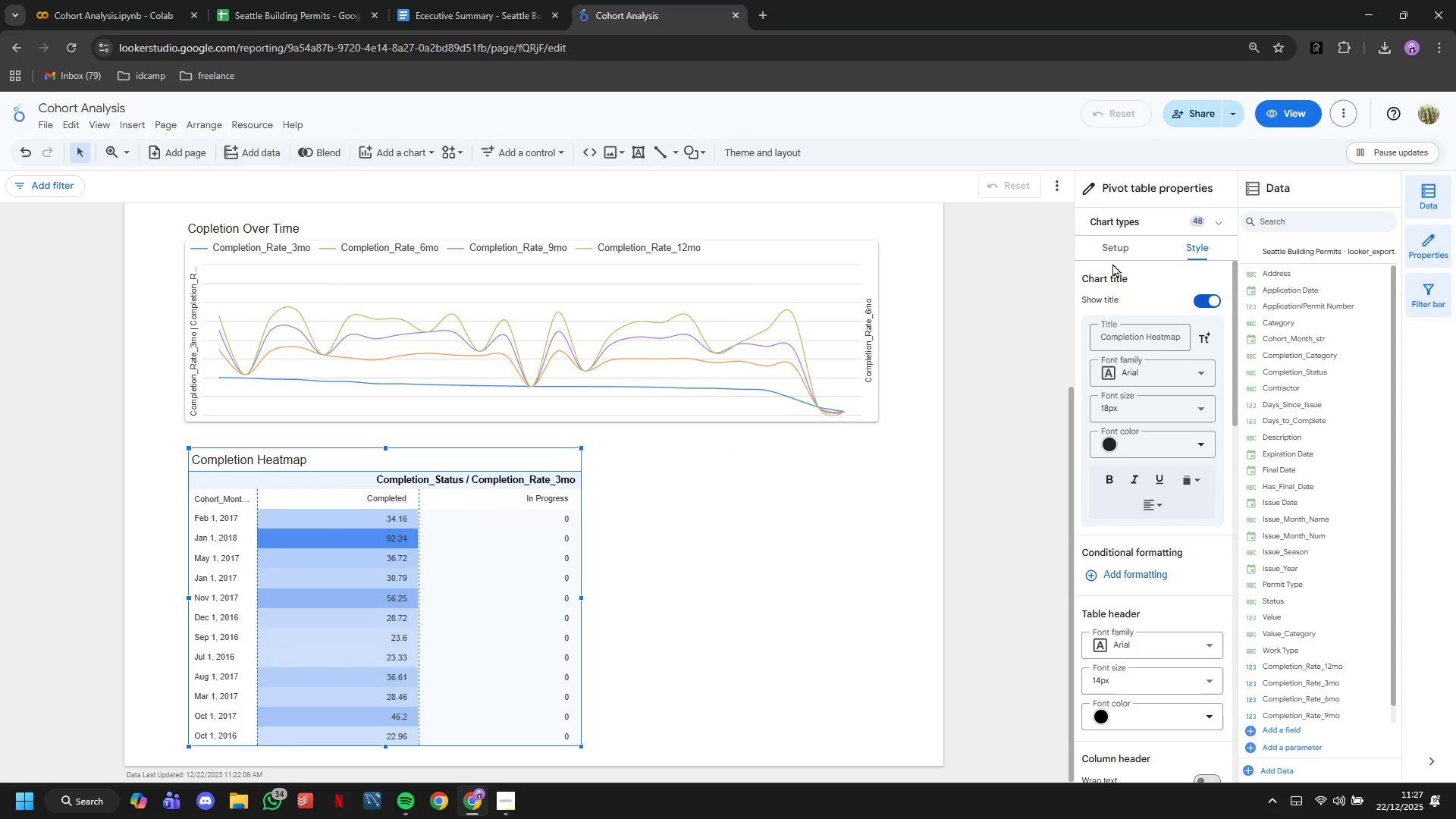 
double_click([1112, 249])
 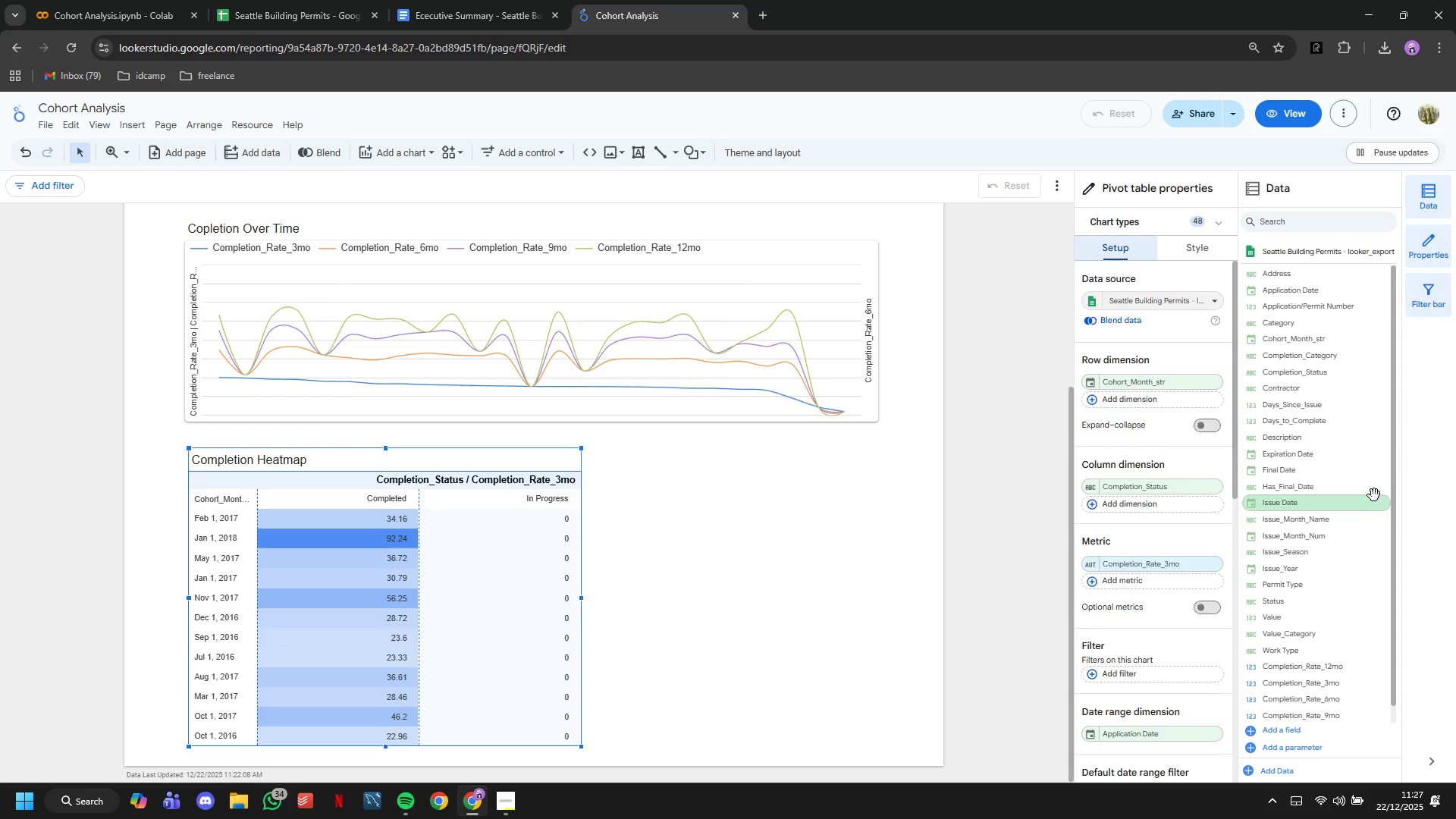 
wait(7.22)
 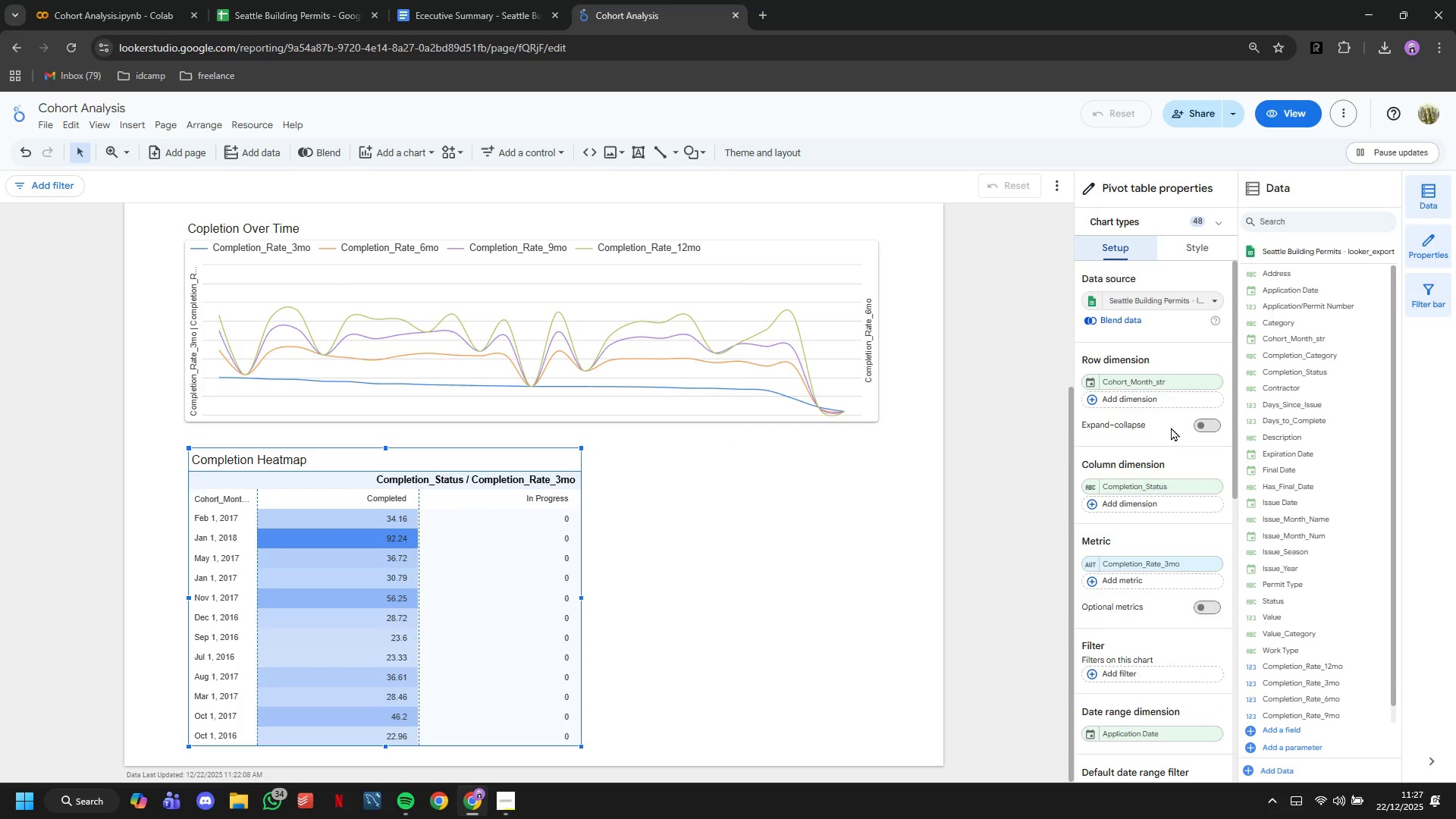 
left_click([1174, 485])
 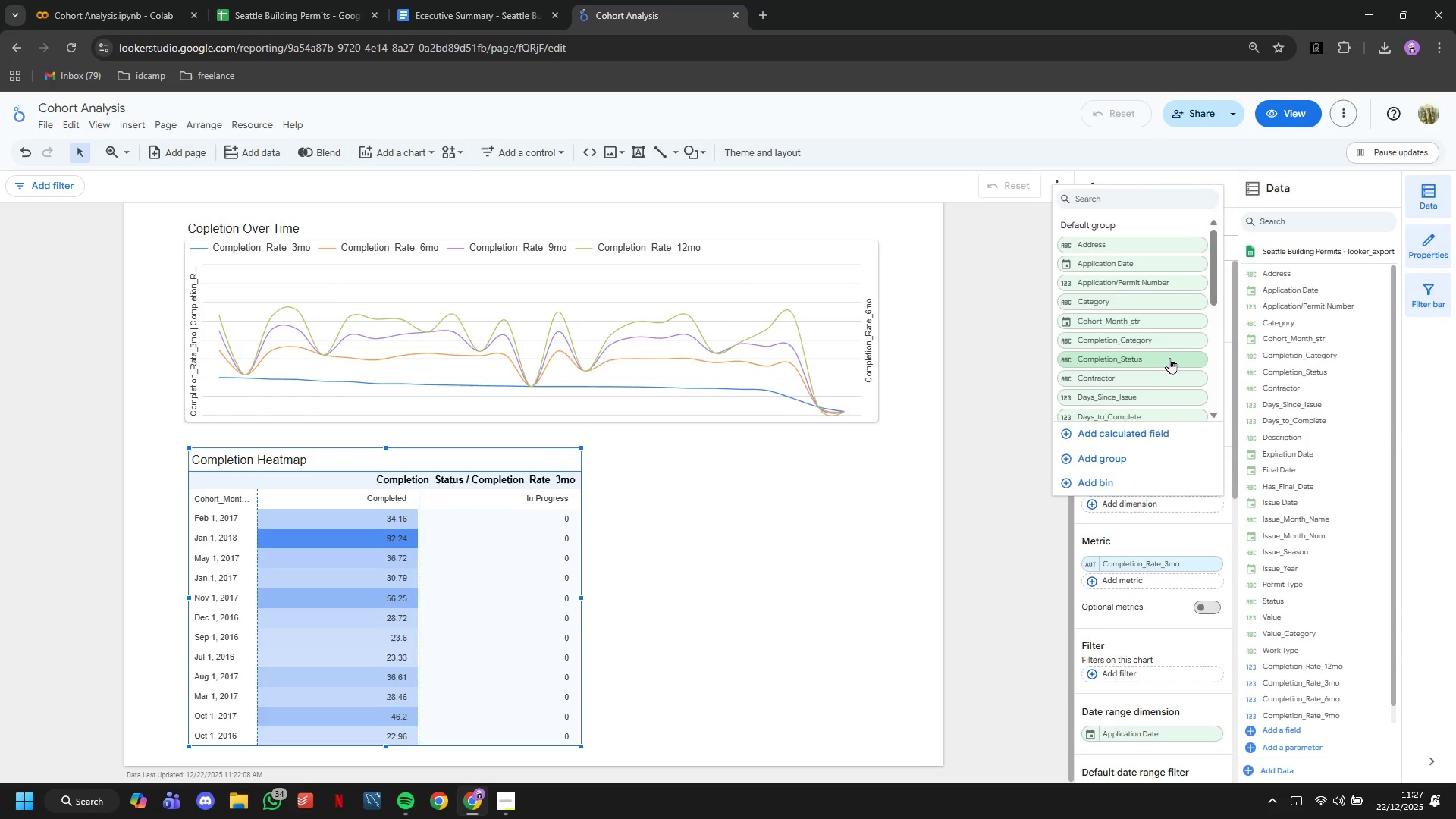 
scroll: coordinate [1169, 356], scroll_direction: down, amount: 11.0
 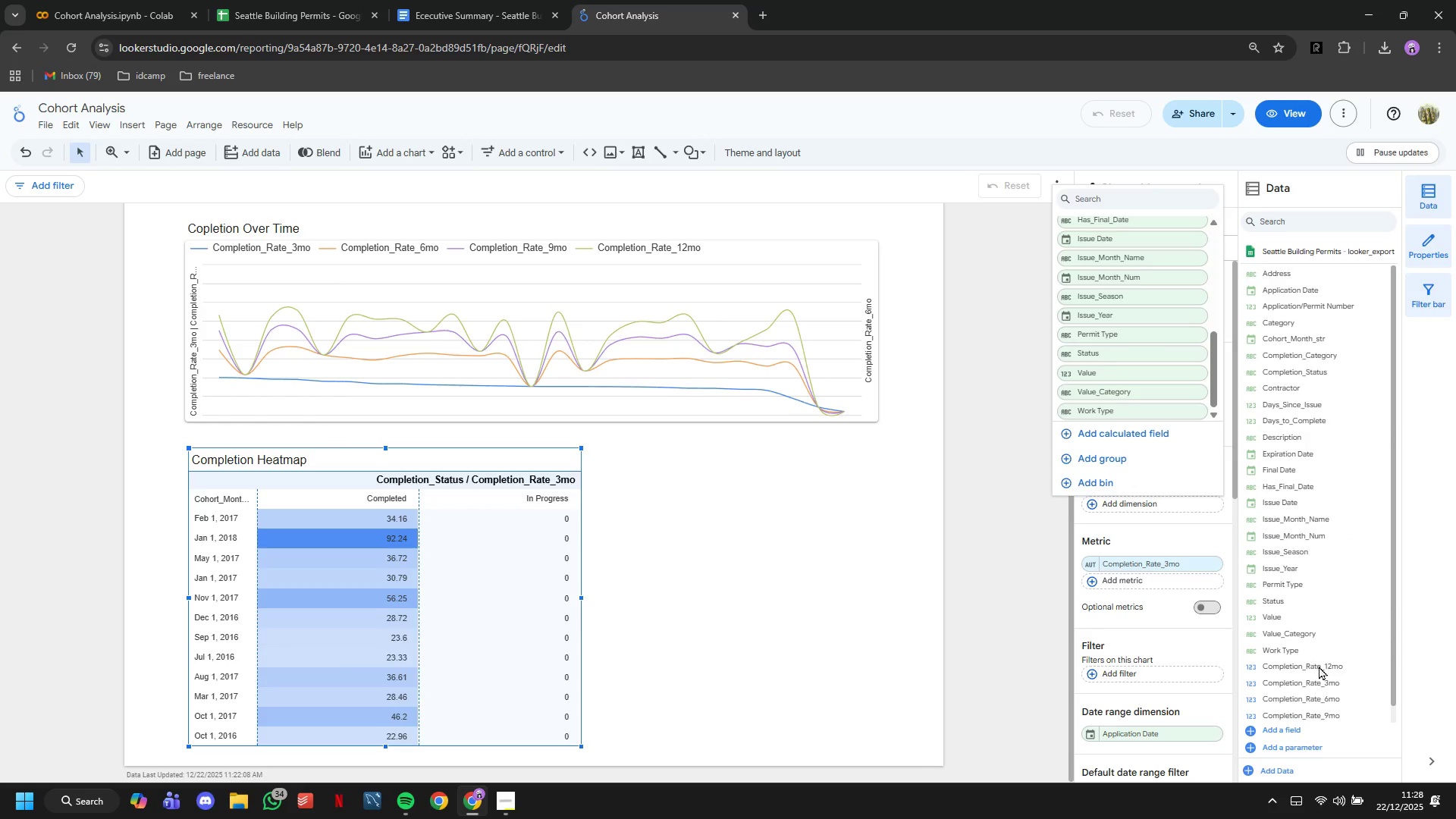 
left_click([1320, 666])
 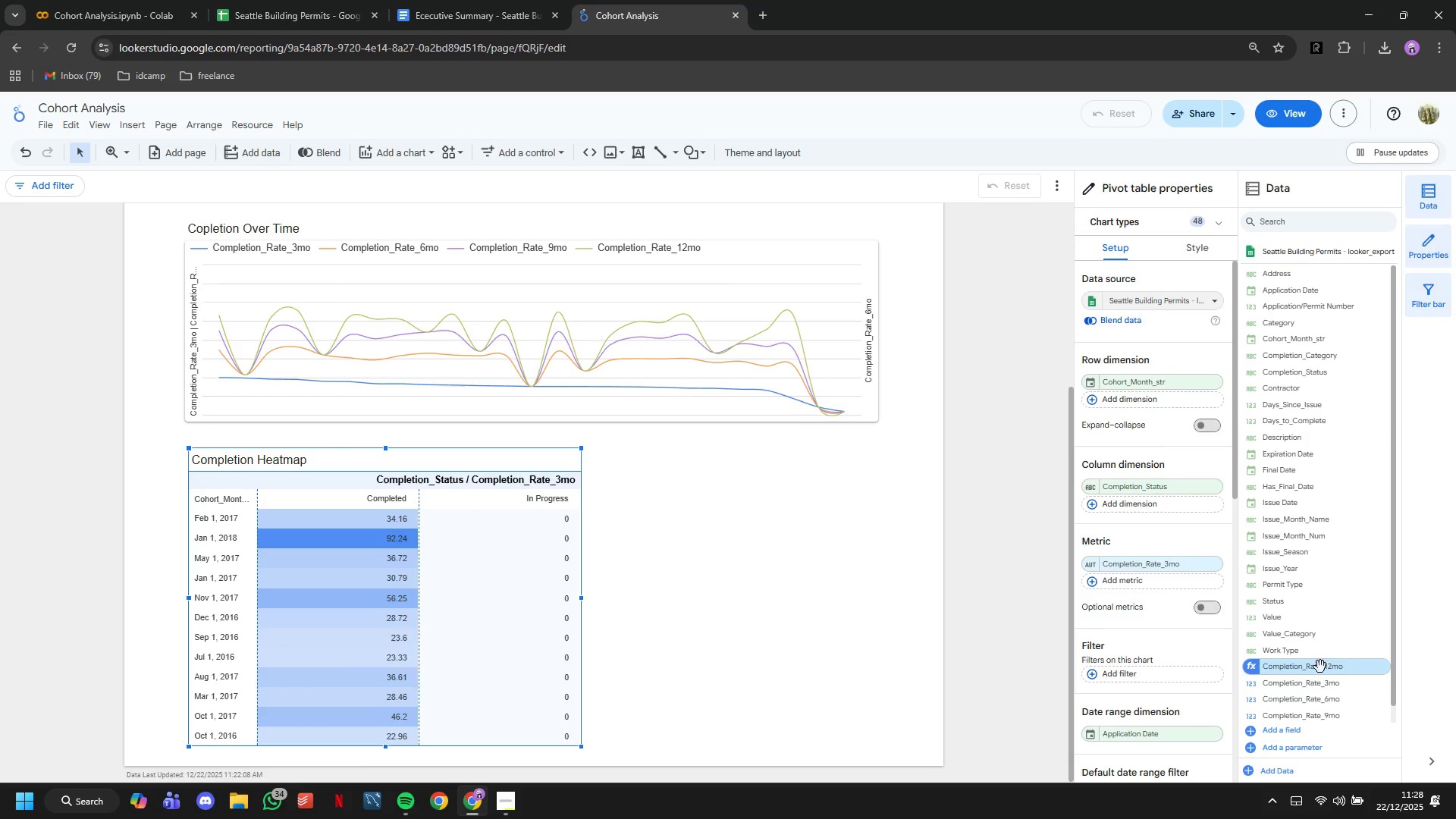 
left_click_drag(start_coordinate=[1320, 667], to_coordinate=[1166, 488])
 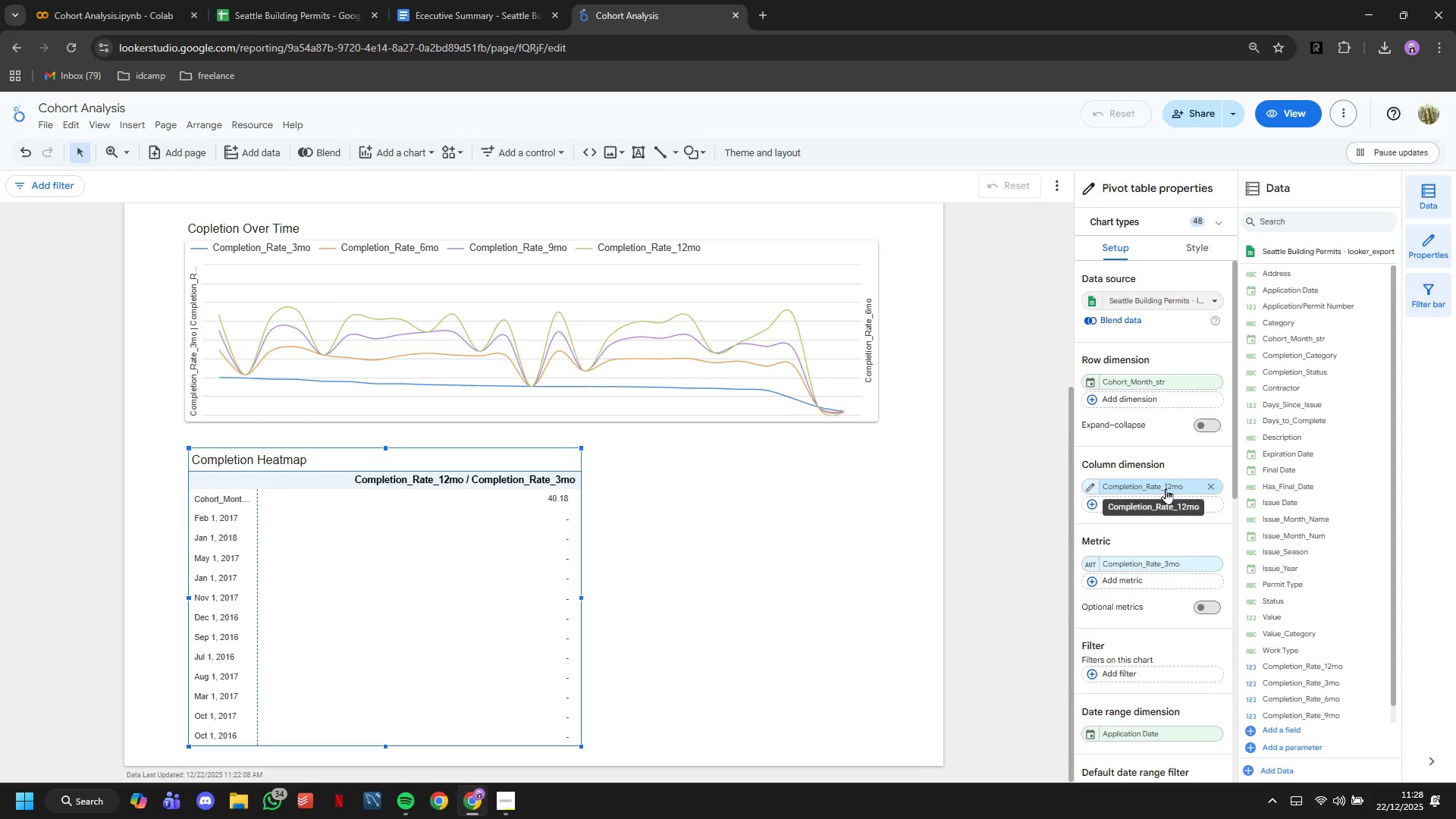 
left_click([1213, 489])
 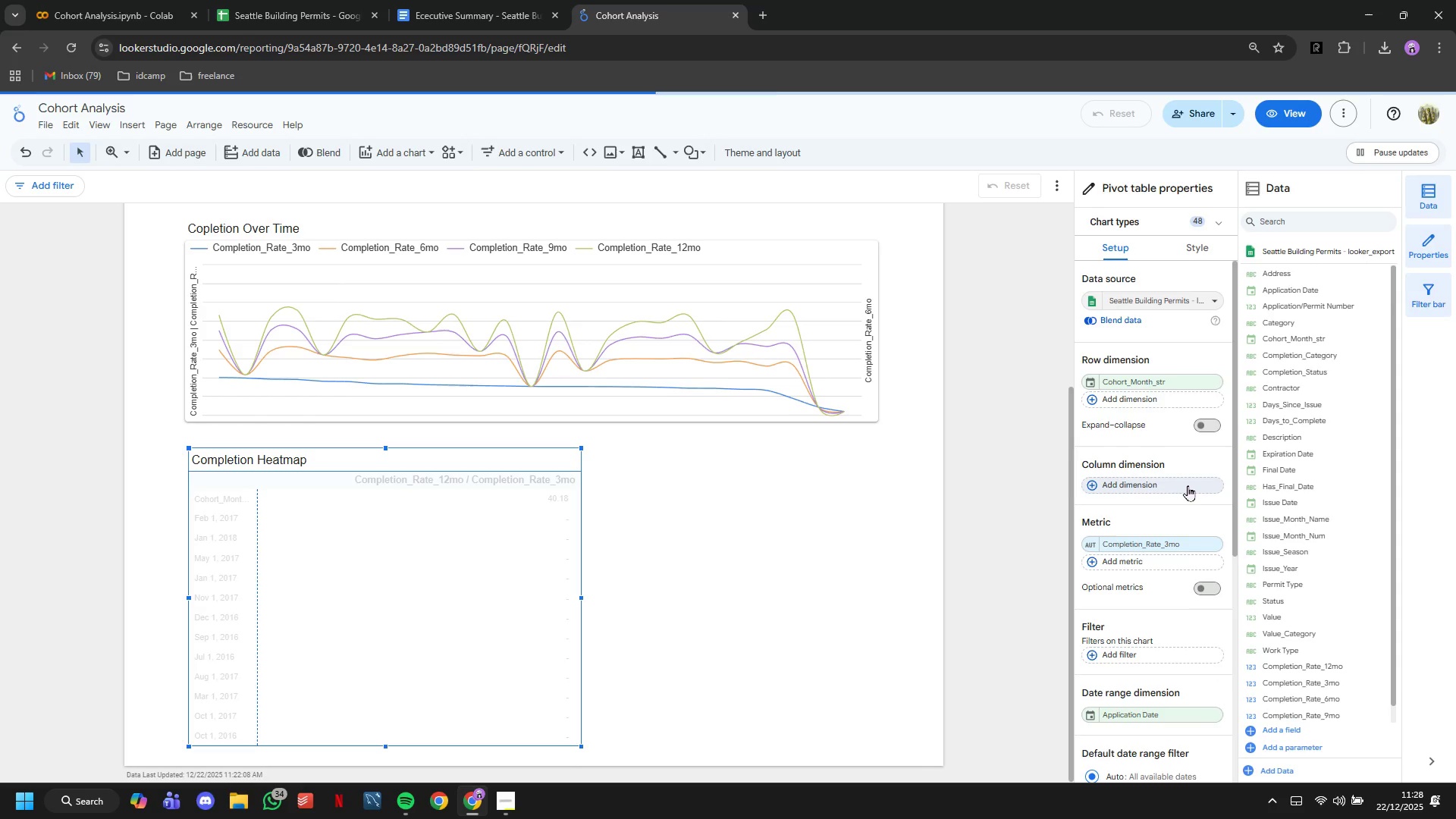 
left_click([1186, 485])
 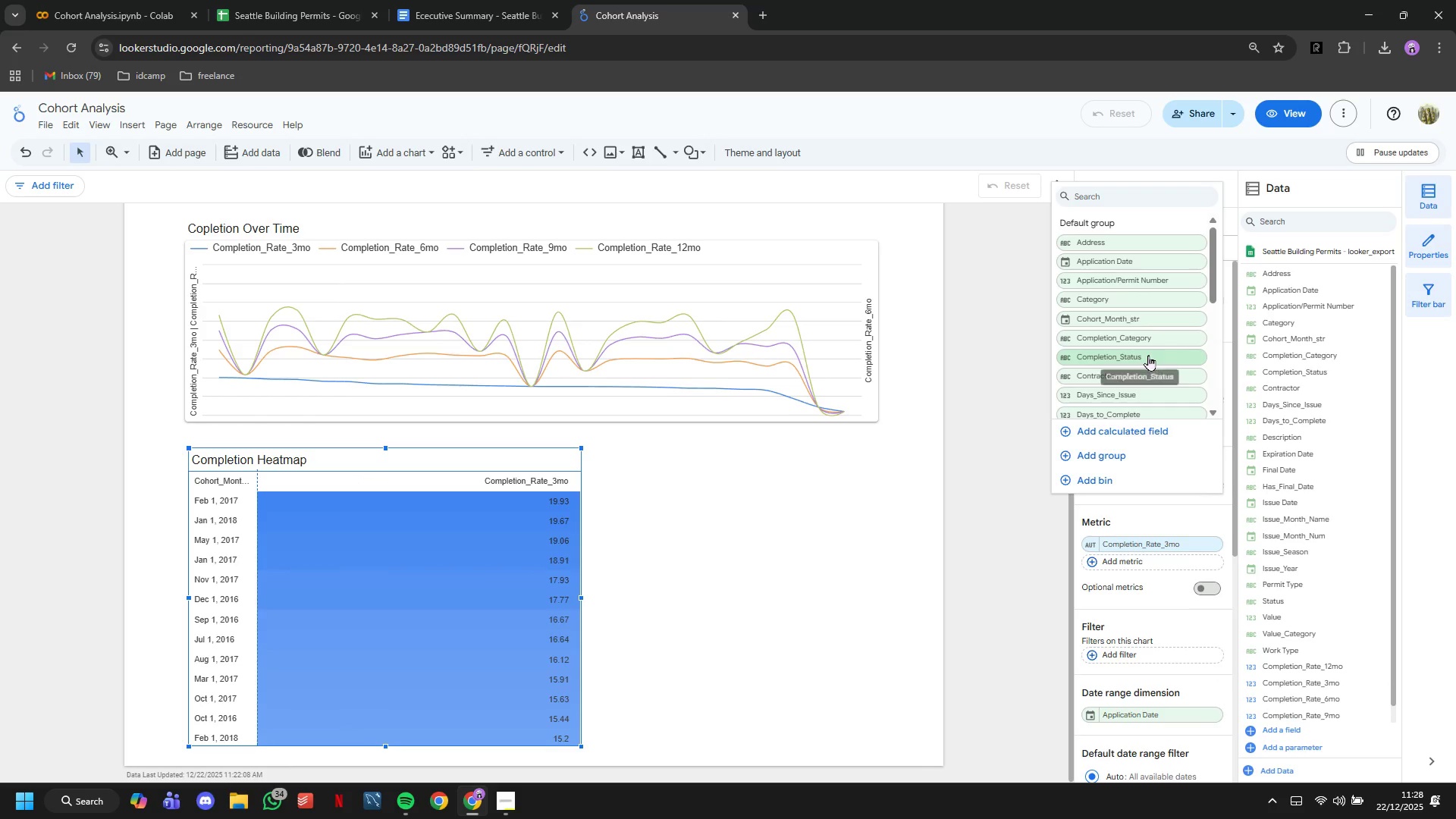 
left_click([1143, 337])
 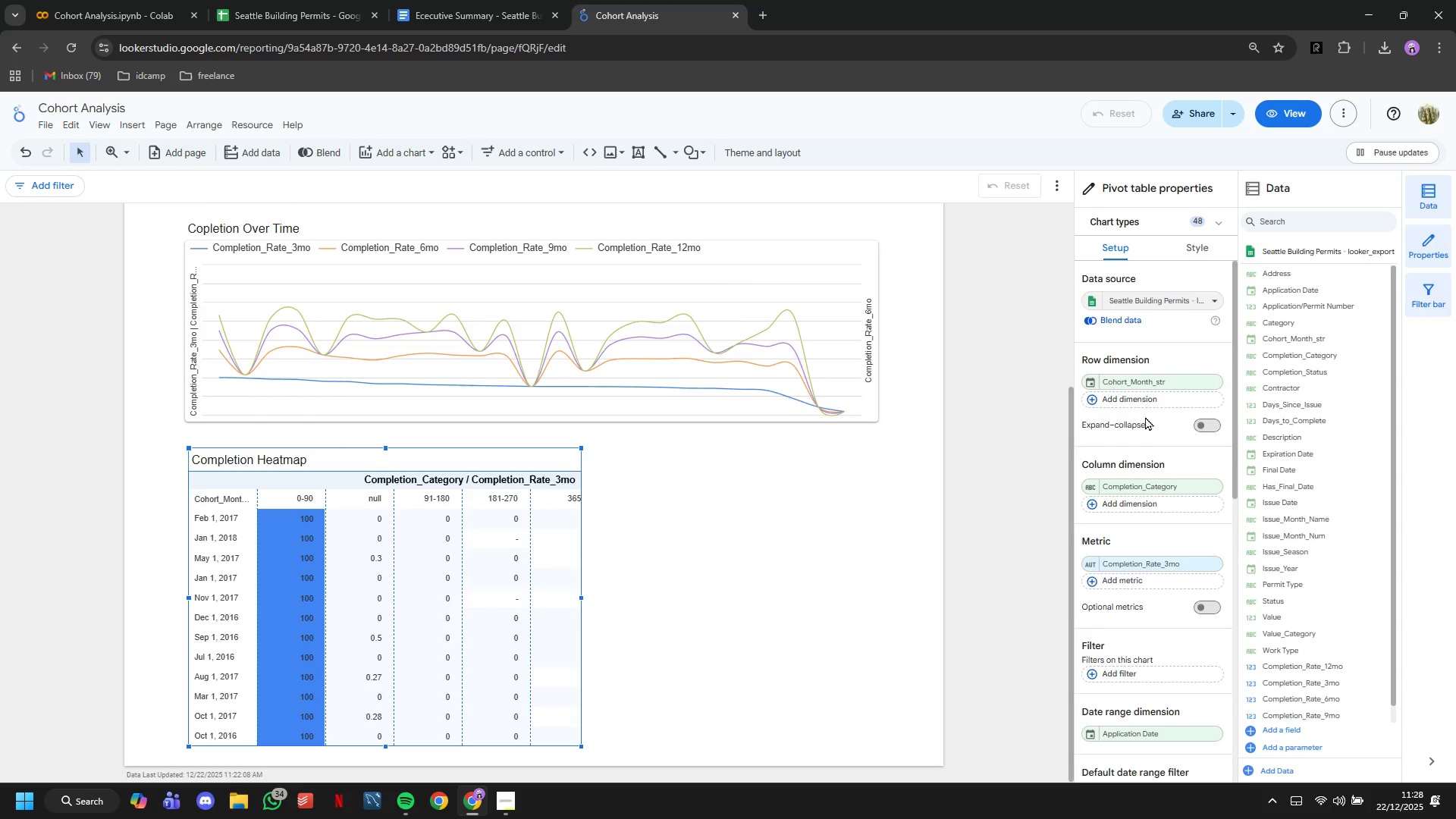 
wait(7.69)
 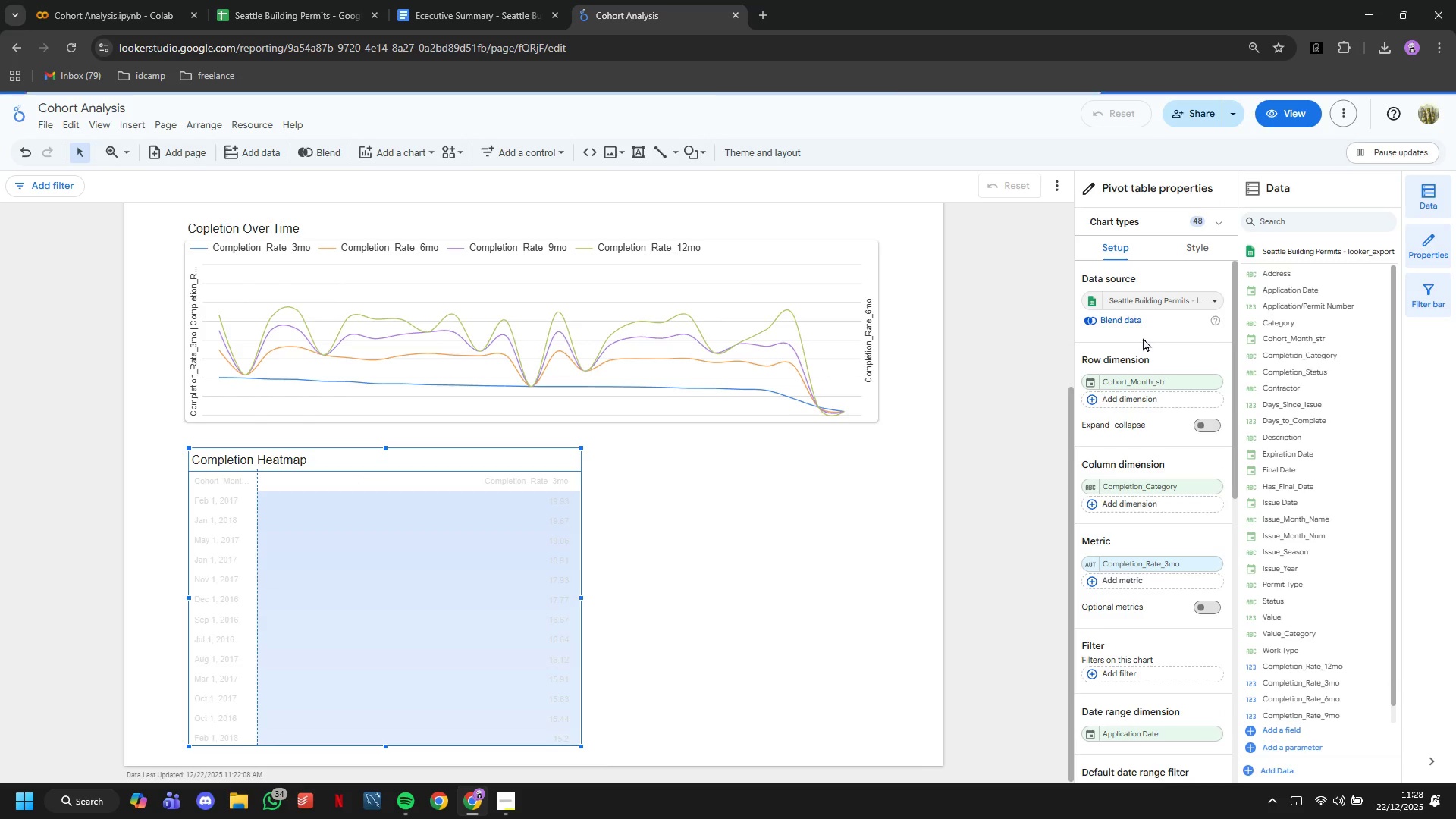 
left_click([1157, 582])
 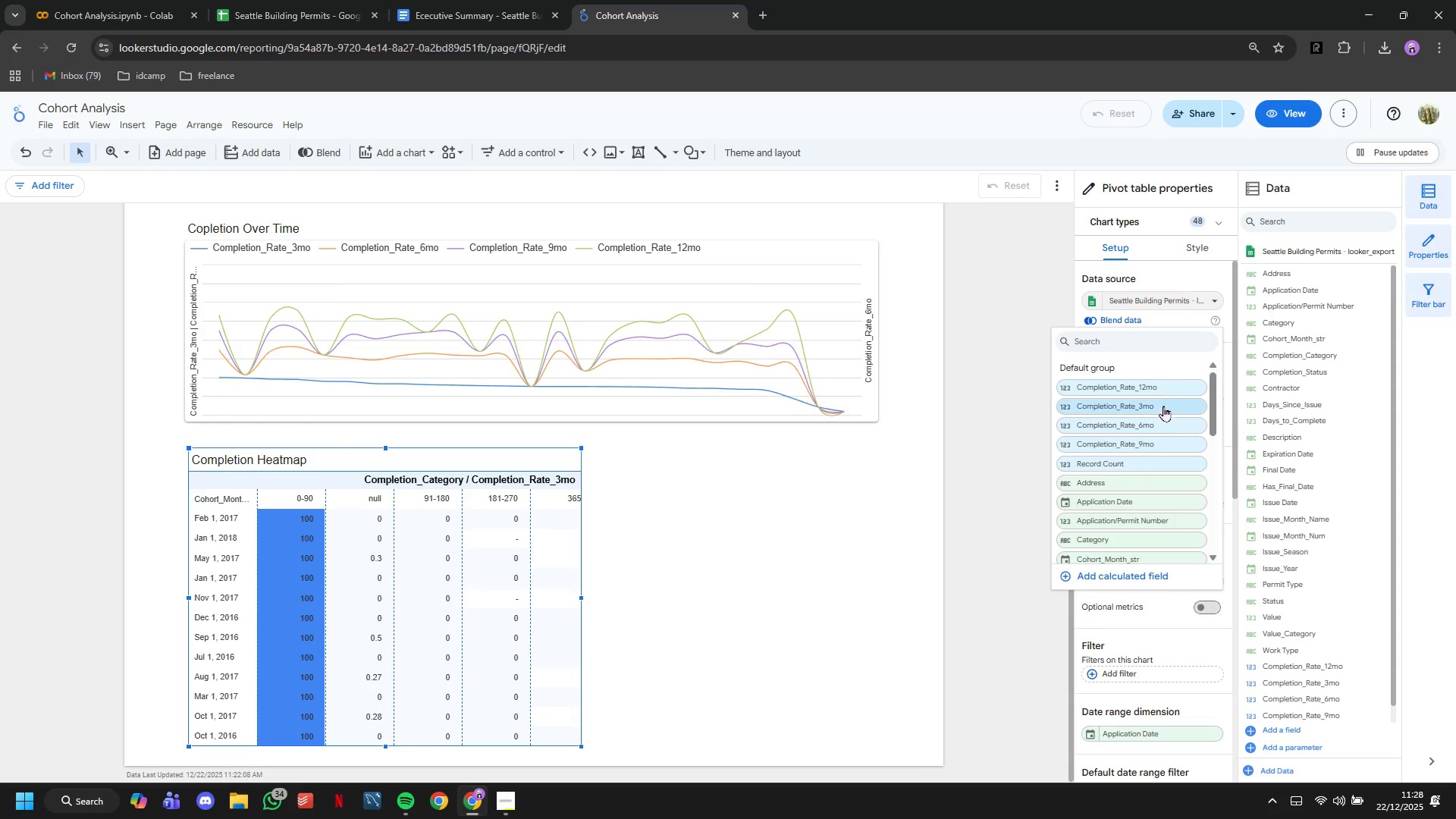 
left_click([1158, 431])
 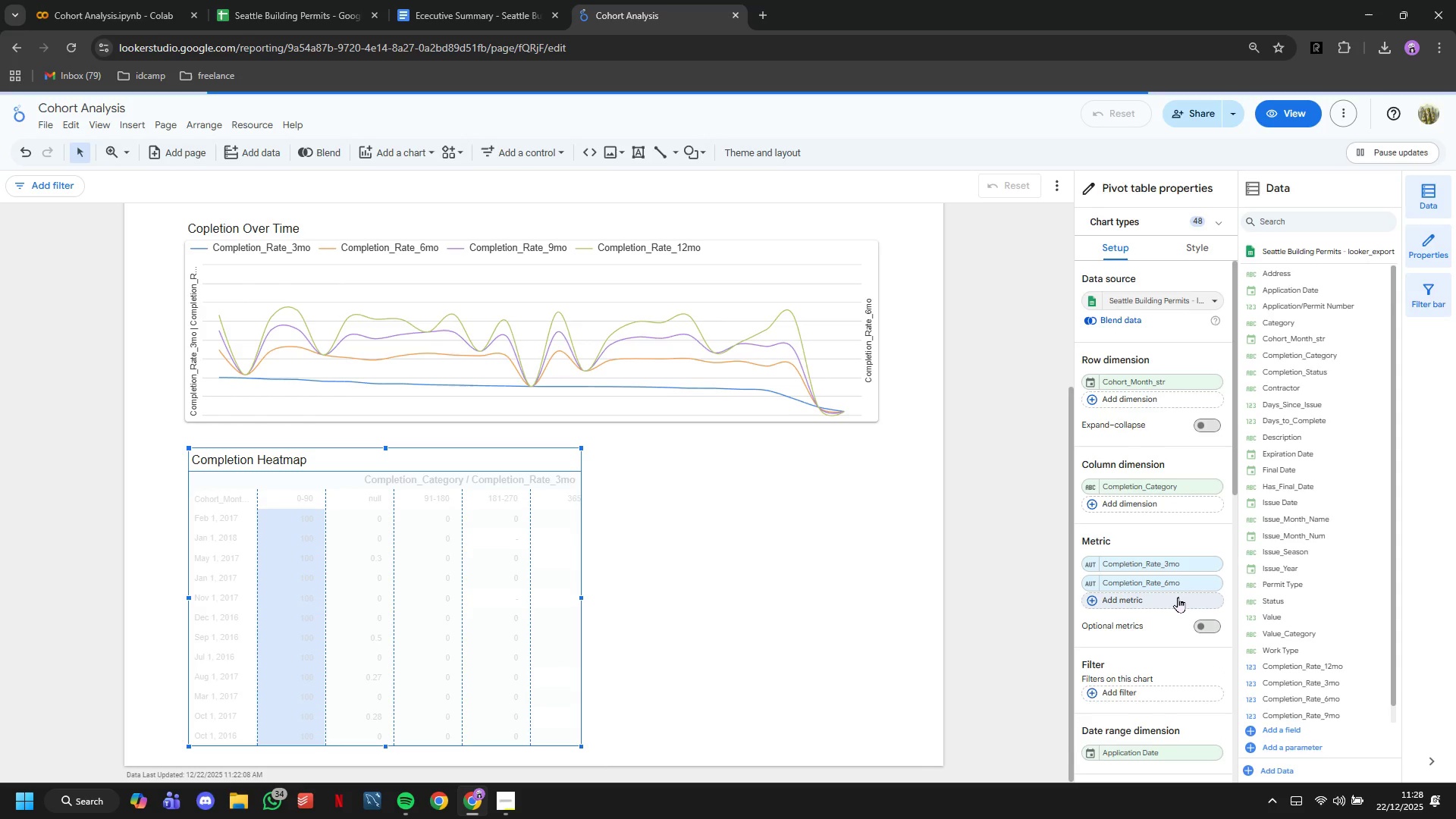 
left_click([1178, 597])
 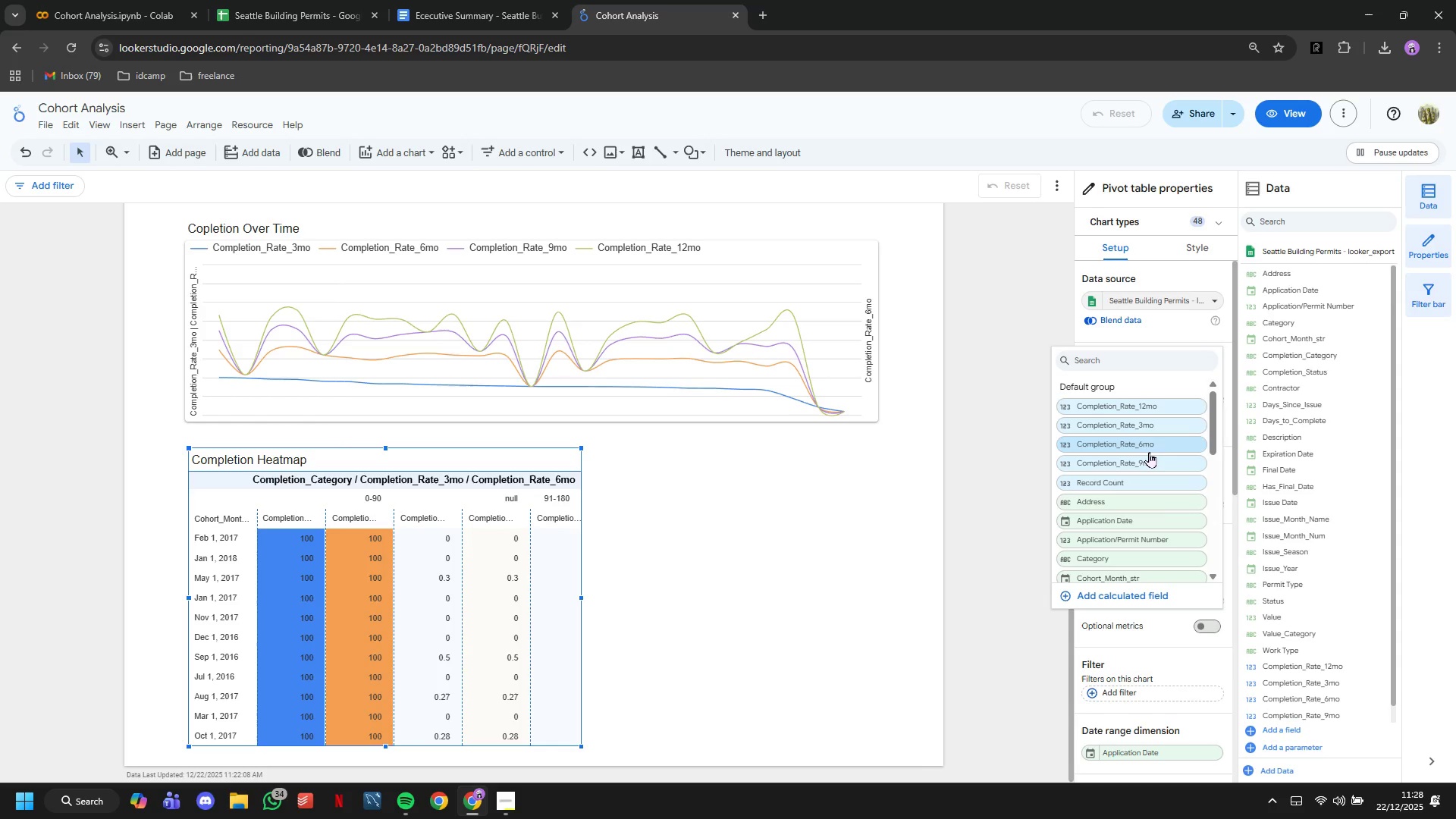 
left_click([1153, 461])
 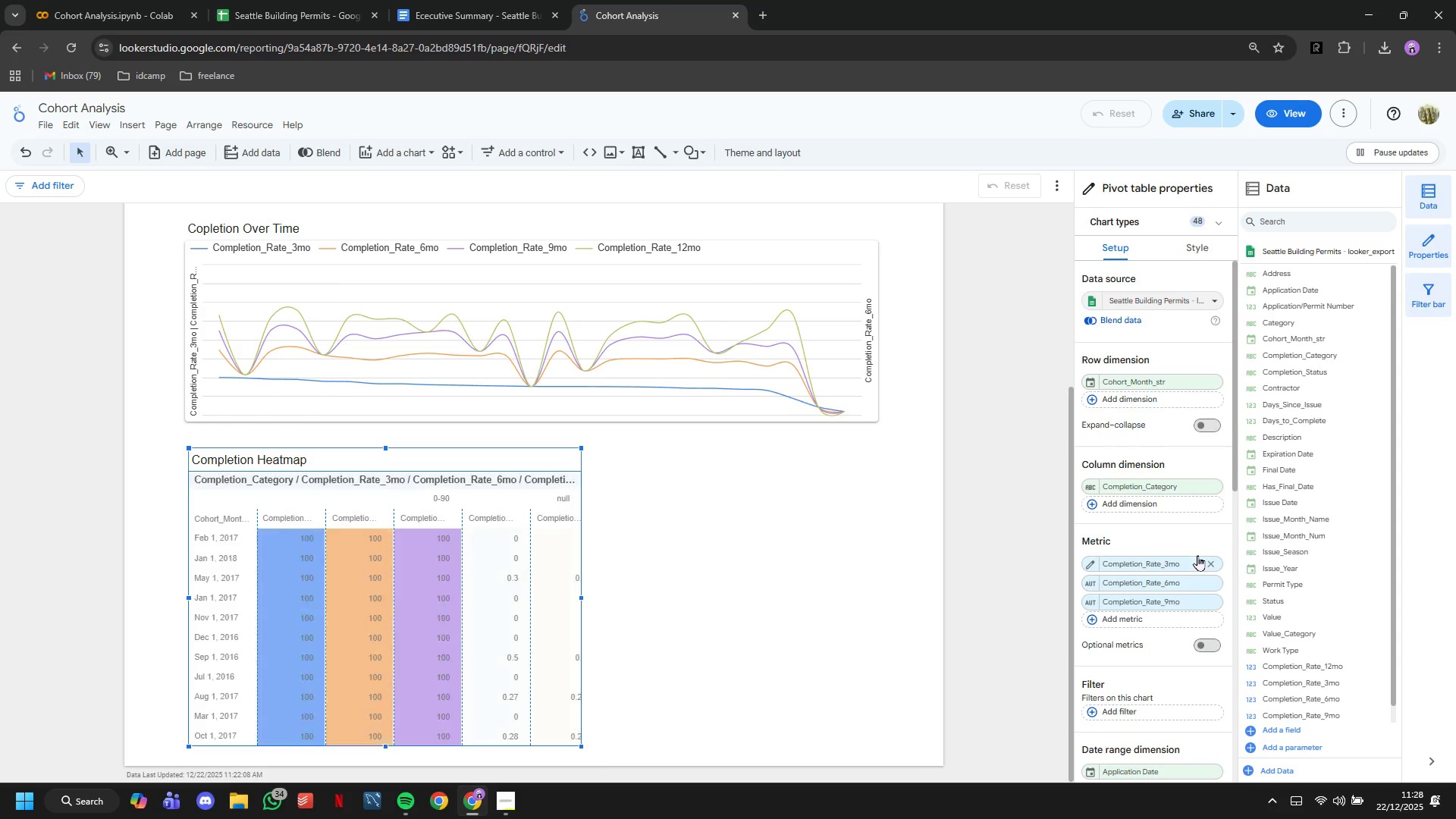 
left_click([1191, 615])
 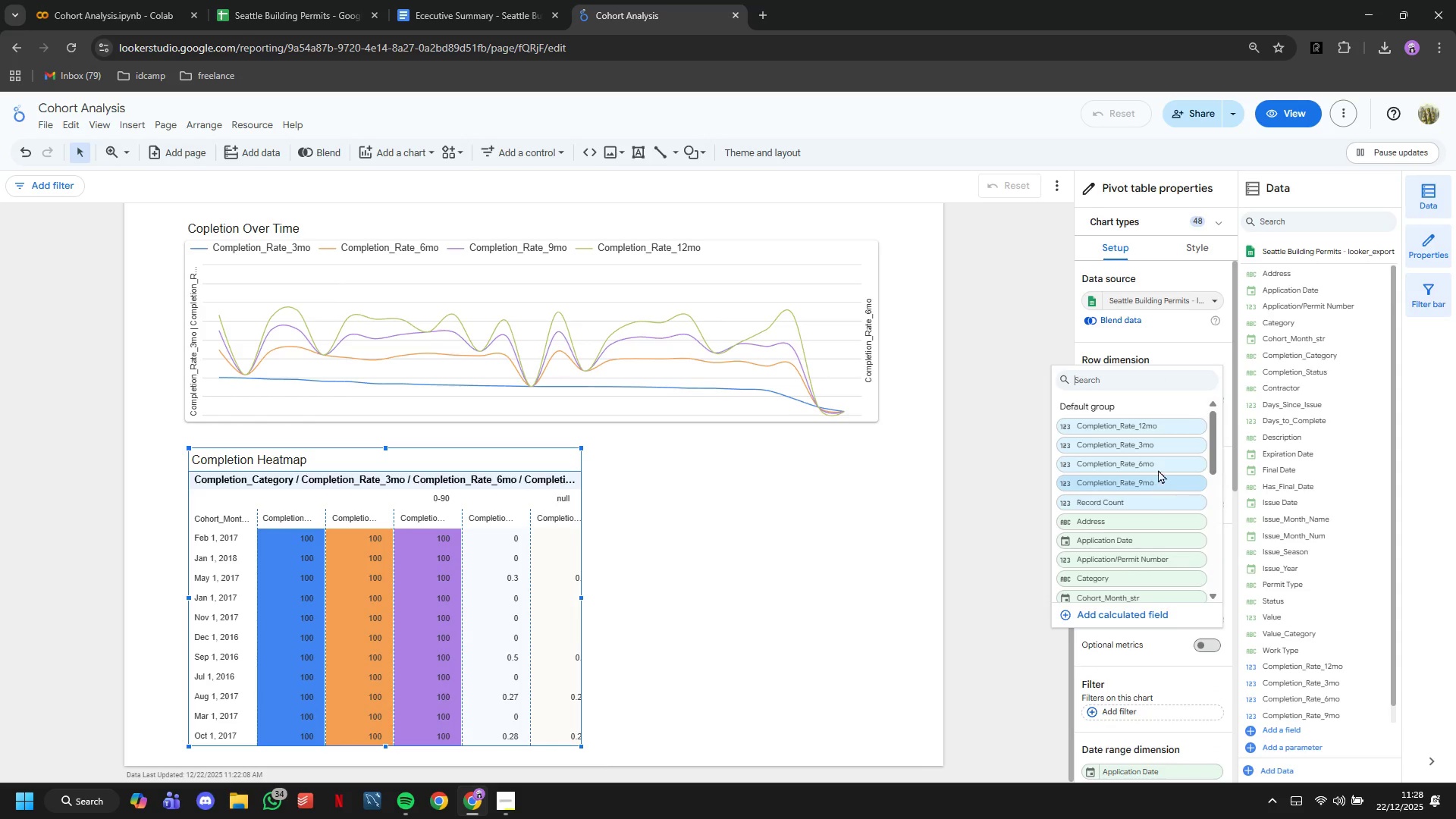 
left_click([1152, 428])
 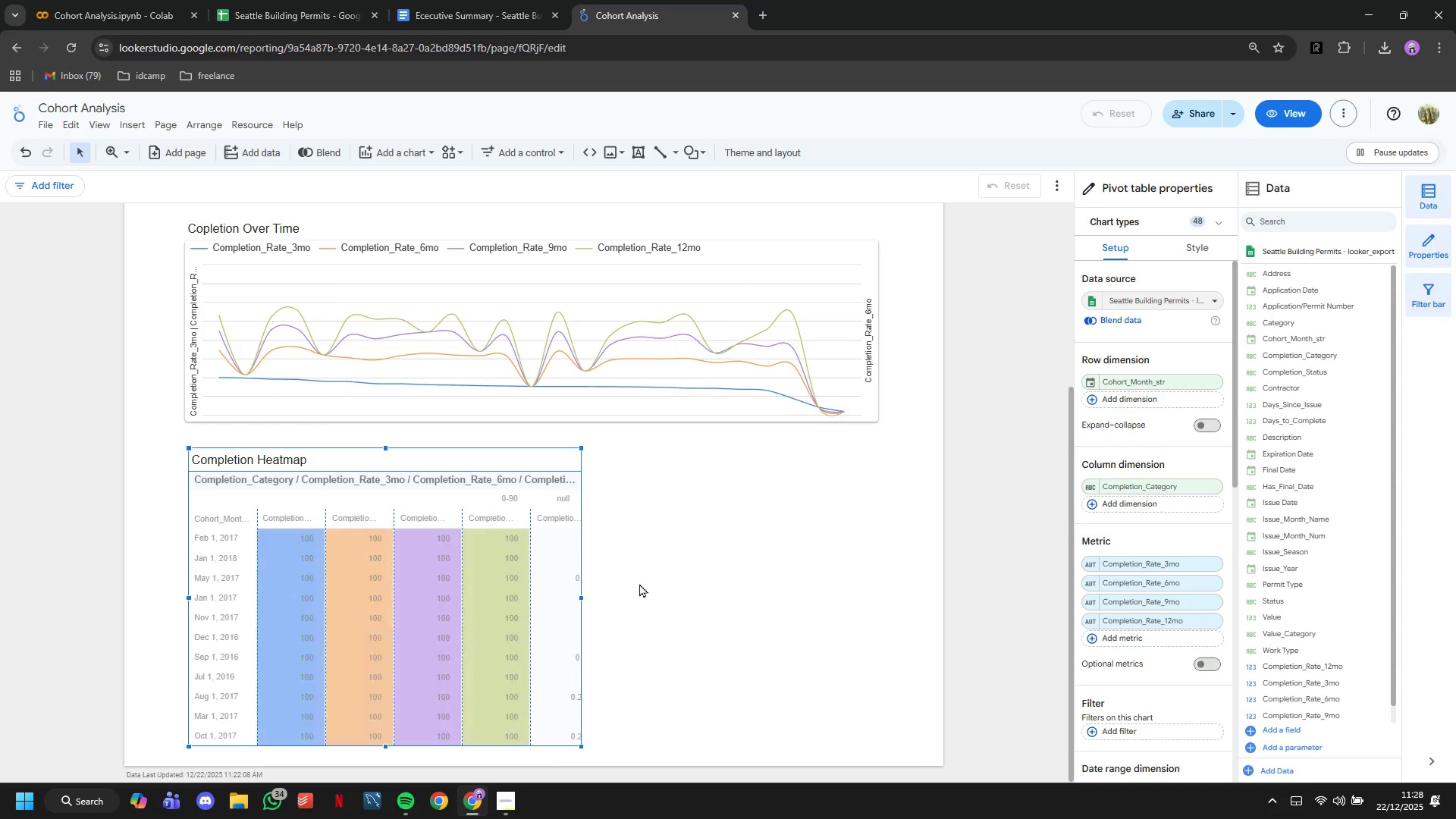 
left_click_drag(start_coordinate=[582, 595], to_coordinate=[864, 603])
 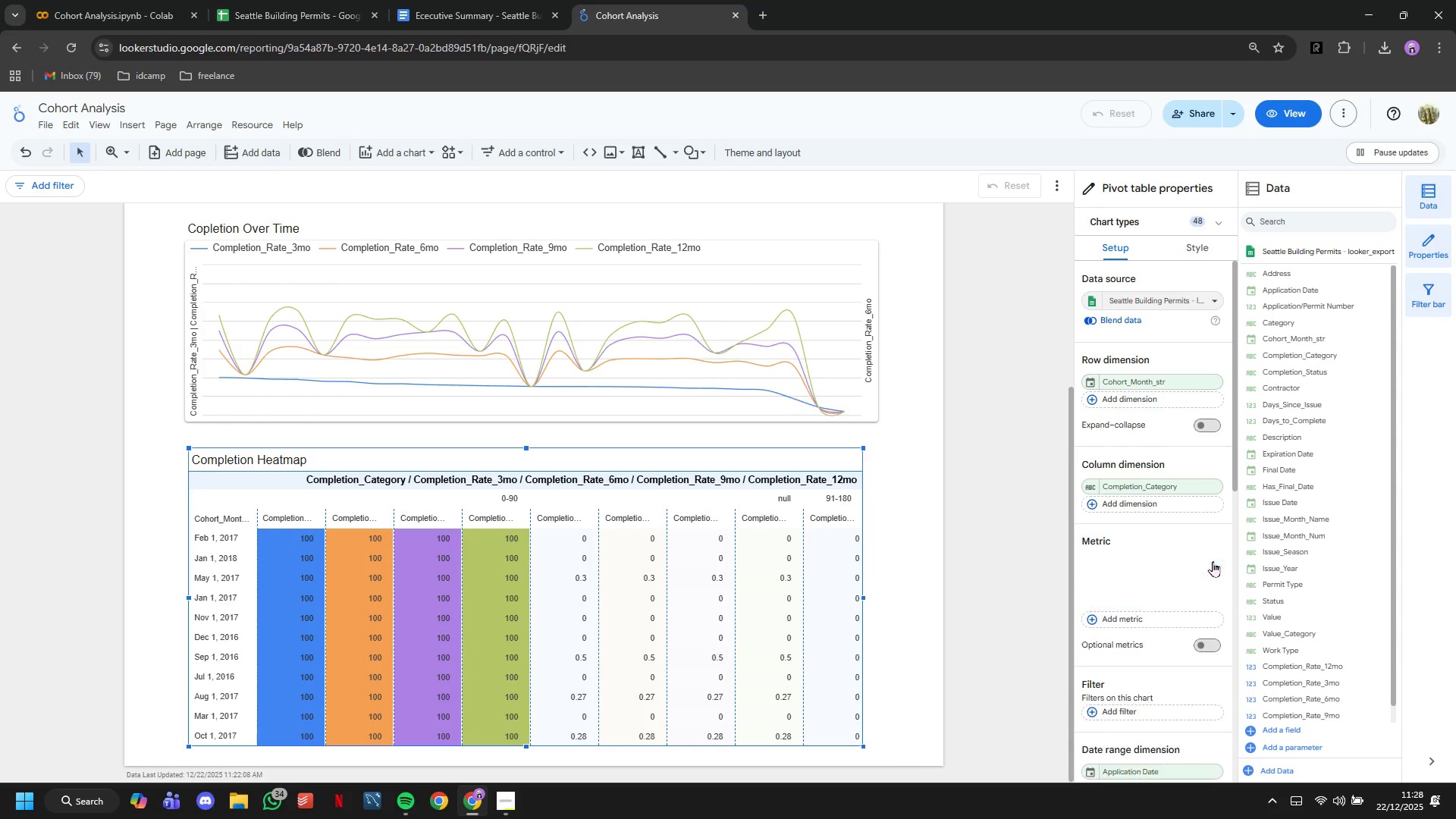 
double_click([1213, 561])
 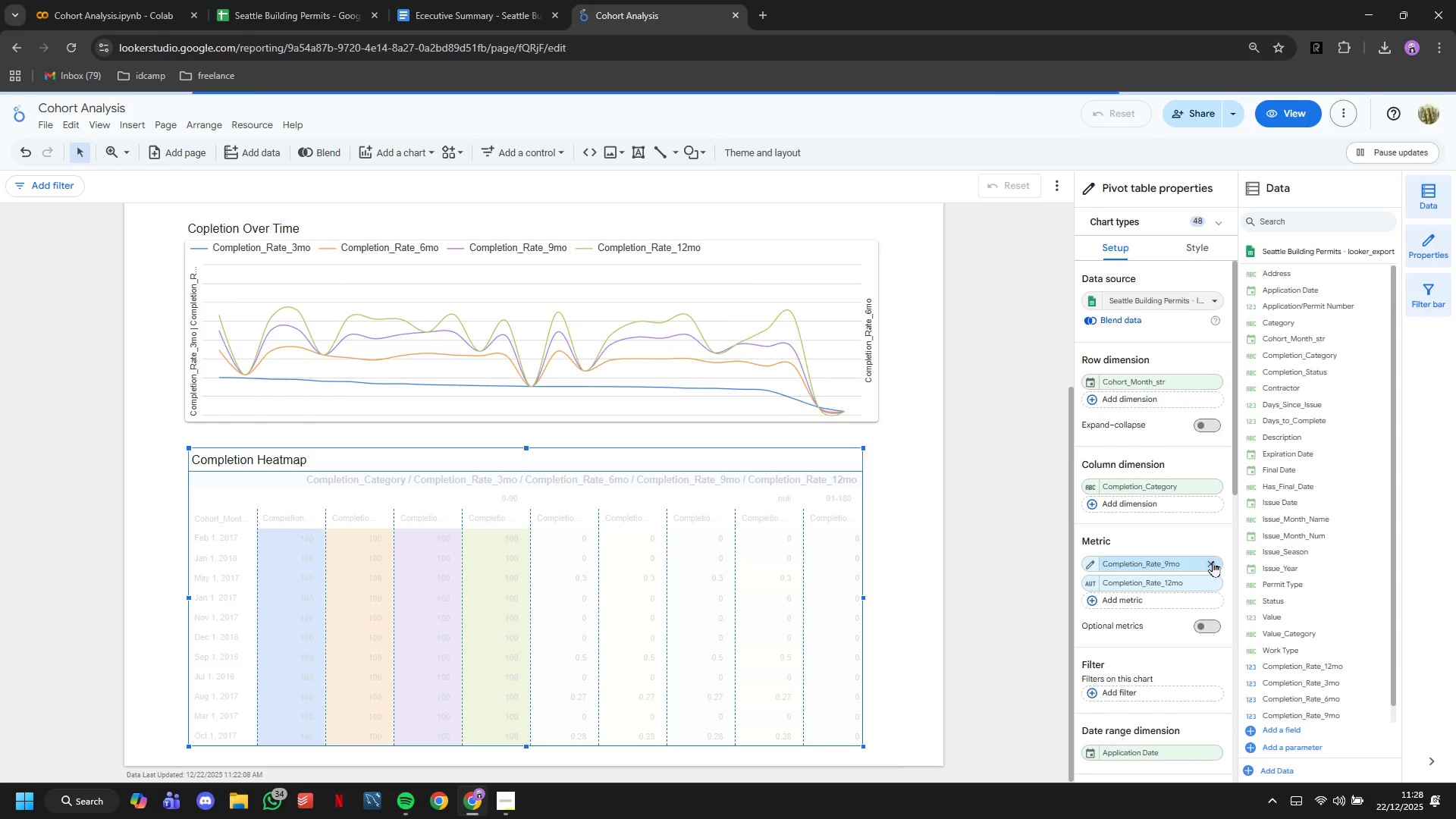 
triple_click([1213, 561])
 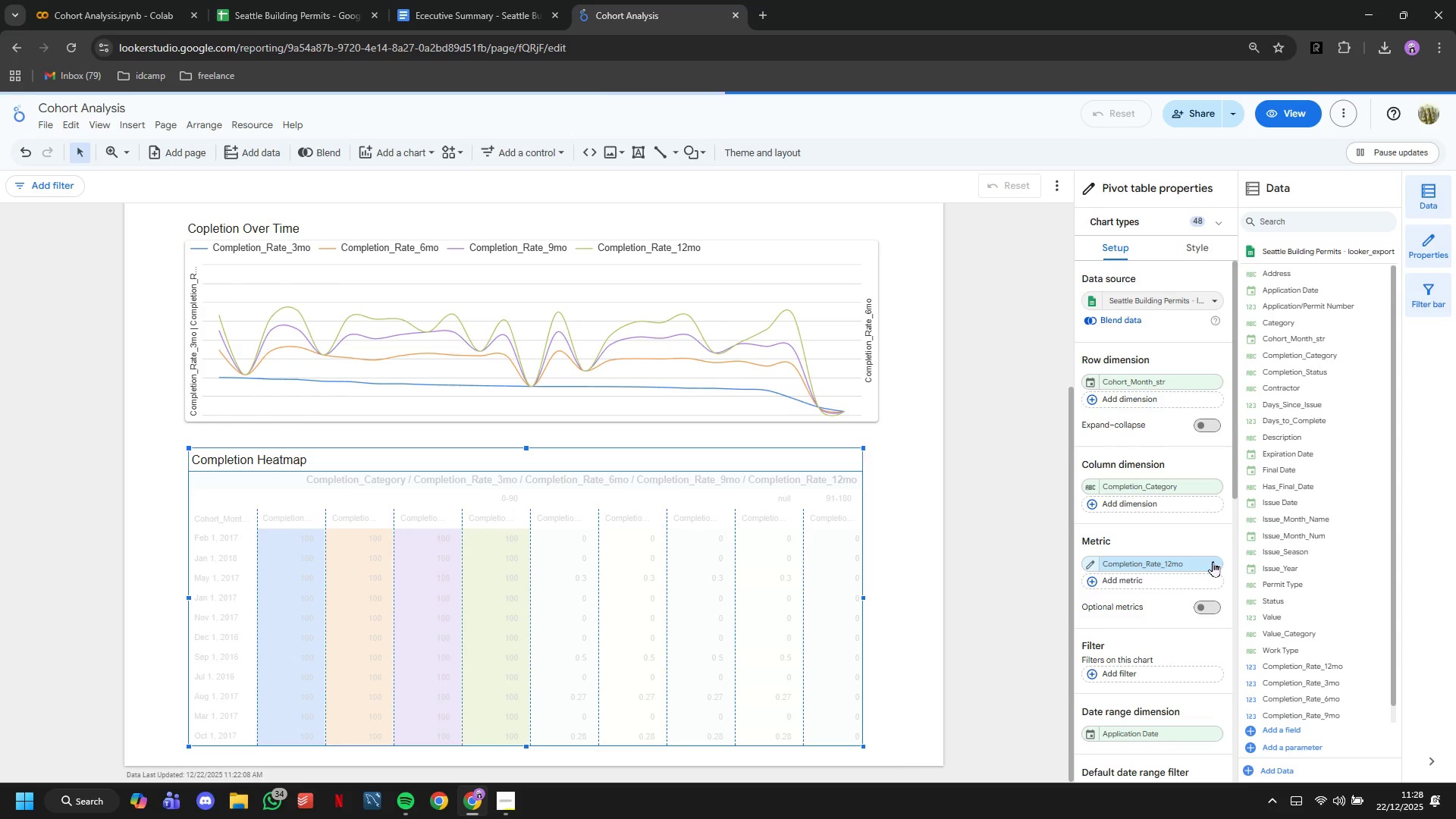 
triple_click([1213, 561])
 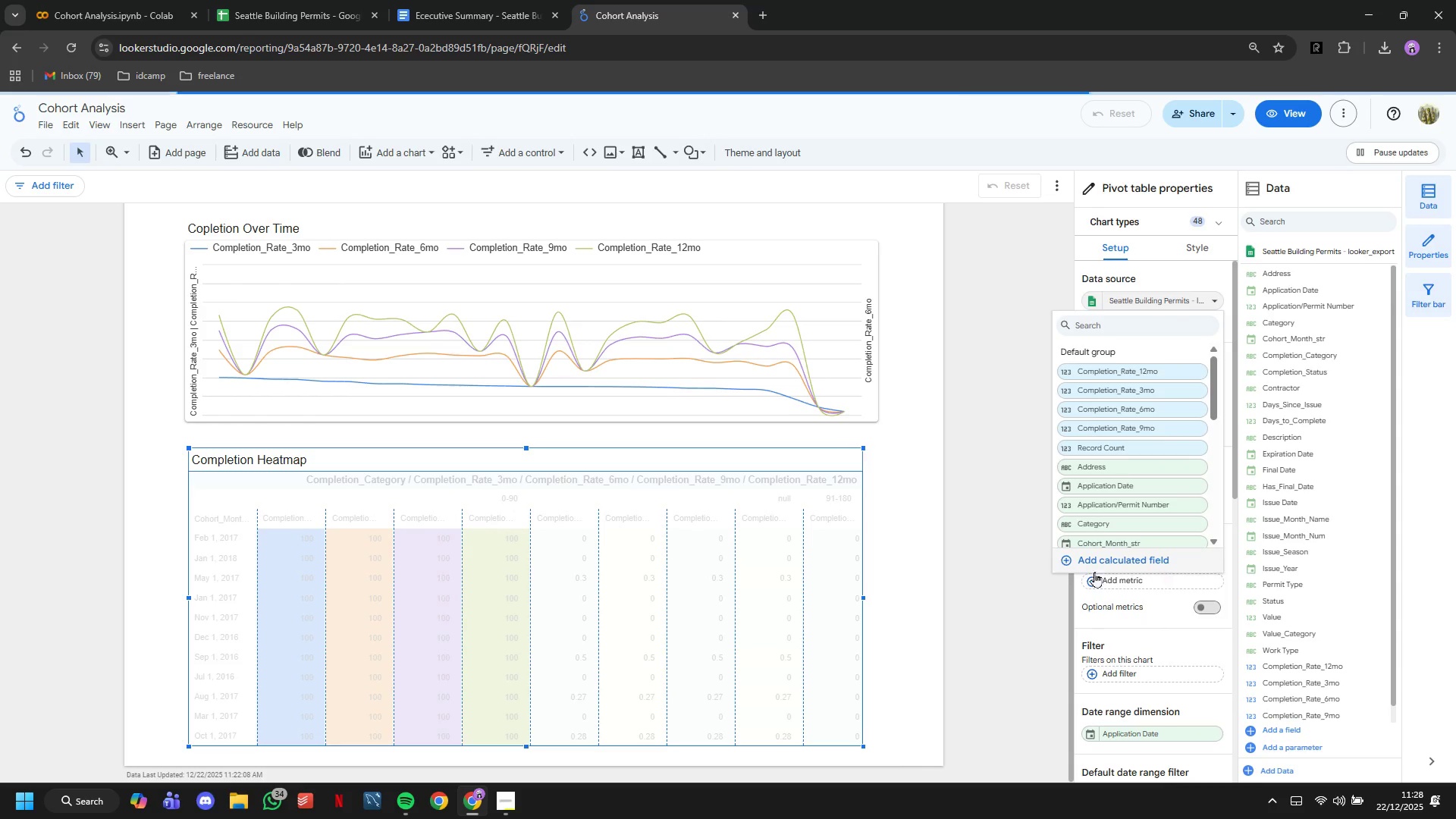 
left_click([1008, 551])
 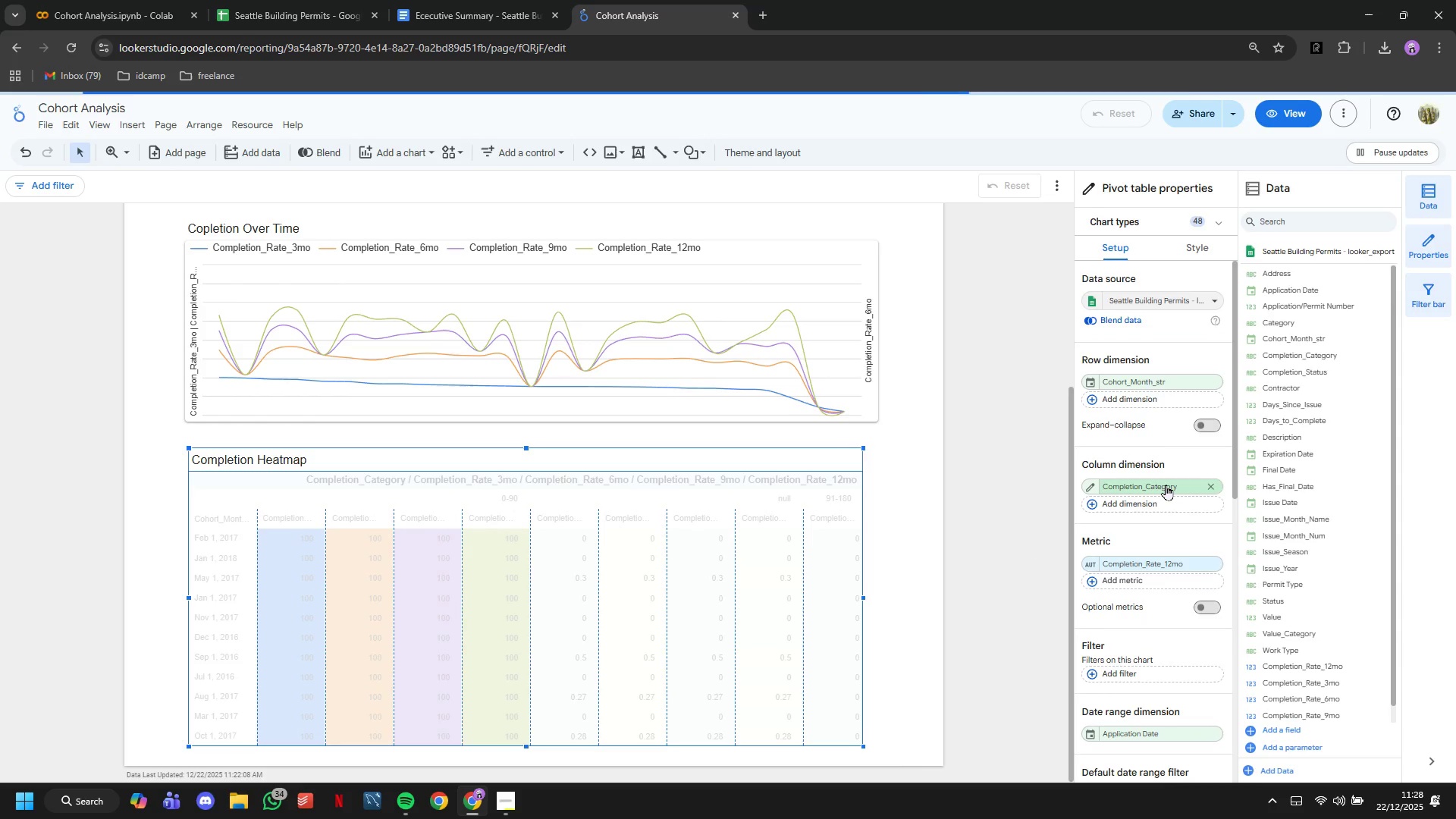 
left_click([1166, 485])
 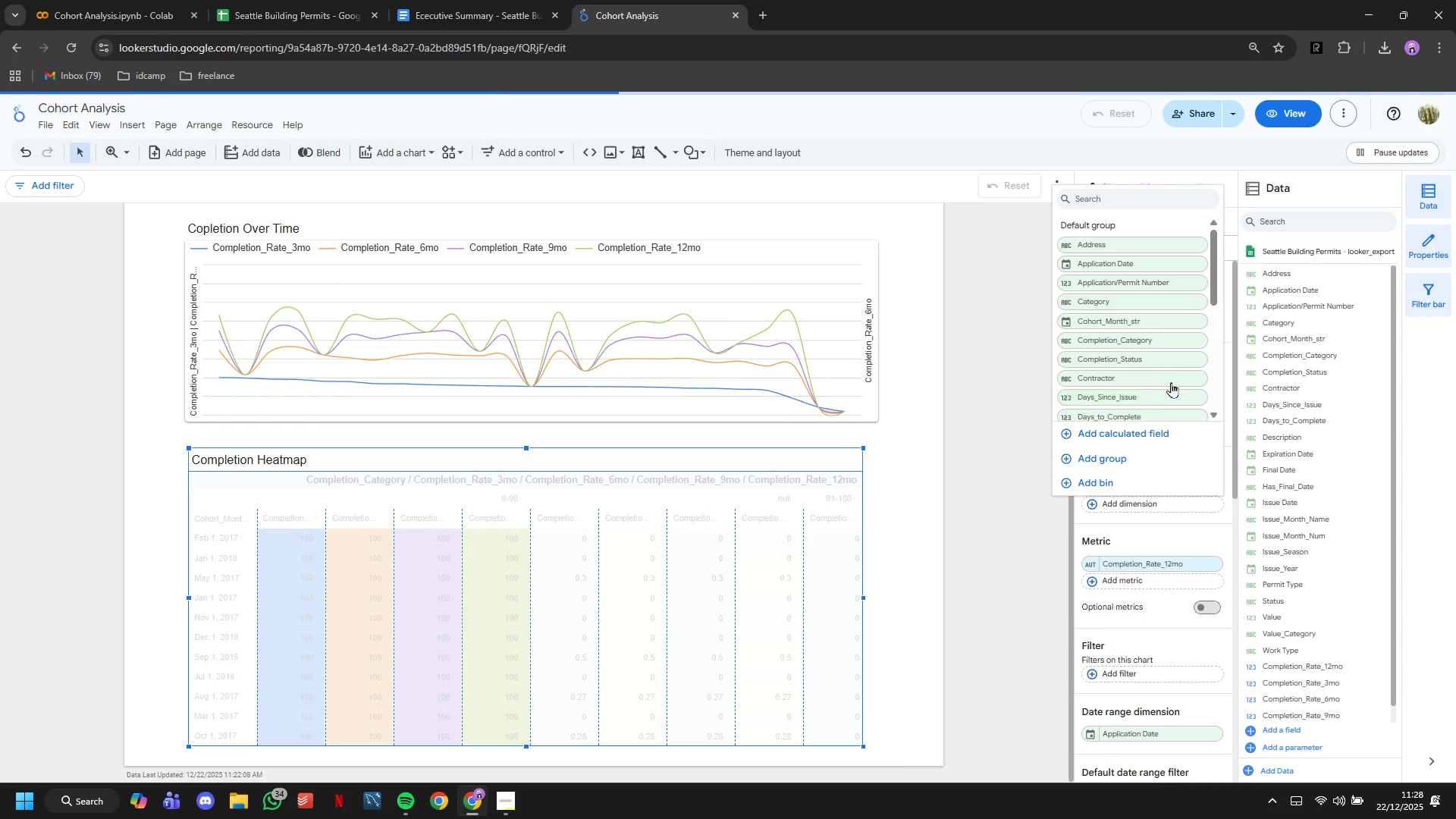 
scroll: coordinate [1172, 370], scroll_direction: down, amount: 6.0
 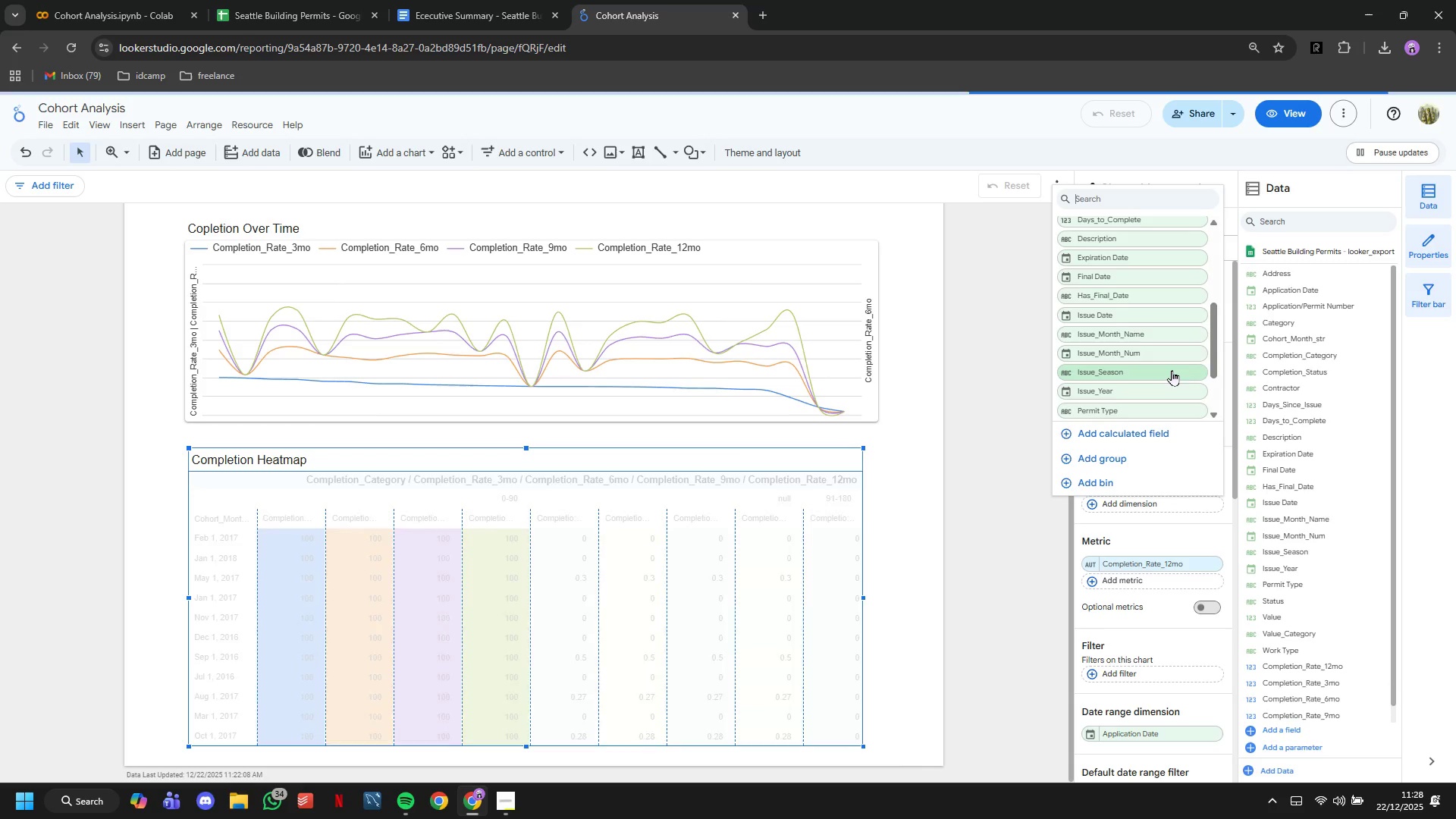 
scroll: coordinate [1172, 370], scroll_direction: up, amount: 2.0
 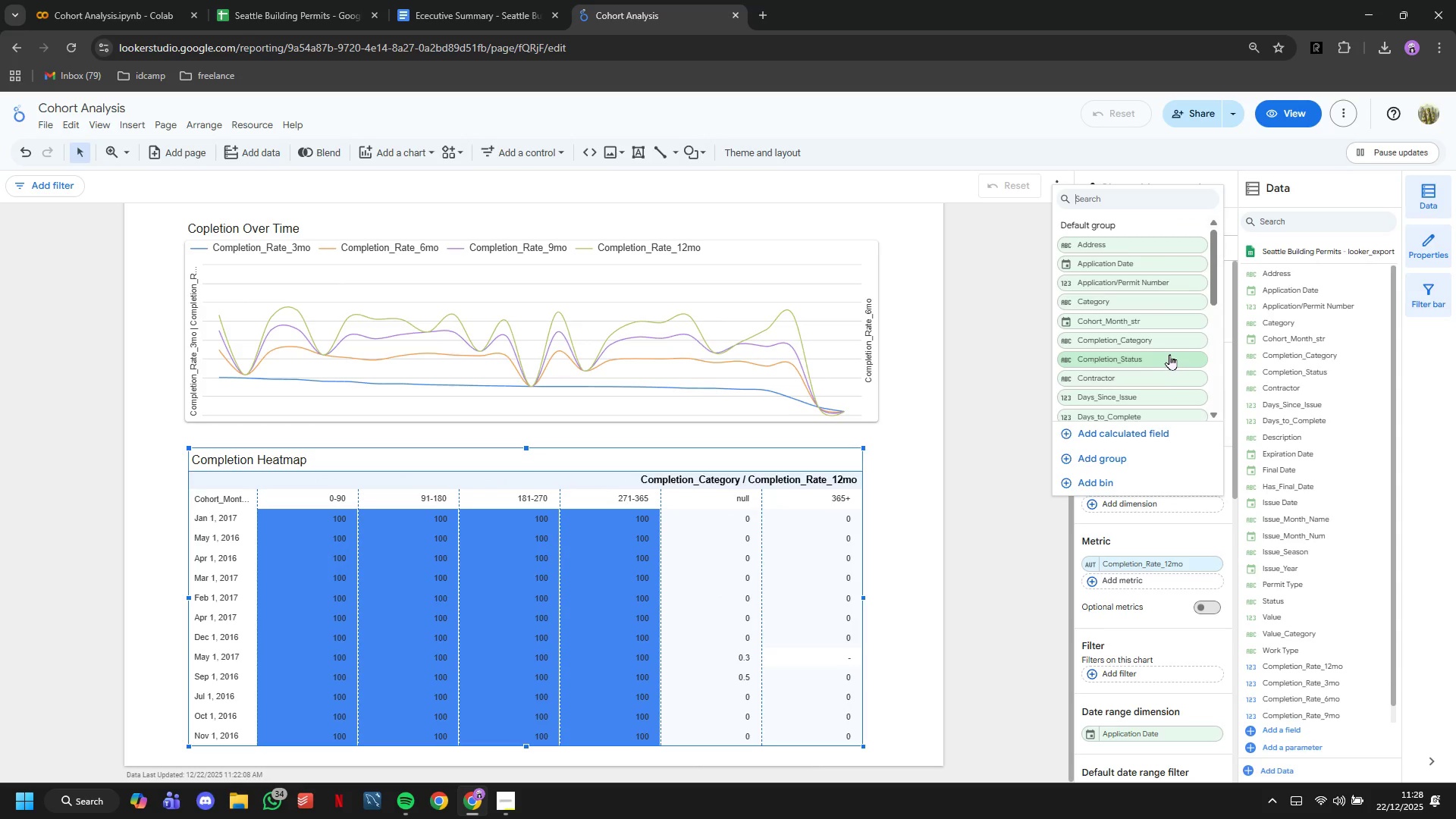 
scroll: coordinate [1169, 354], scroll_direction: down, amount: 2.0
 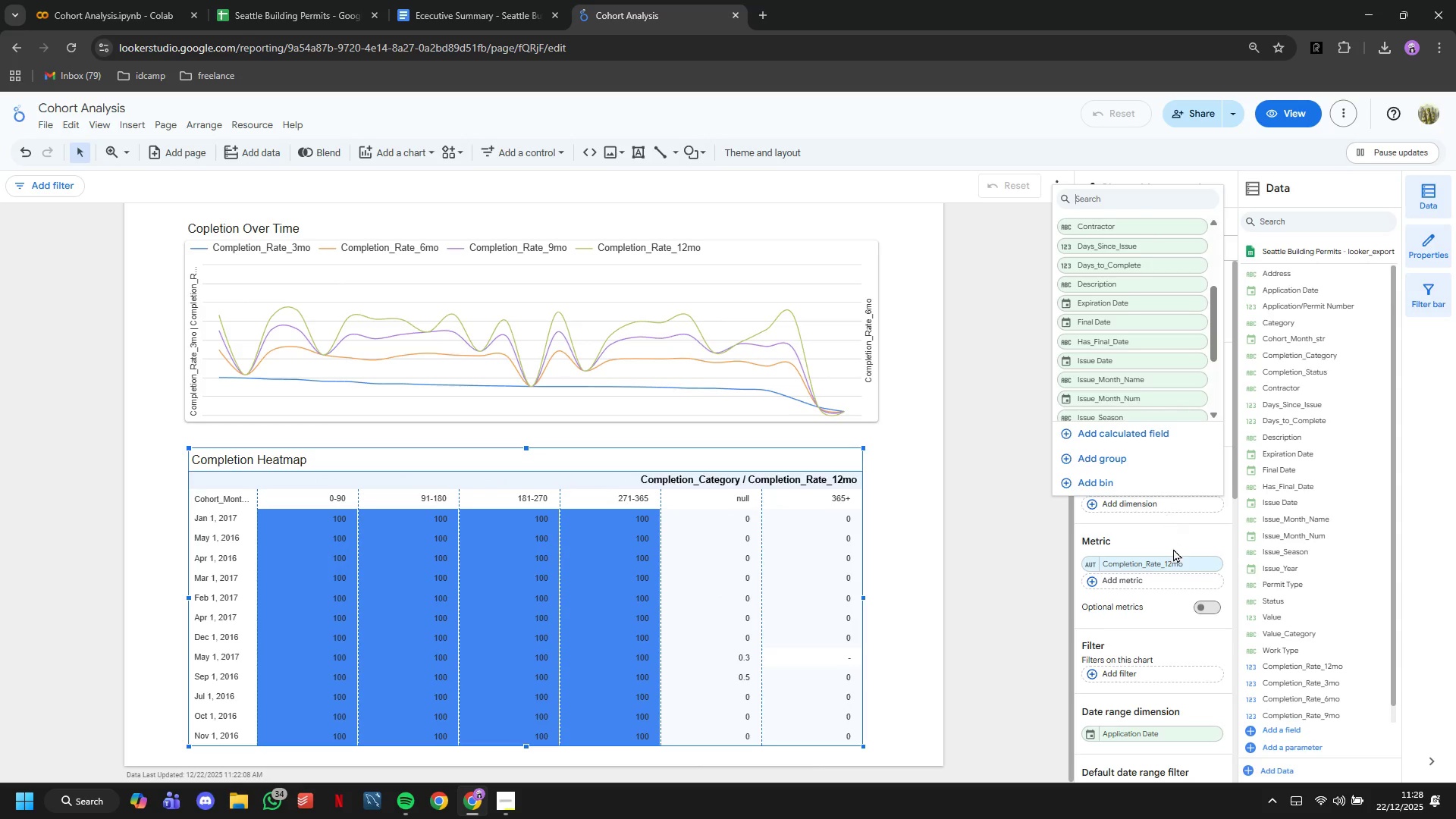 
left_click([1170, 550])
 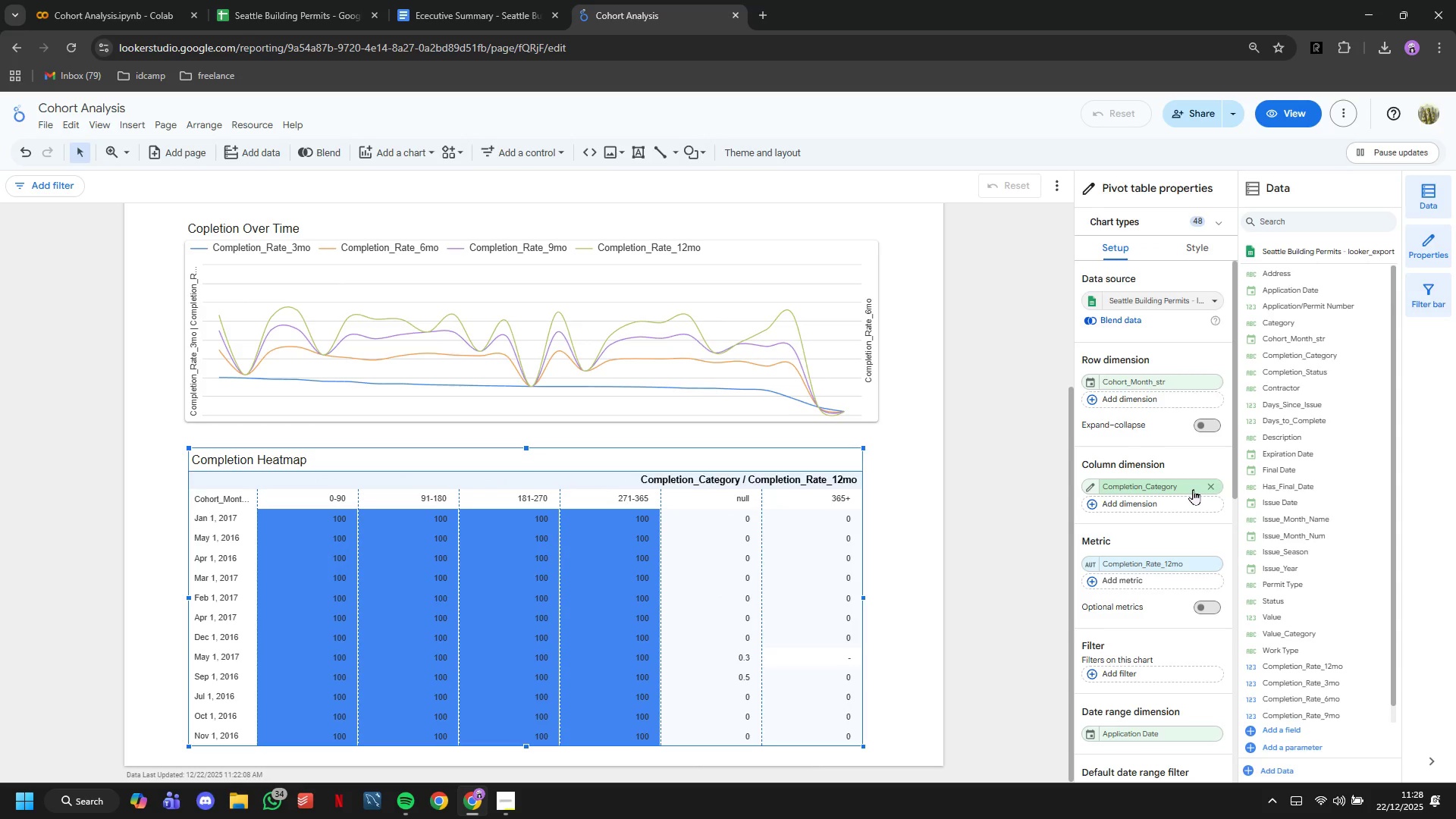 
left_click([1196, 483])
 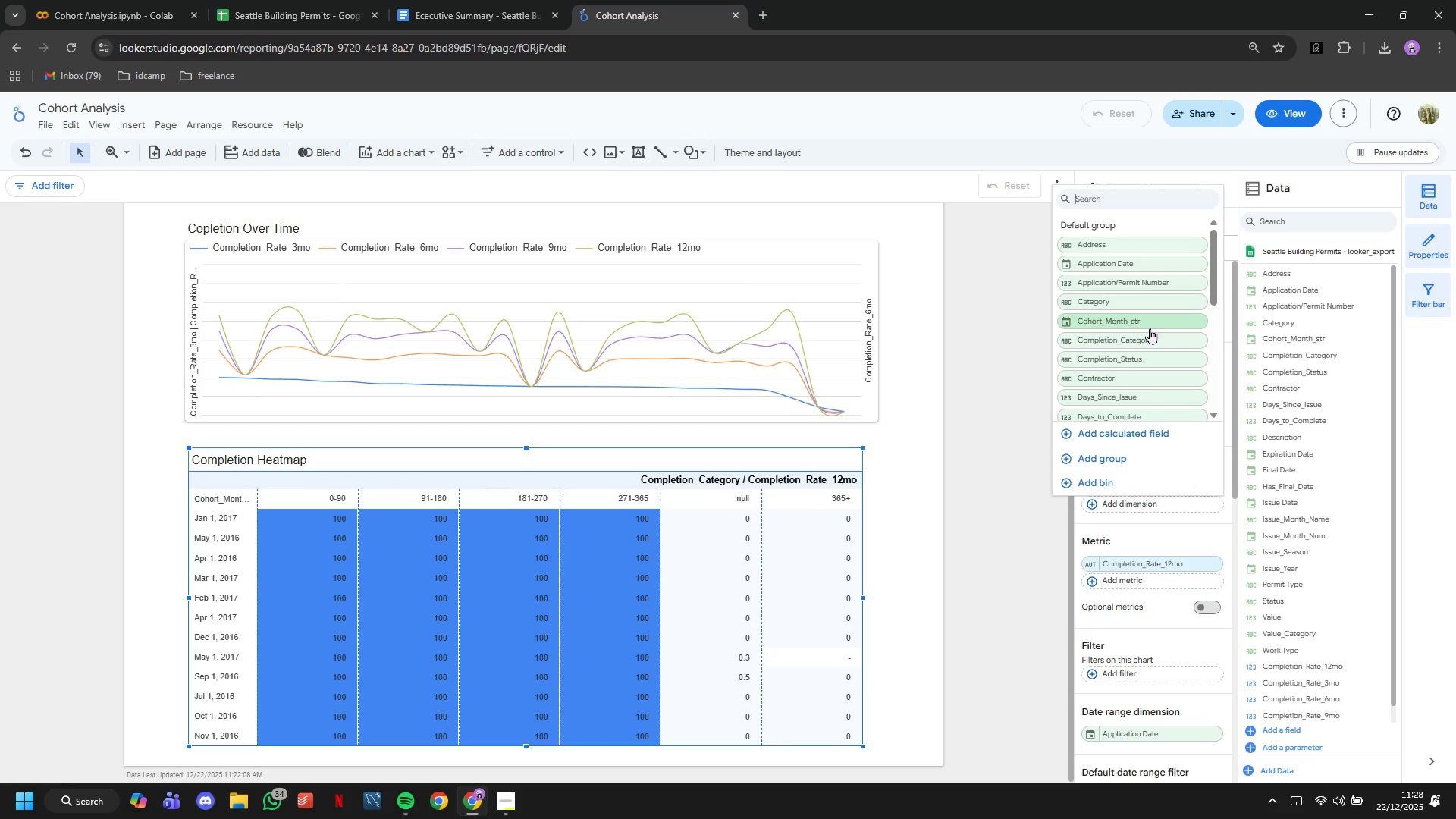 
left_click([1158, 358])
 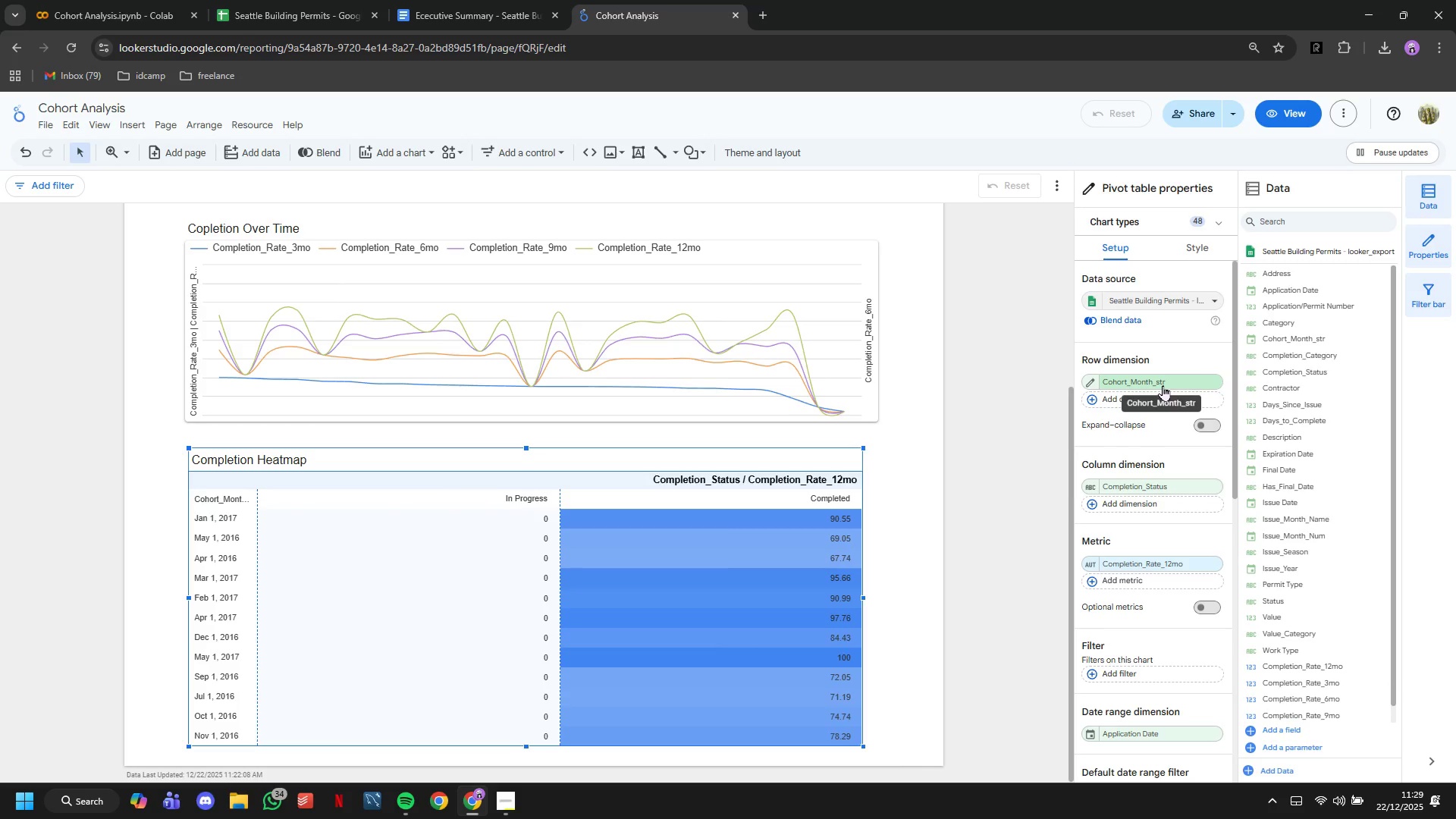 
wait(5.03)
 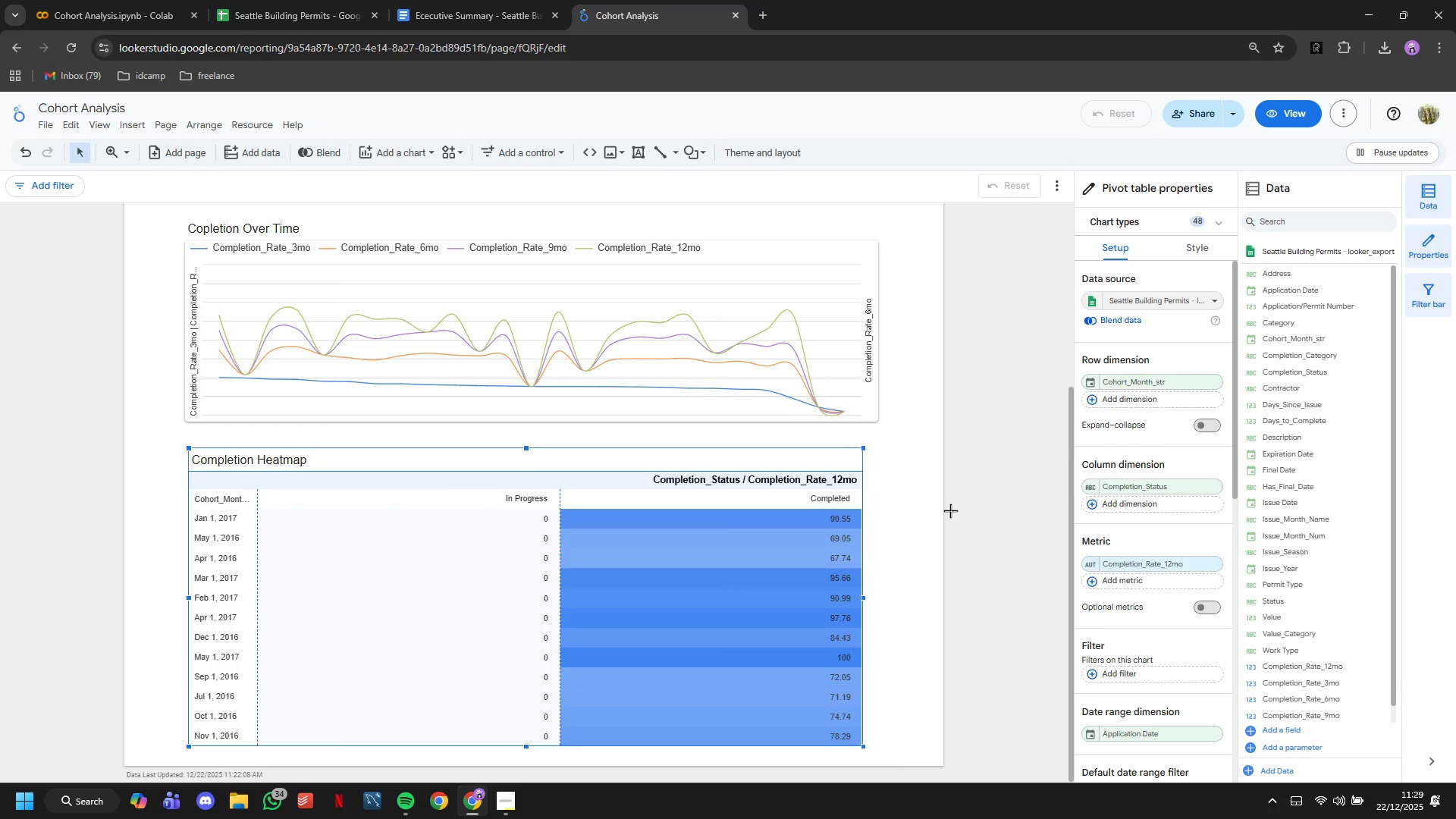 
left_click([950, 510])
 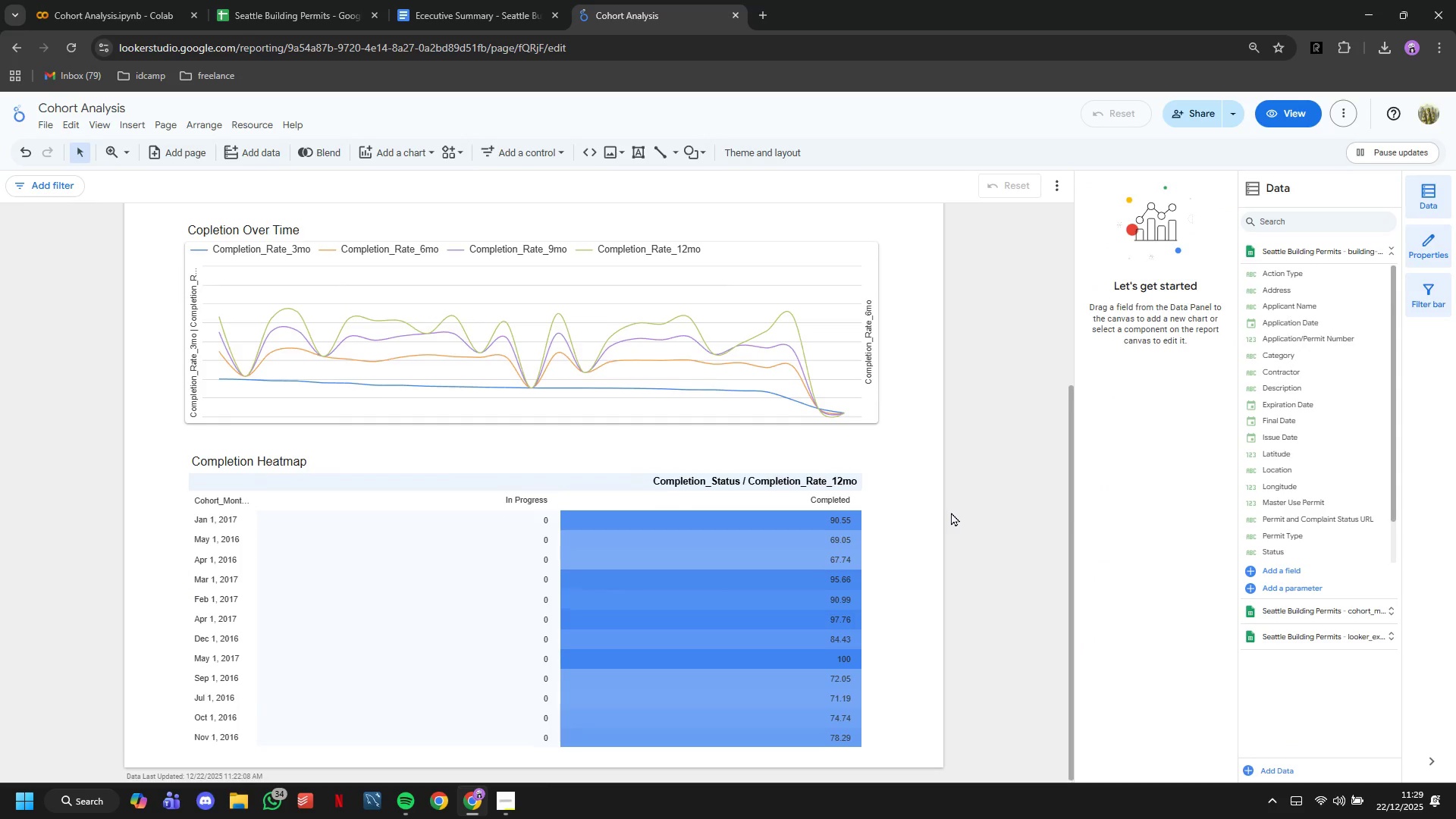 
scroll: coordinate [917, 502], scroll_direction: down, amount: 5.0
 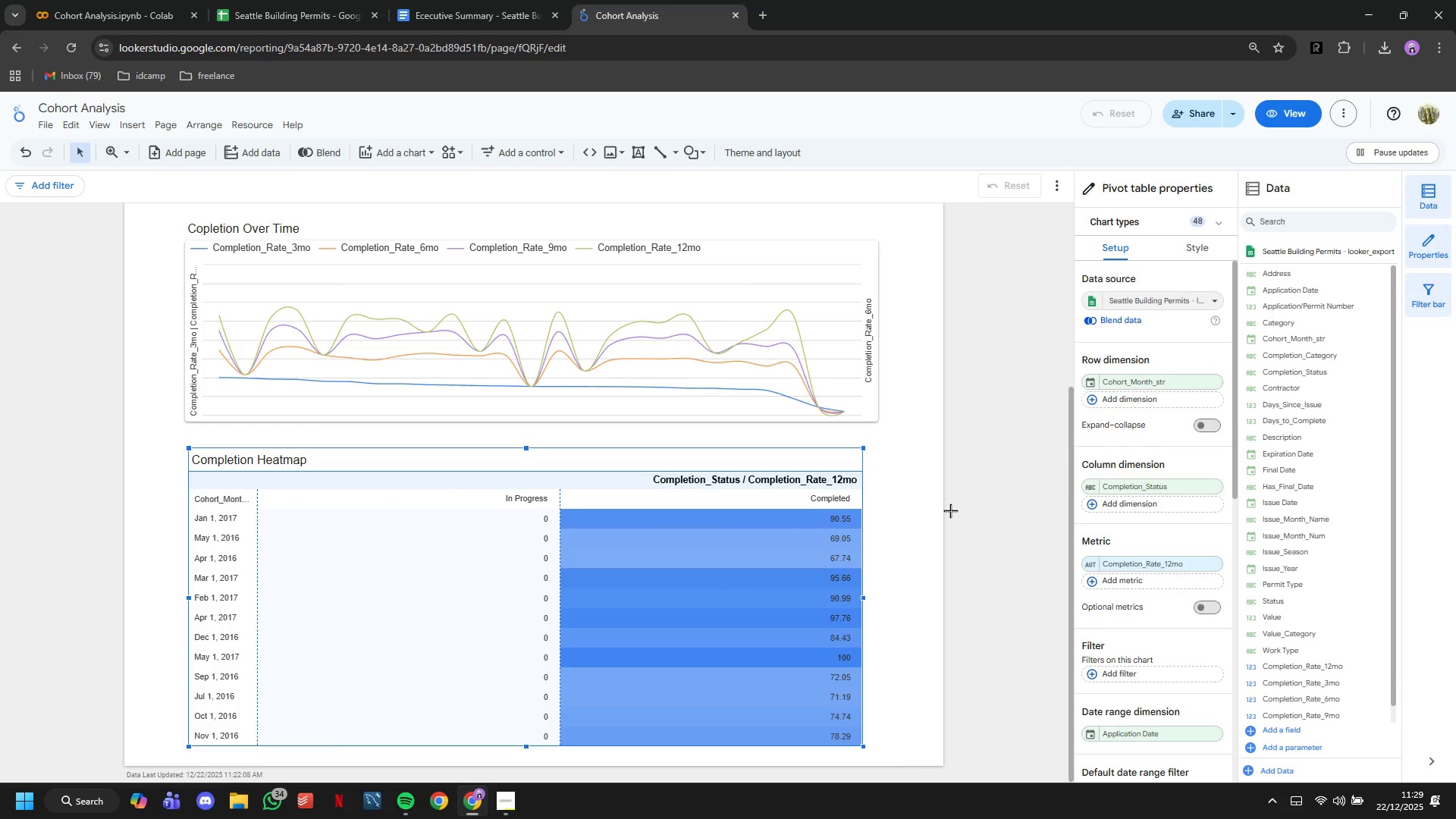 
scroll: coordinate [955, 512], scroll_direction: up, amount: 5.0
 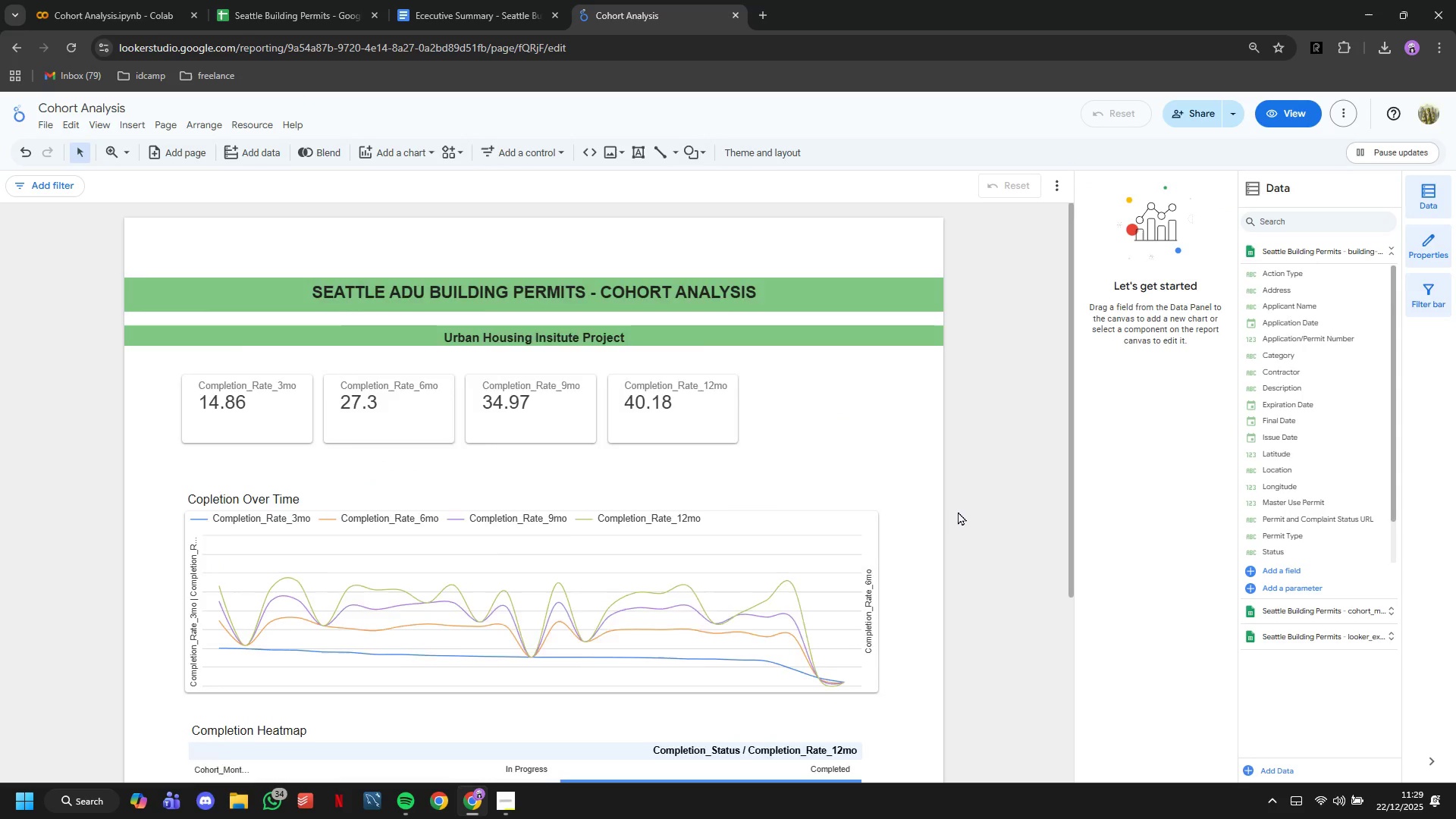 
scroll: coordinate [958, 511], scroll_direction: down, amount: 5.0
 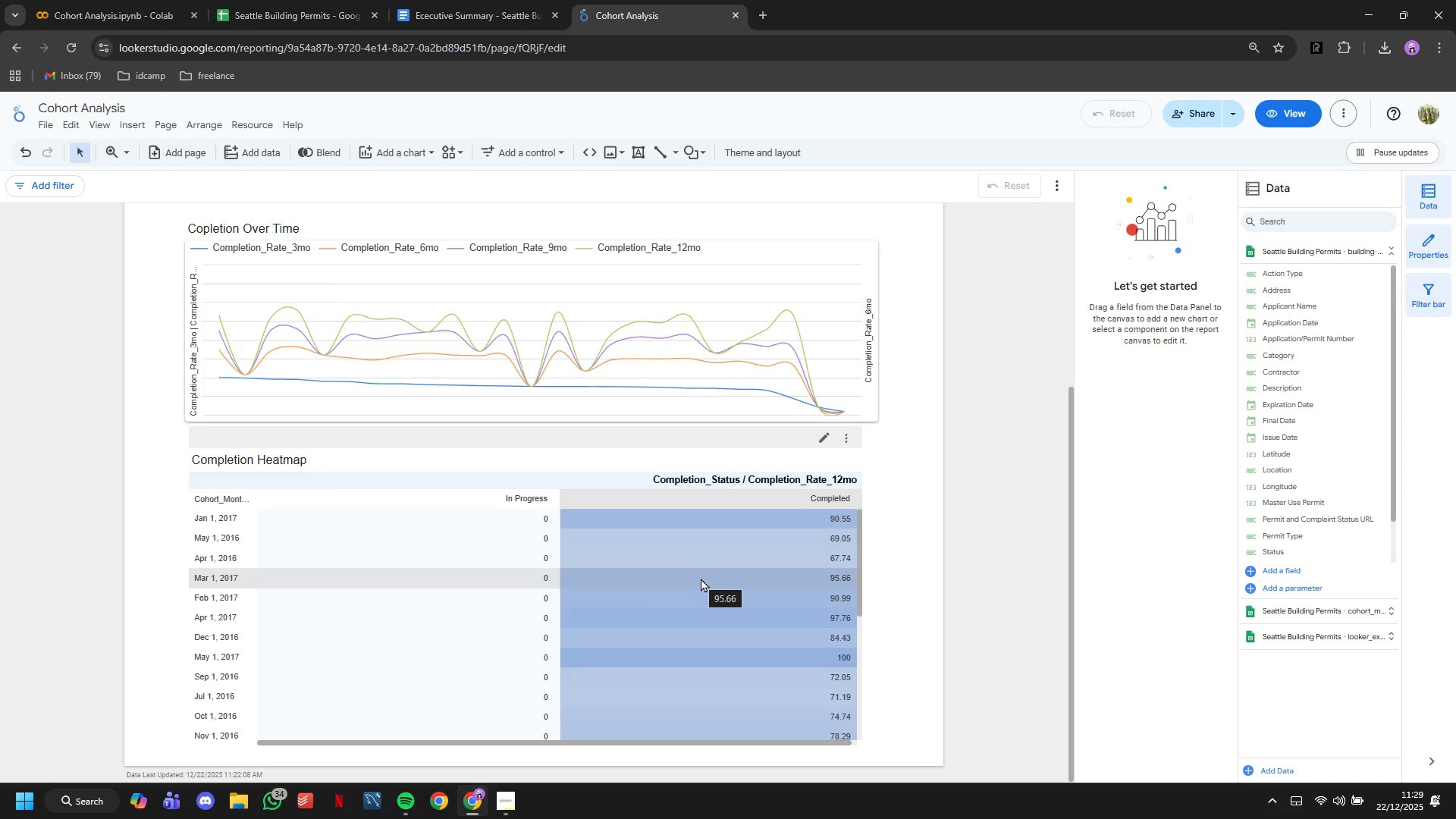 
wait(23.99)
 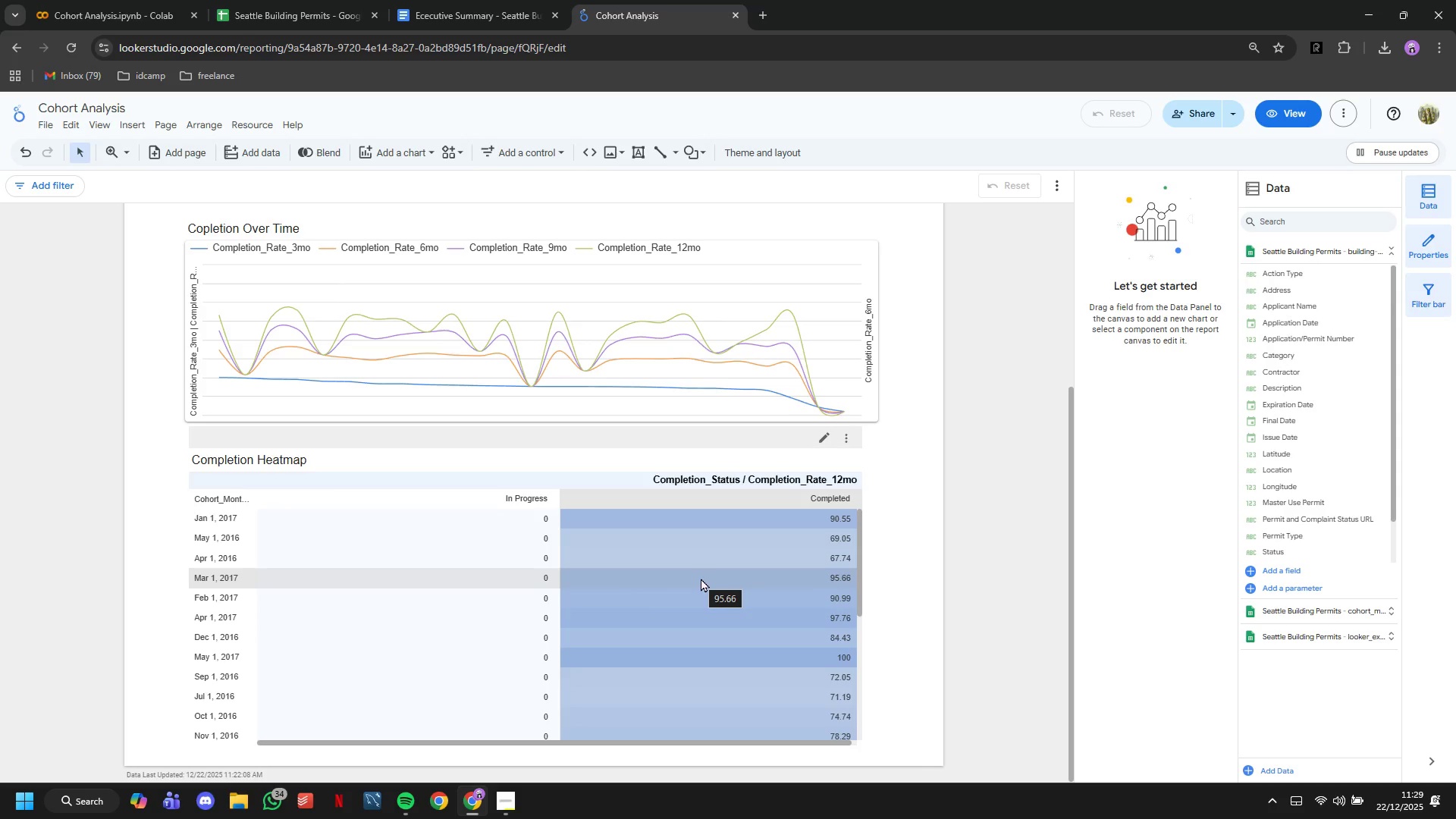 
scroll: coordinate [1041, 551], scroll_direction: up, amount: 7.0
 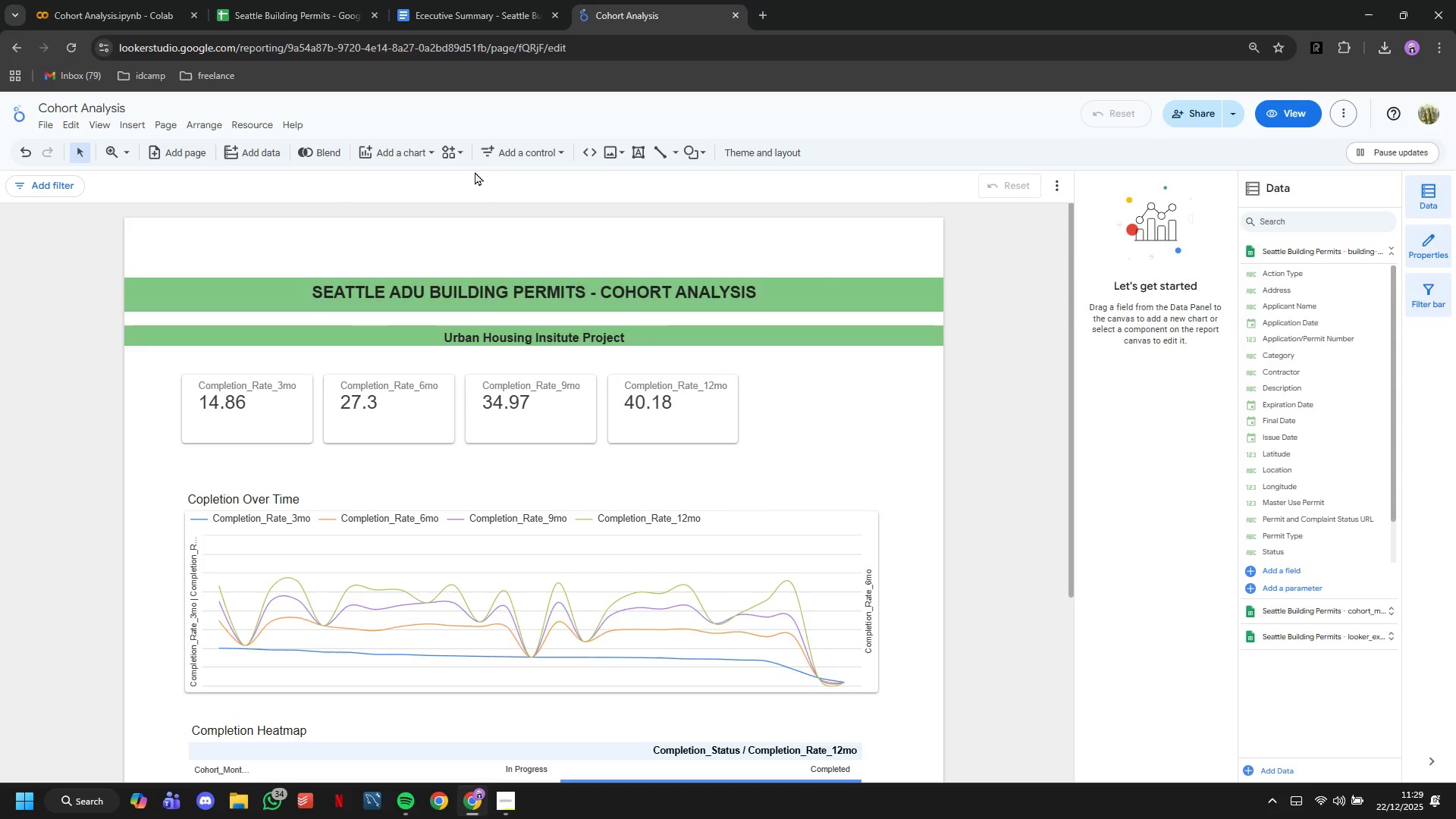 
scroll: coordinate [469, 176], scroll_direction: down, amount: 5.0
 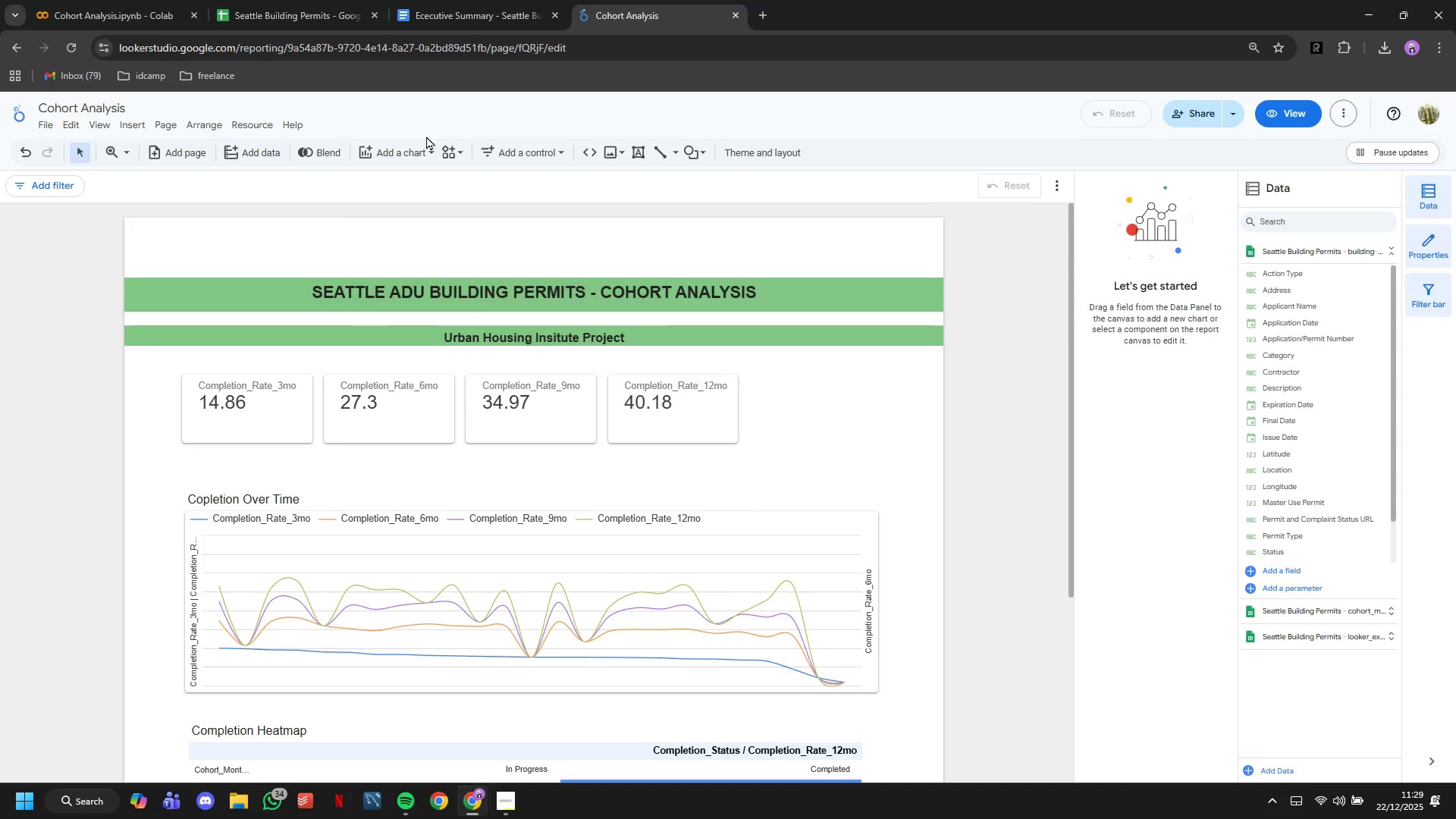 
left_click([408, 148])
 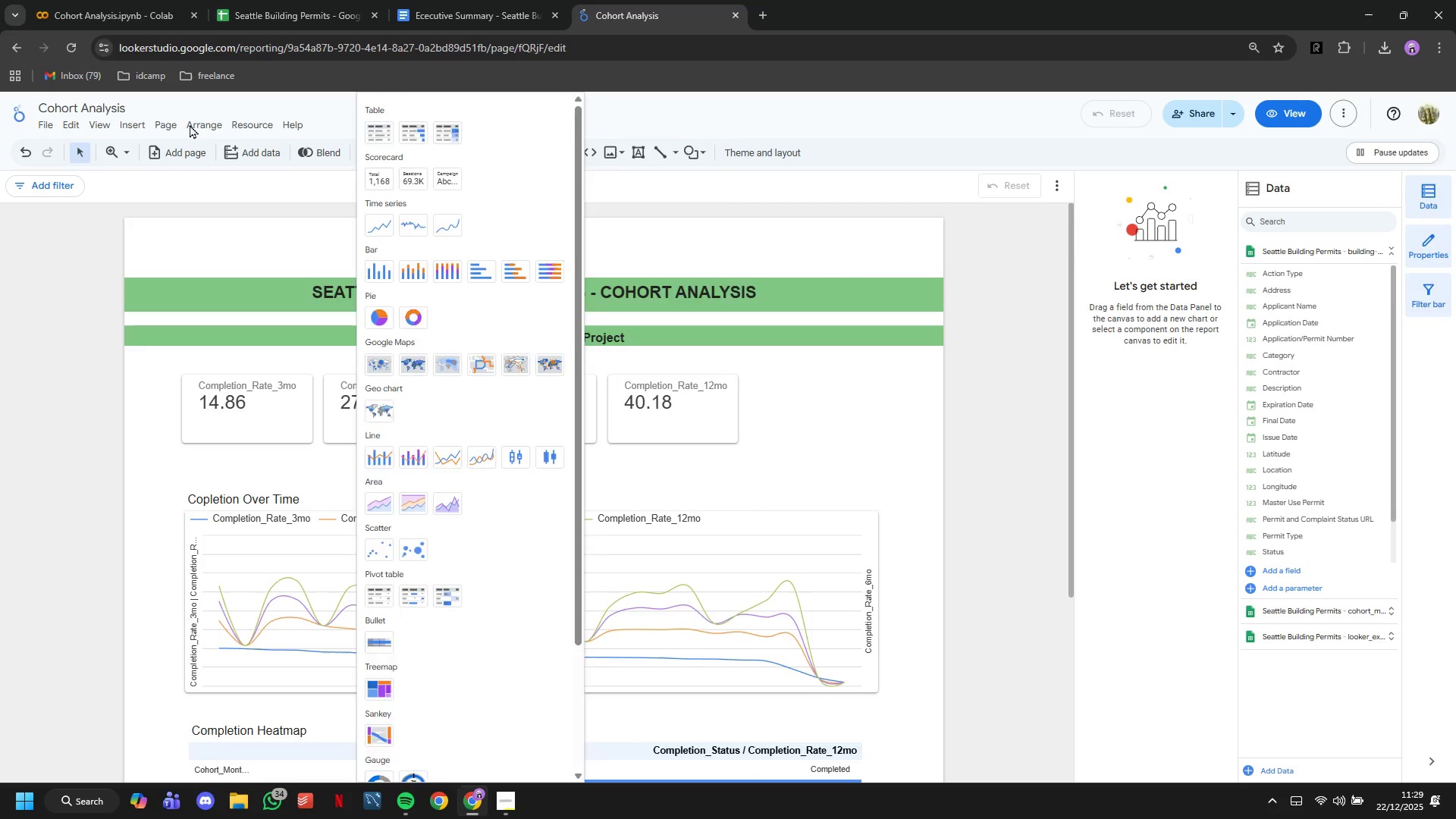 
double_click([167, 125])
 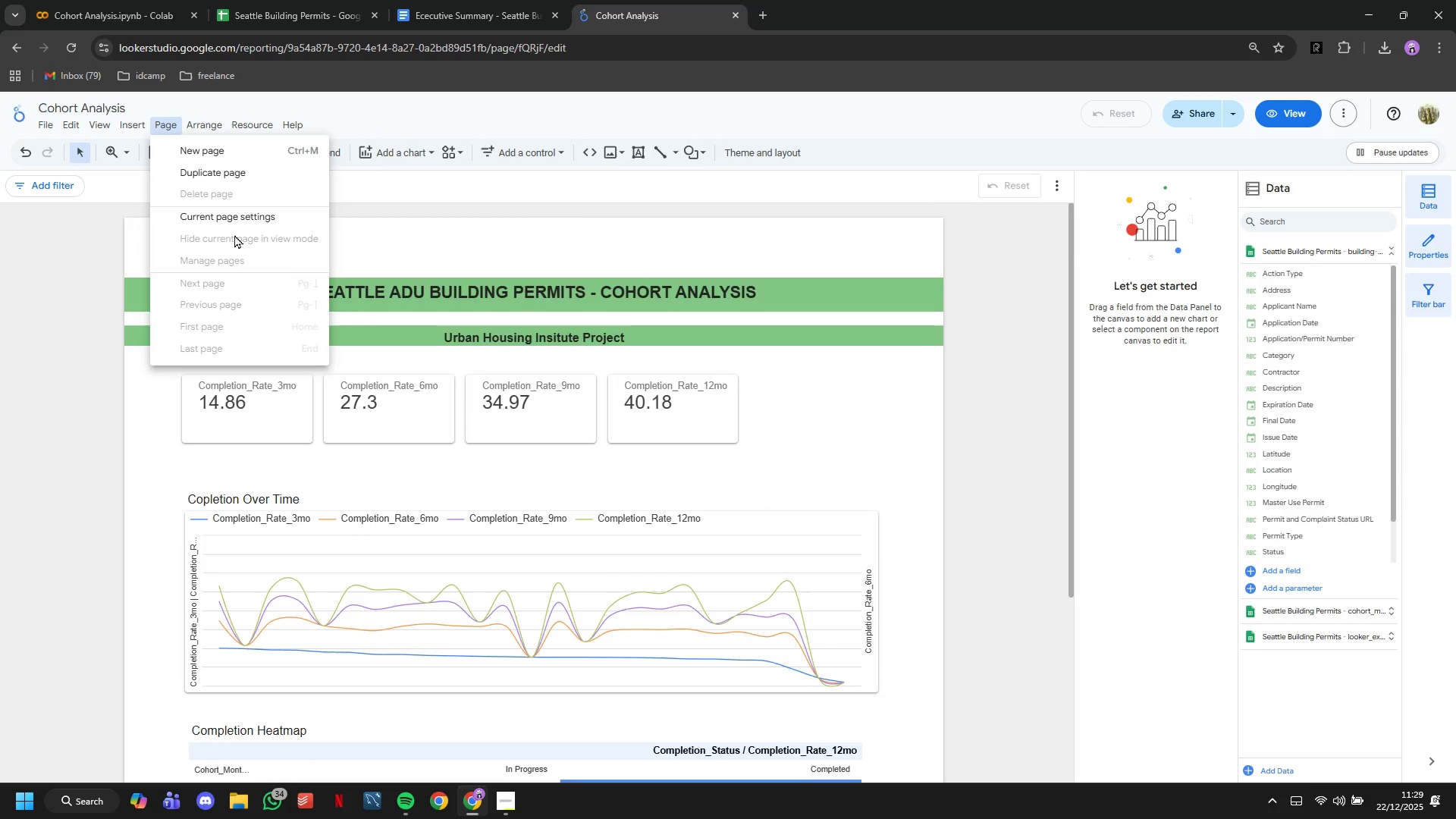 
left_click([231, 221])
 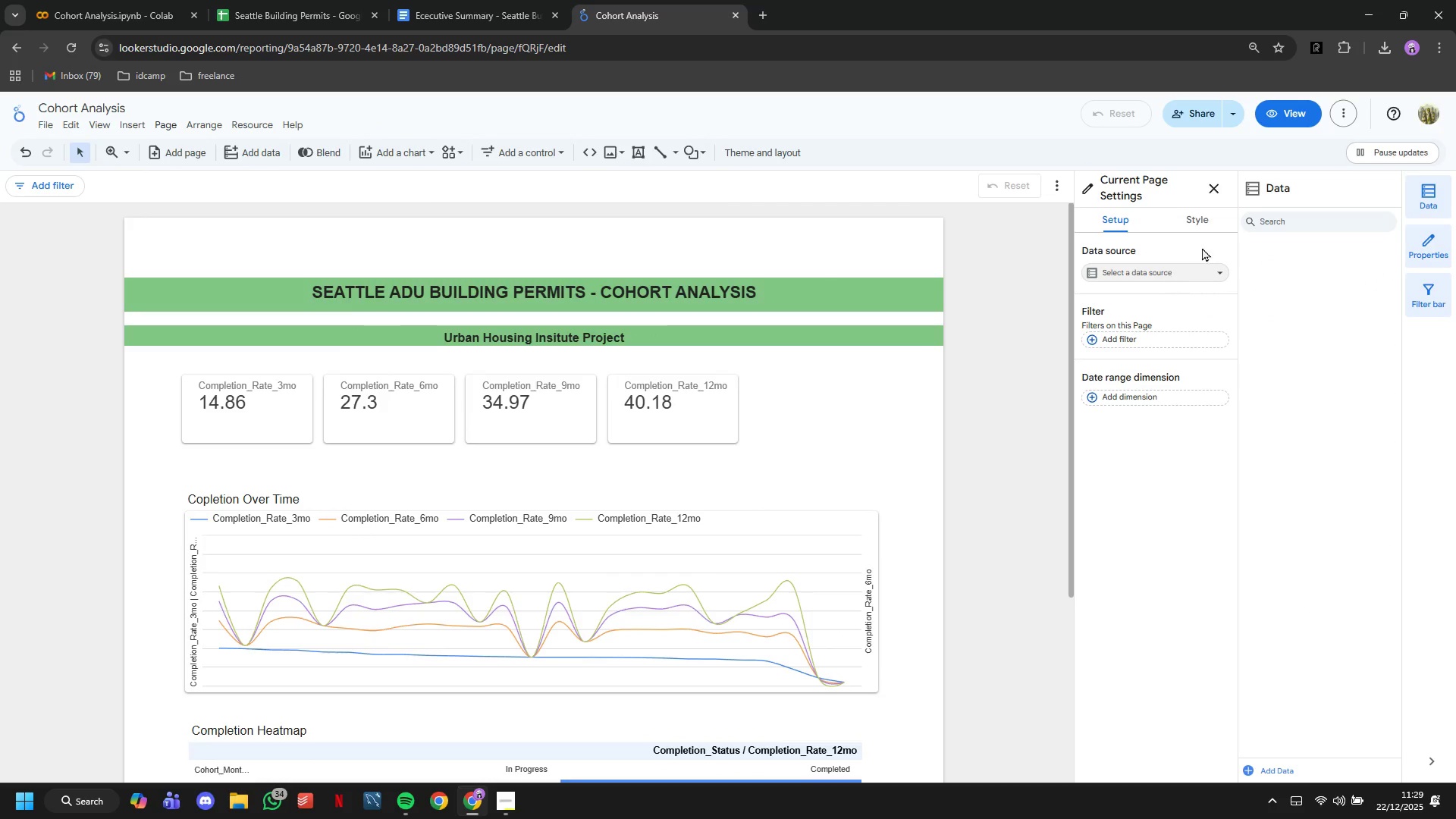 
left_click([1207, 224])
 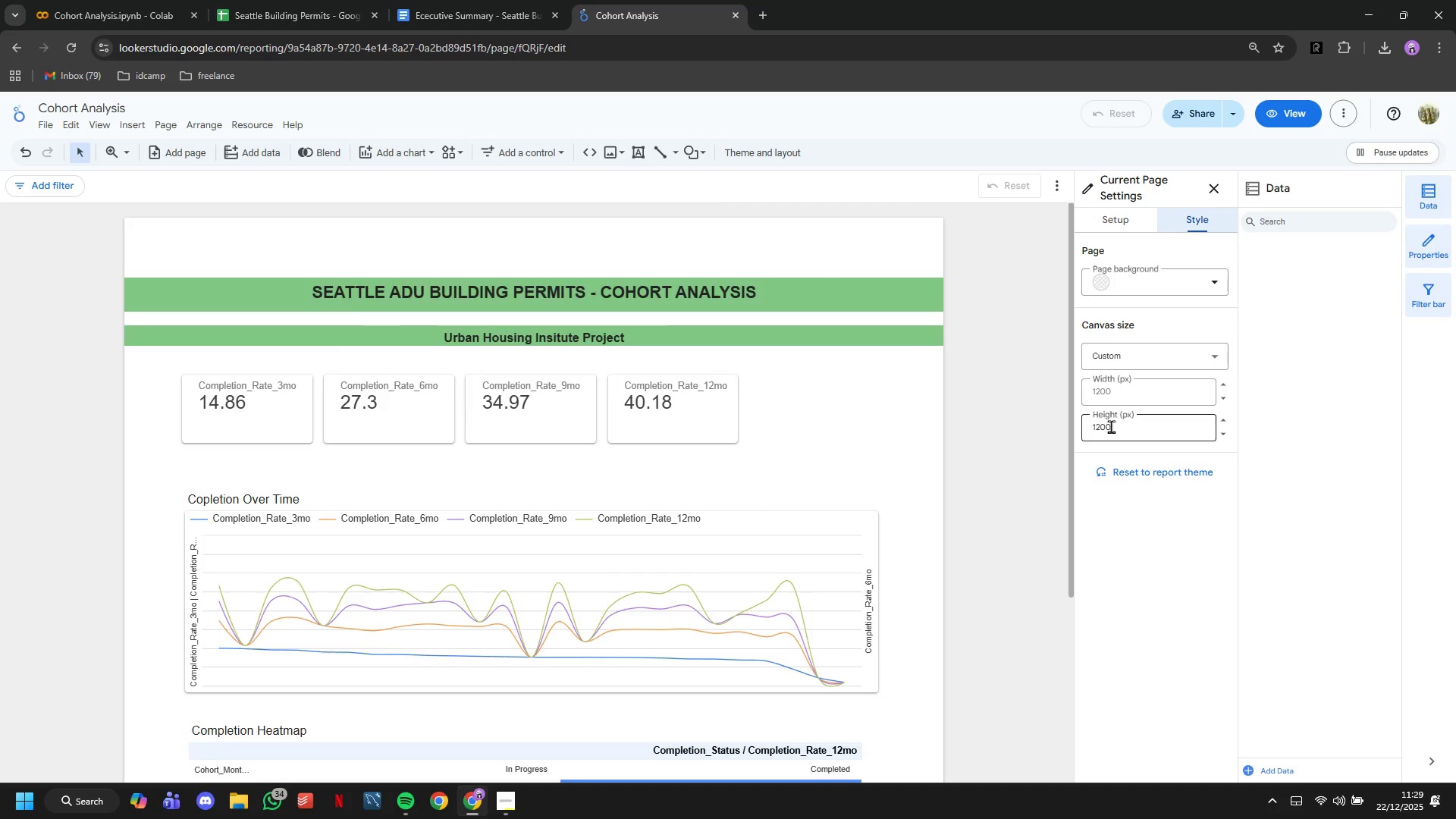 
left_click([1111, 426])
 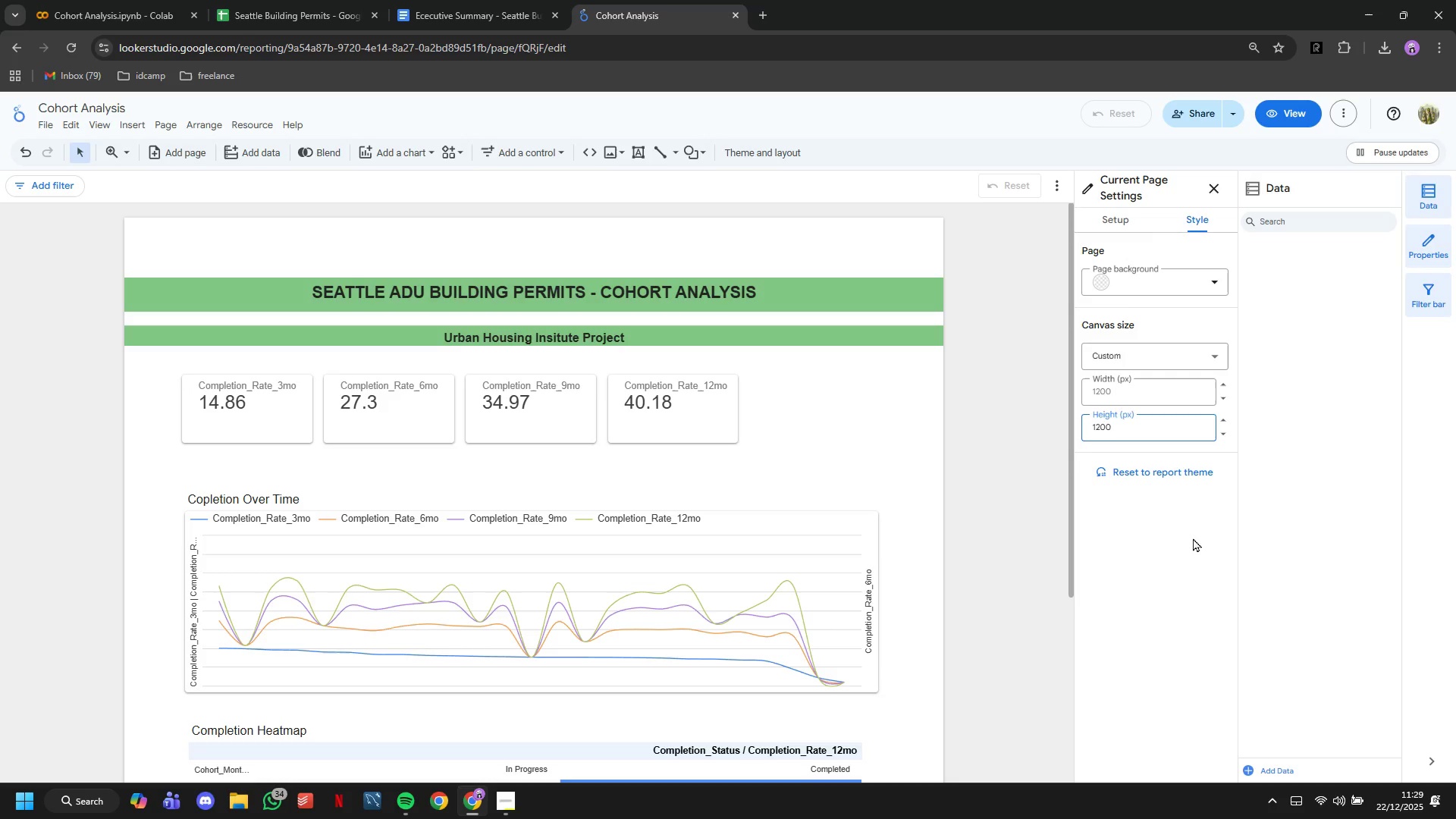 
key(ArrowLeft)
 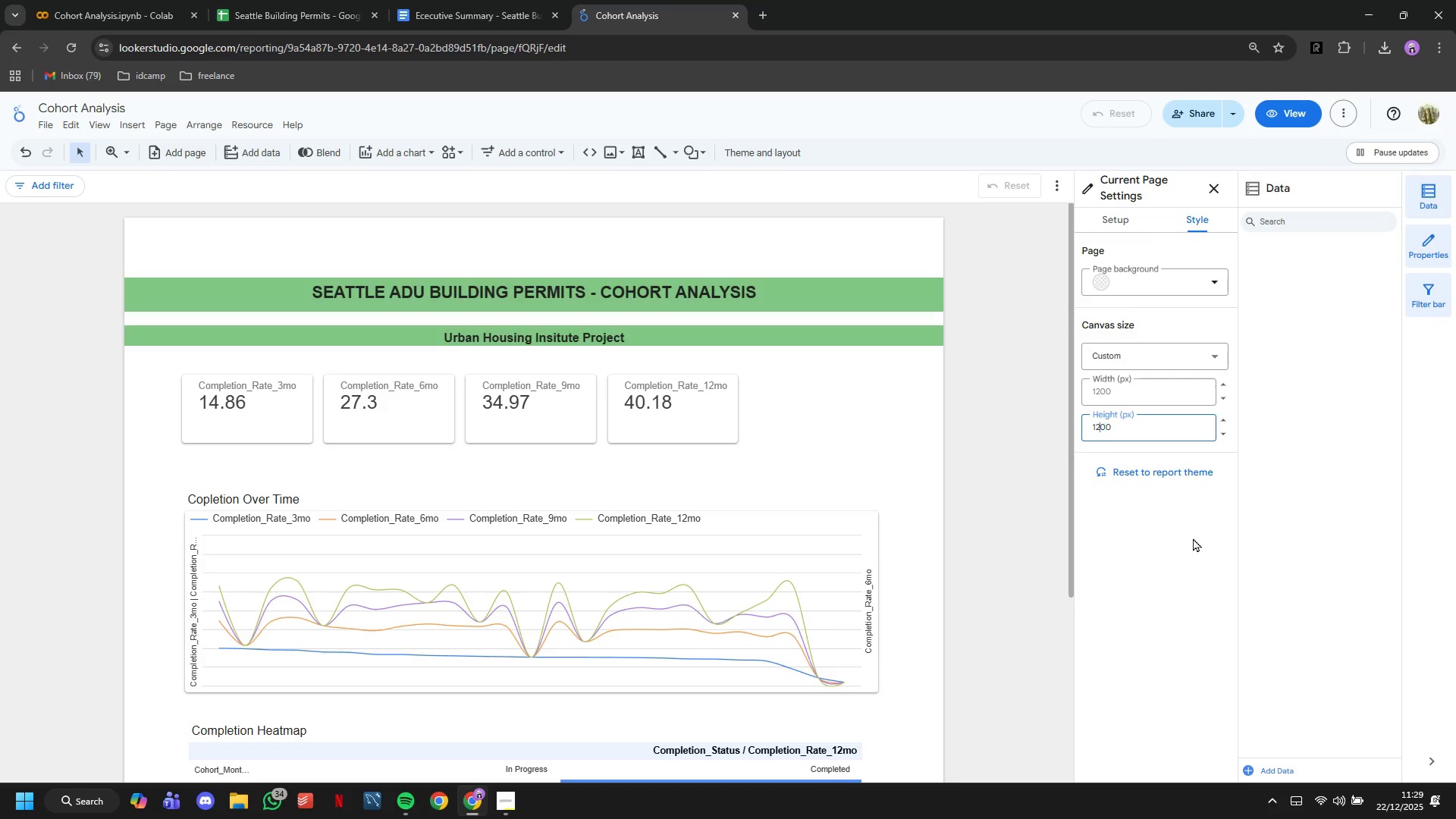 
key(ArrowLeft)
 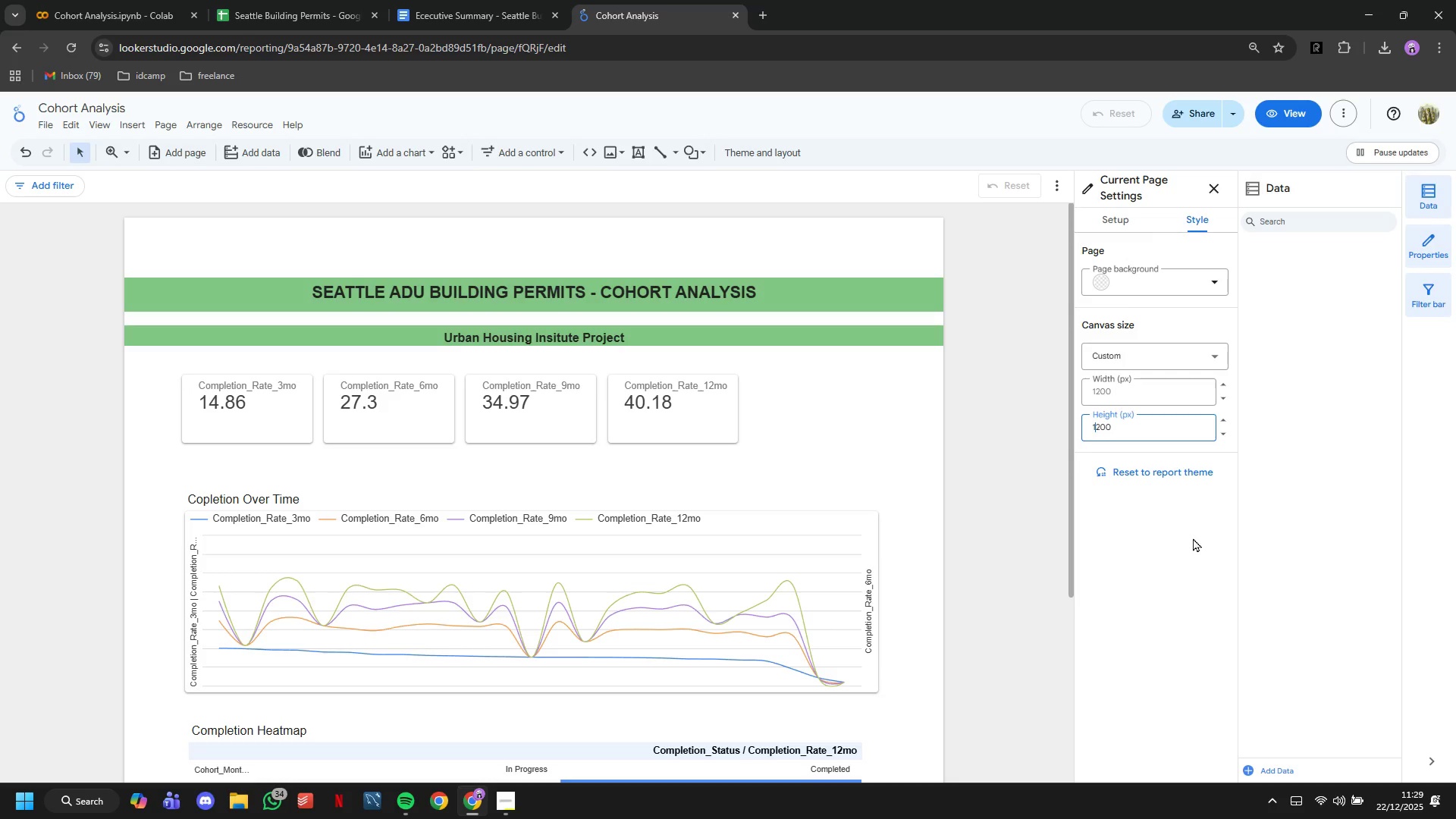 
key(ArrowLeft)
 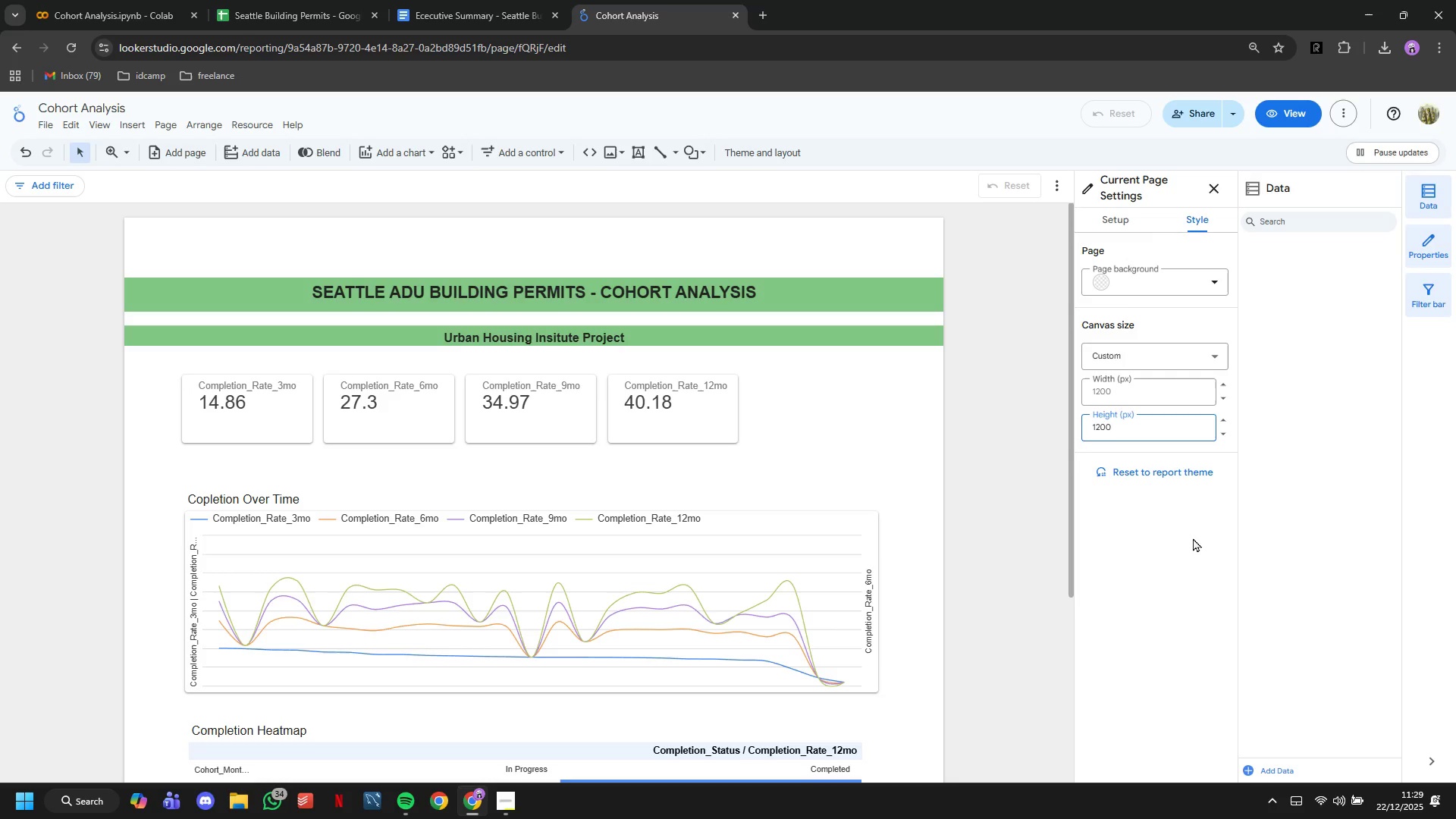 
key(ArrowRight)
 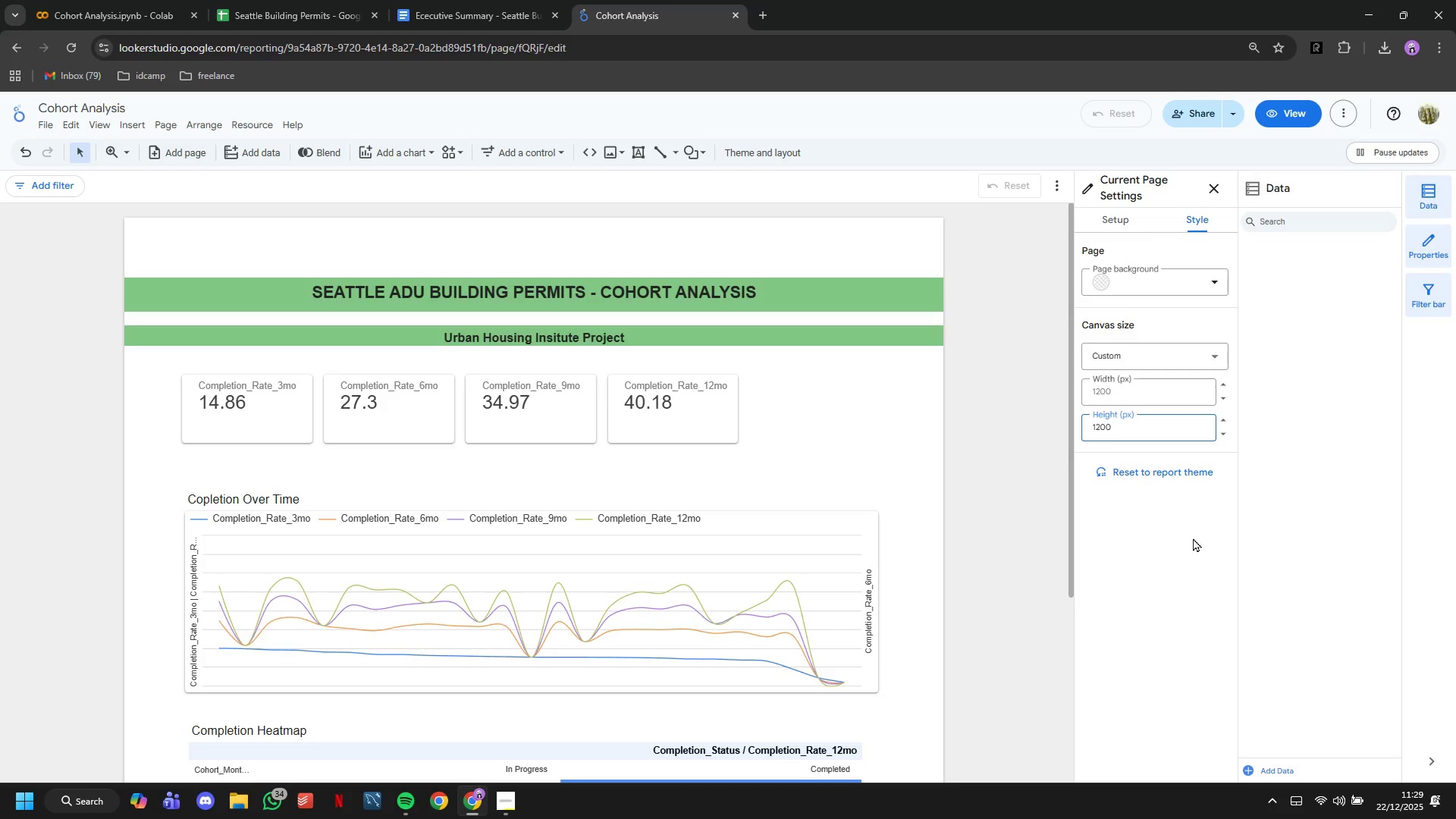 
key(Backspace)
 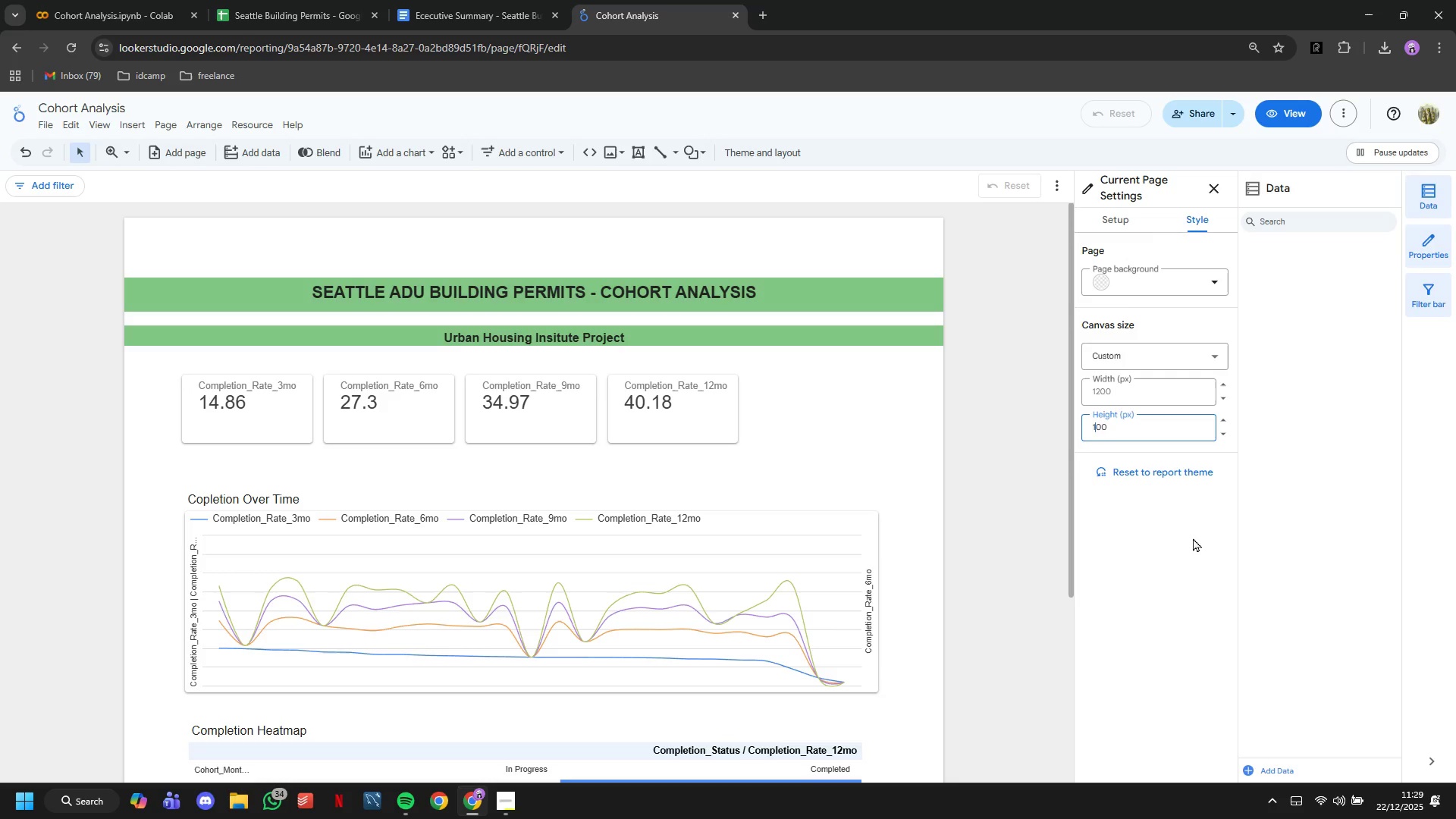 
key(5)
 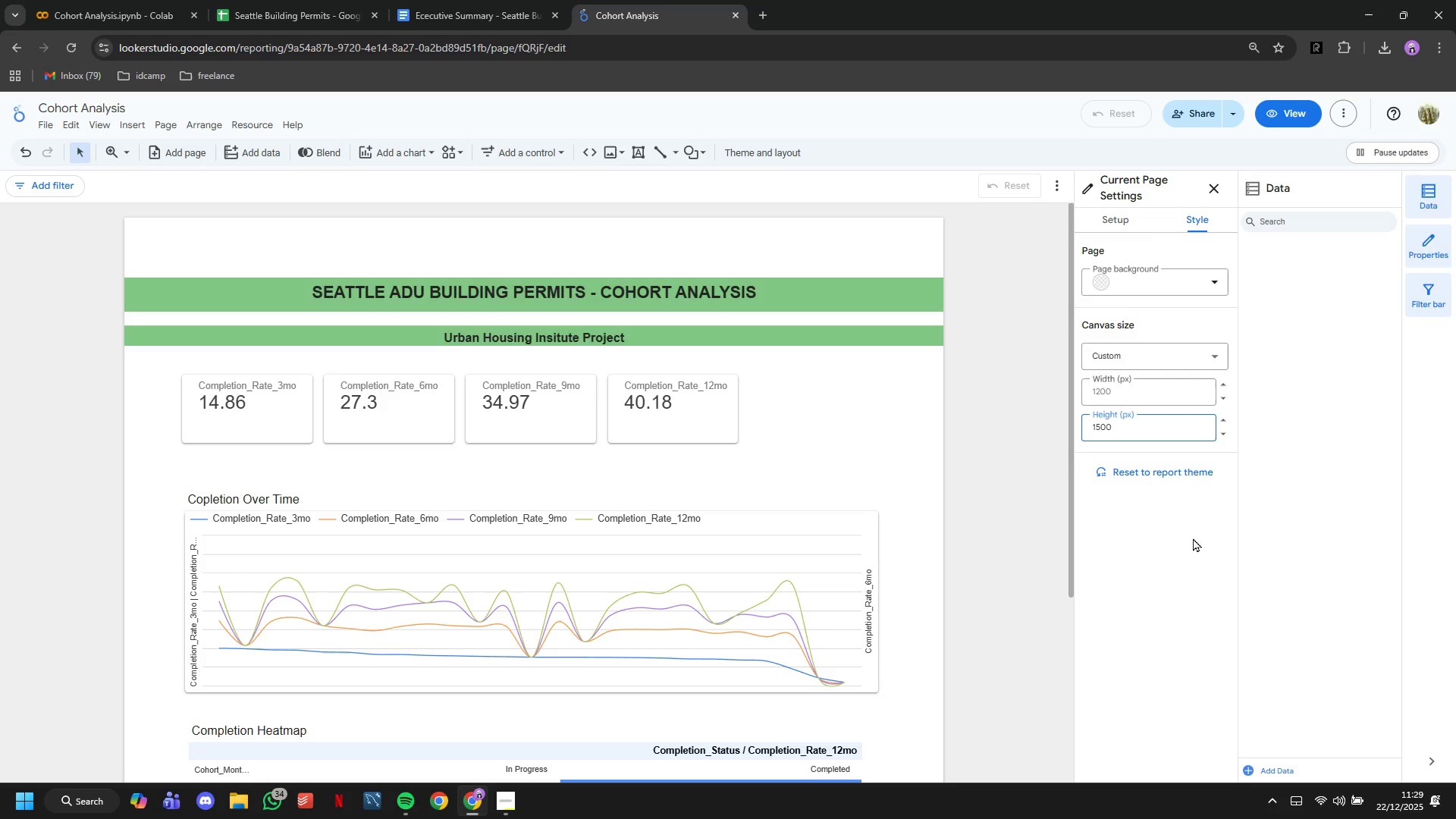 
key(Enter)
 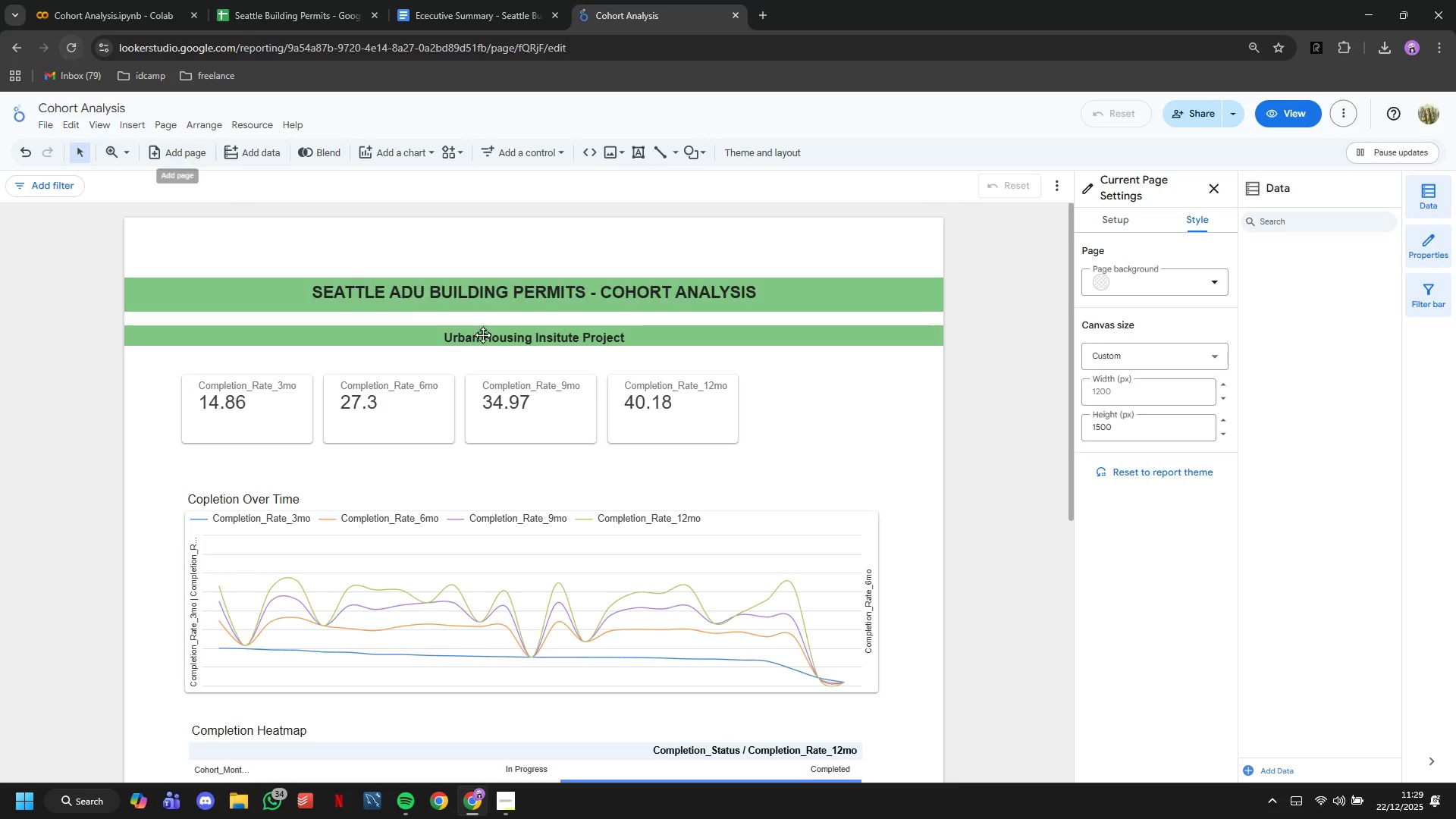 
scroll: coordinate [875, 503], scroll_direction: down, amount: 13.0
 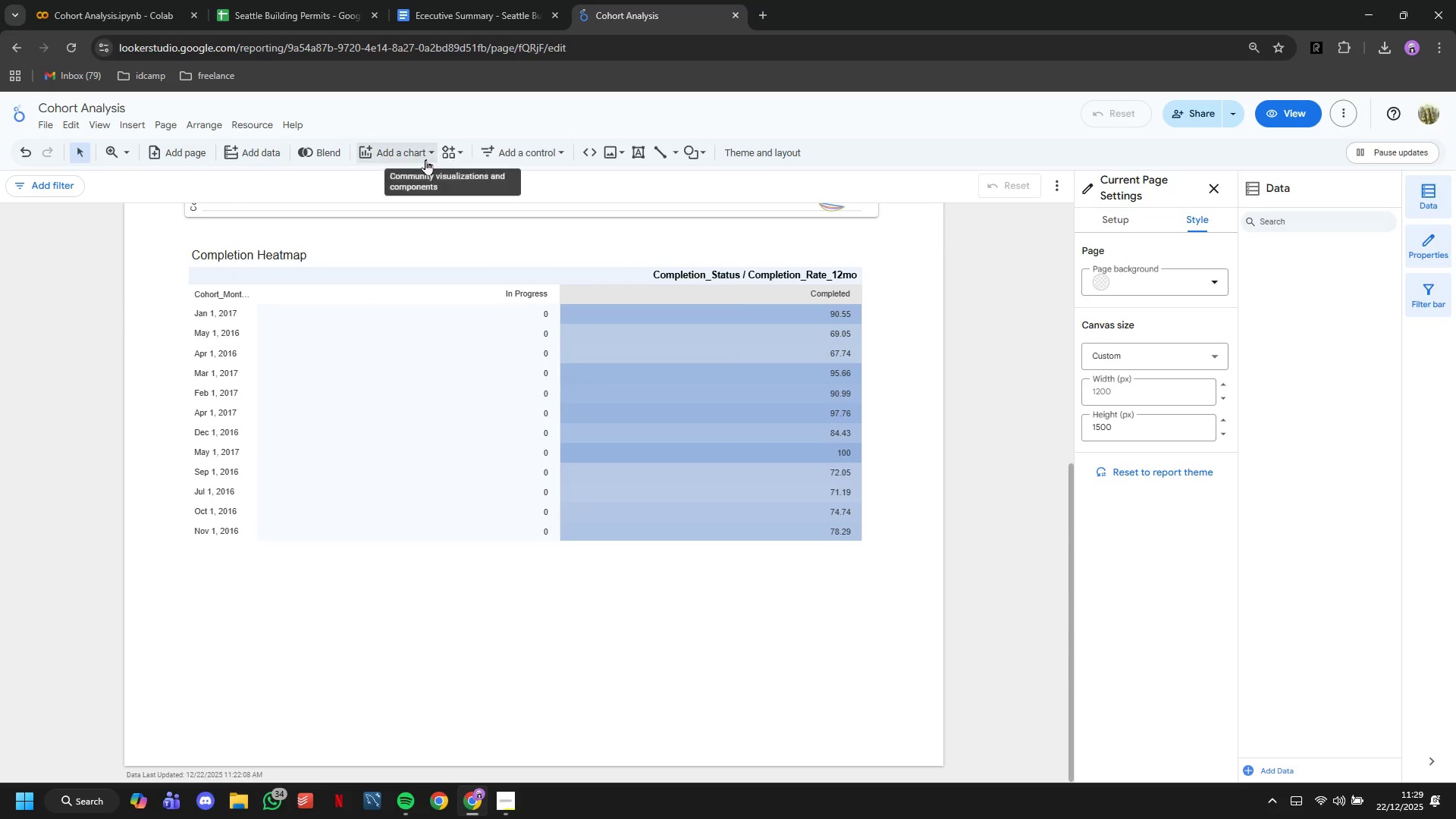 
left_click([408, 155])
 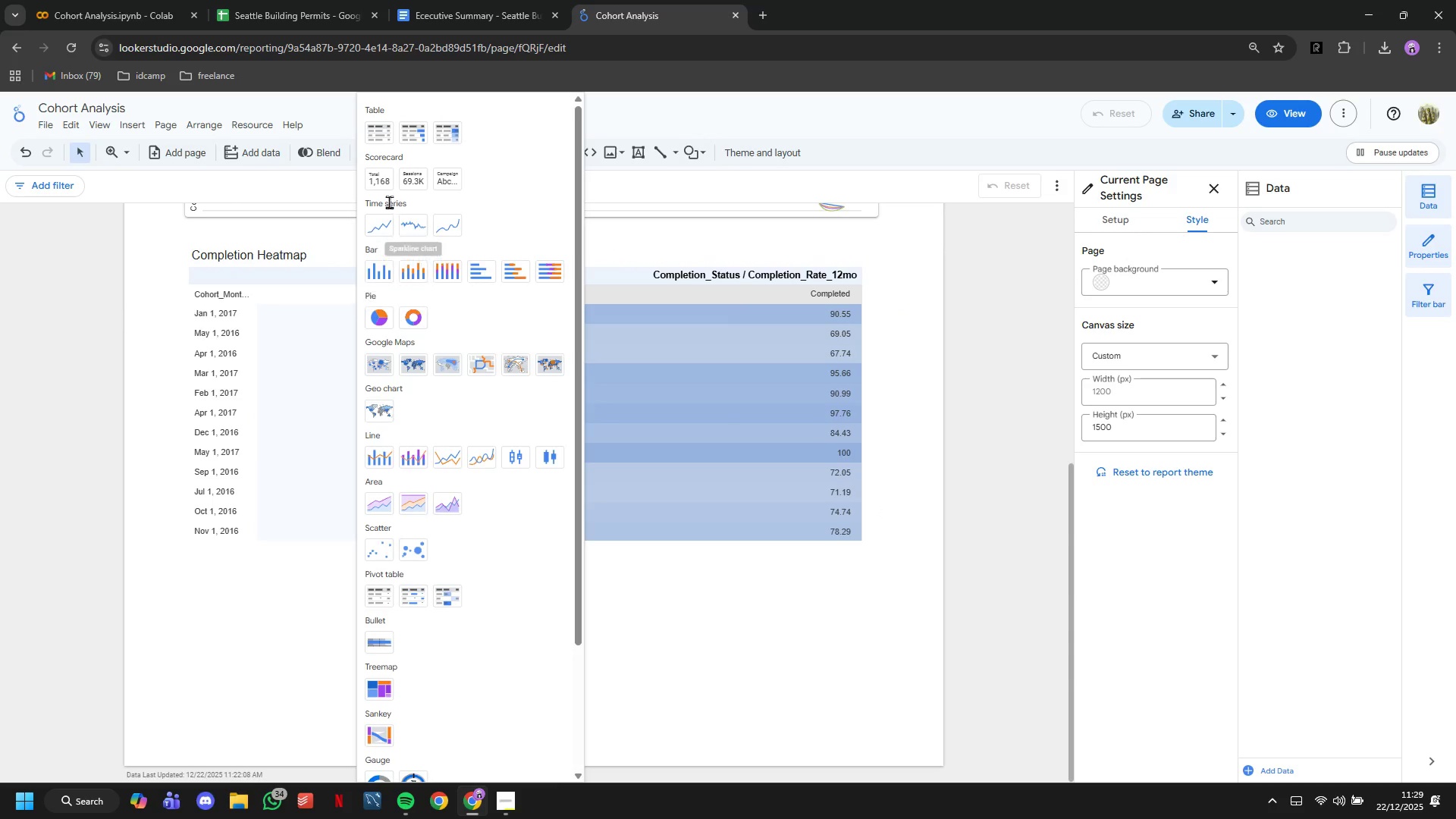 
left_click([376, 133])
 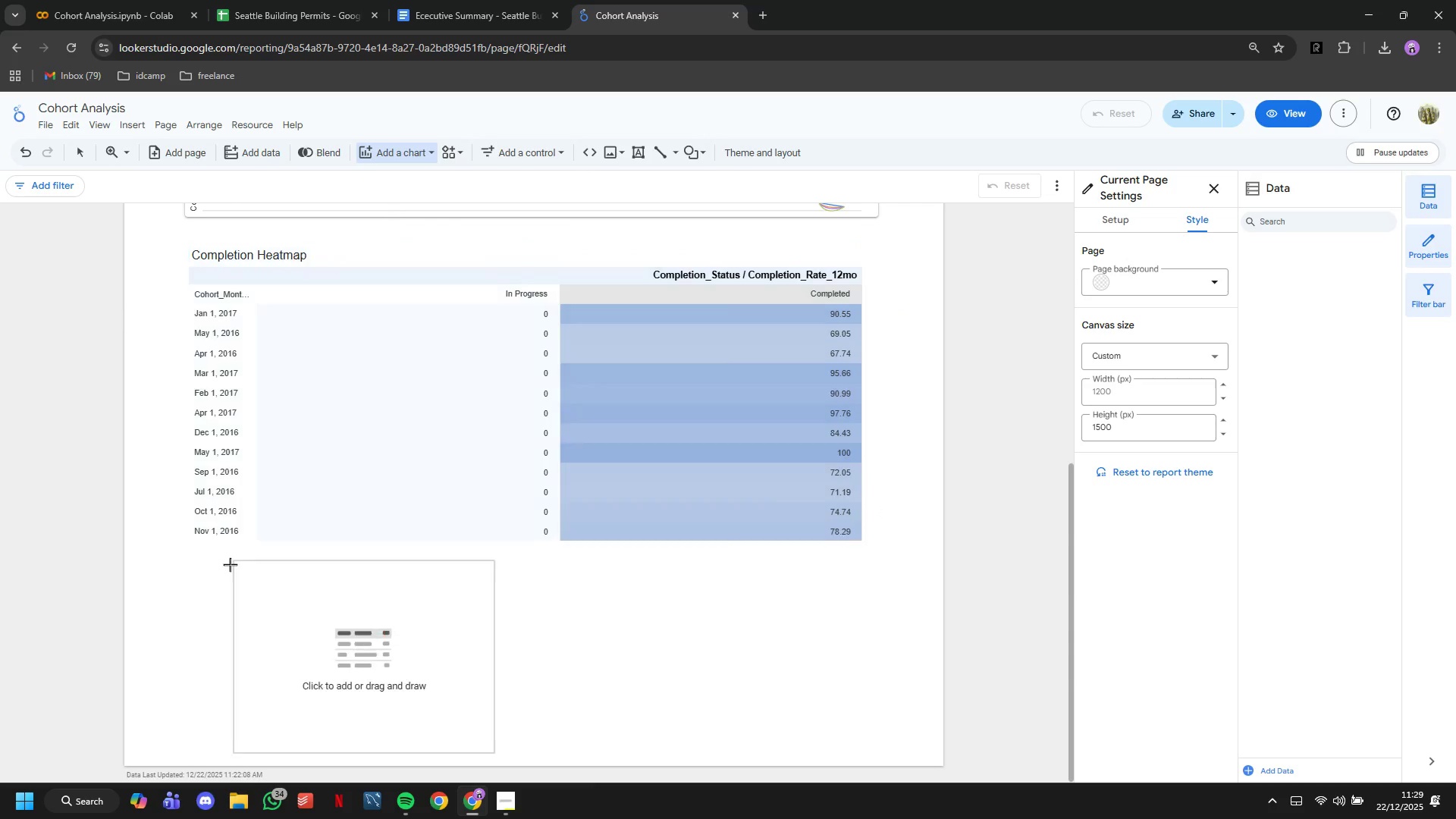 
left_click([225, 567])
 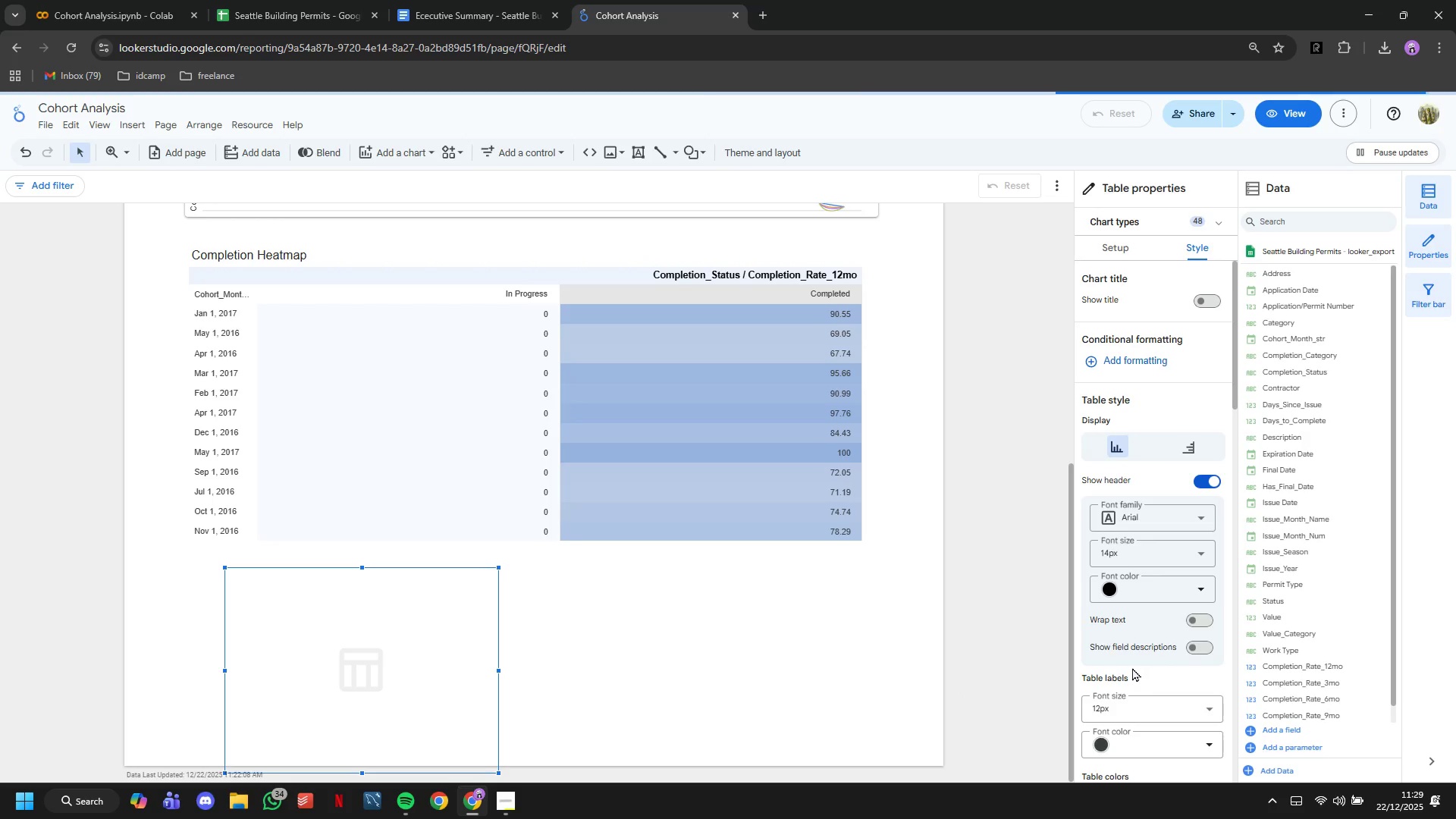 
left_click([1128, 251])
 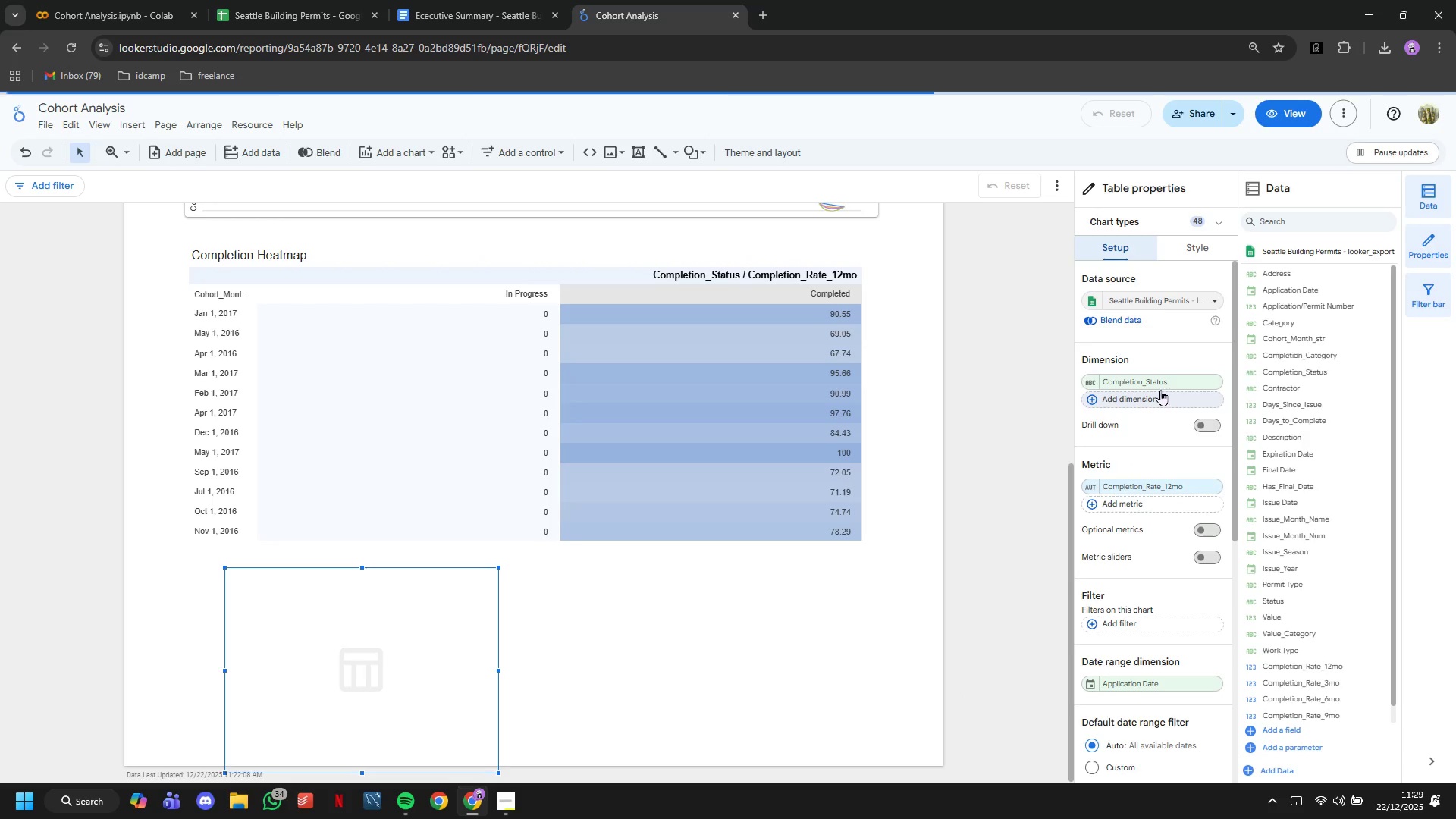 
left_click([1158, 388])
 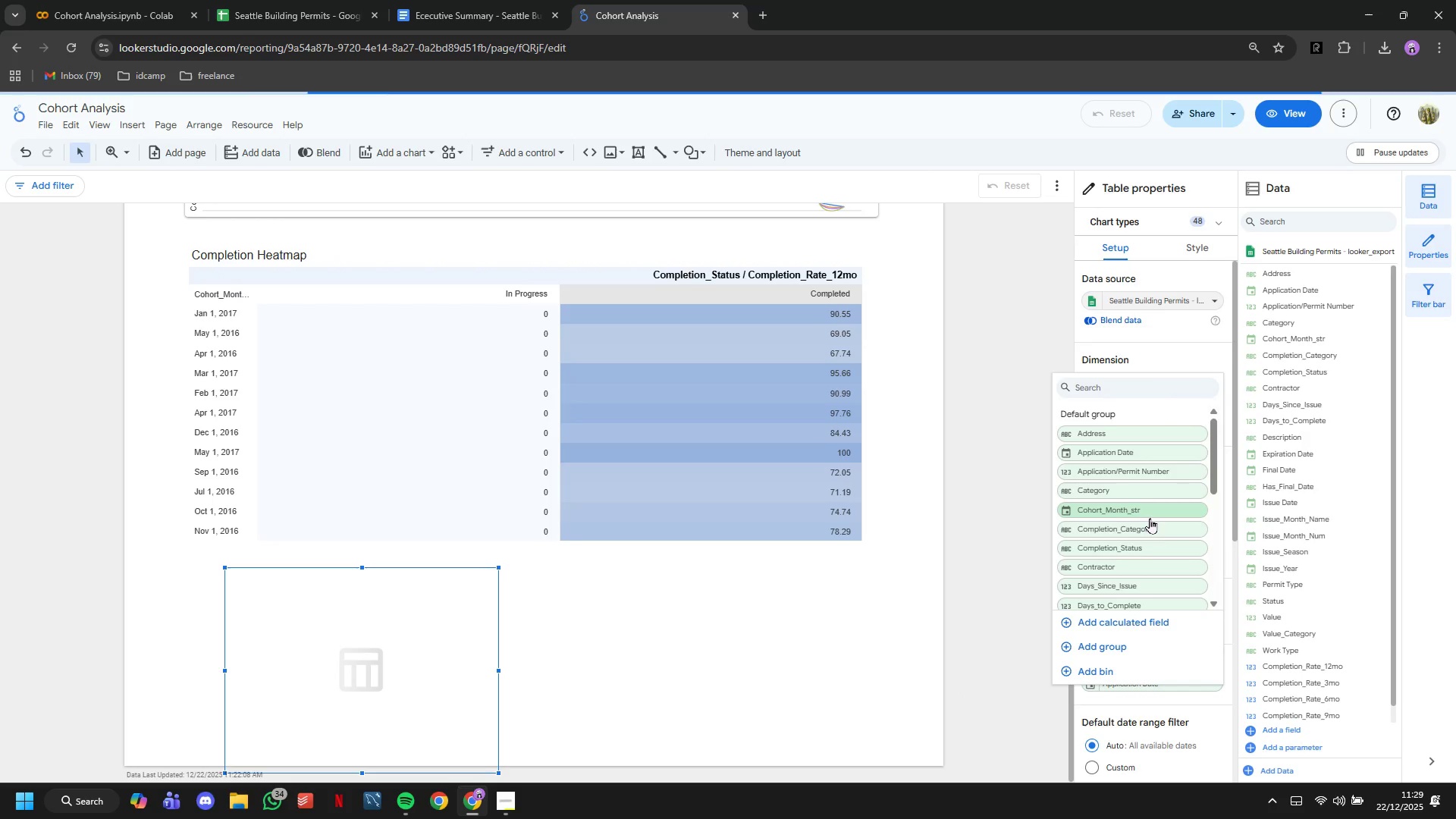 
left_click([1150, 529])
 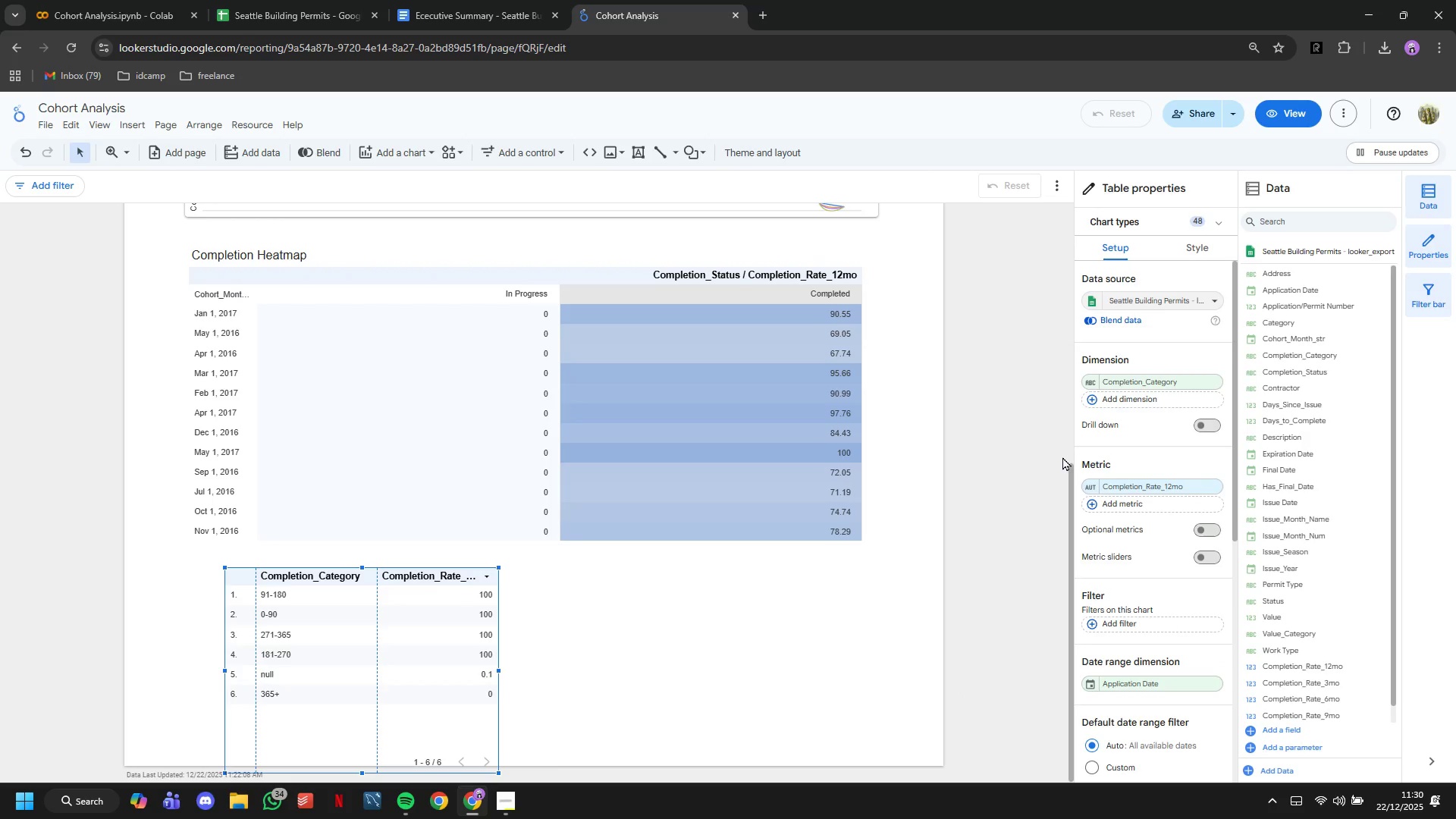 
wait(7.19)
 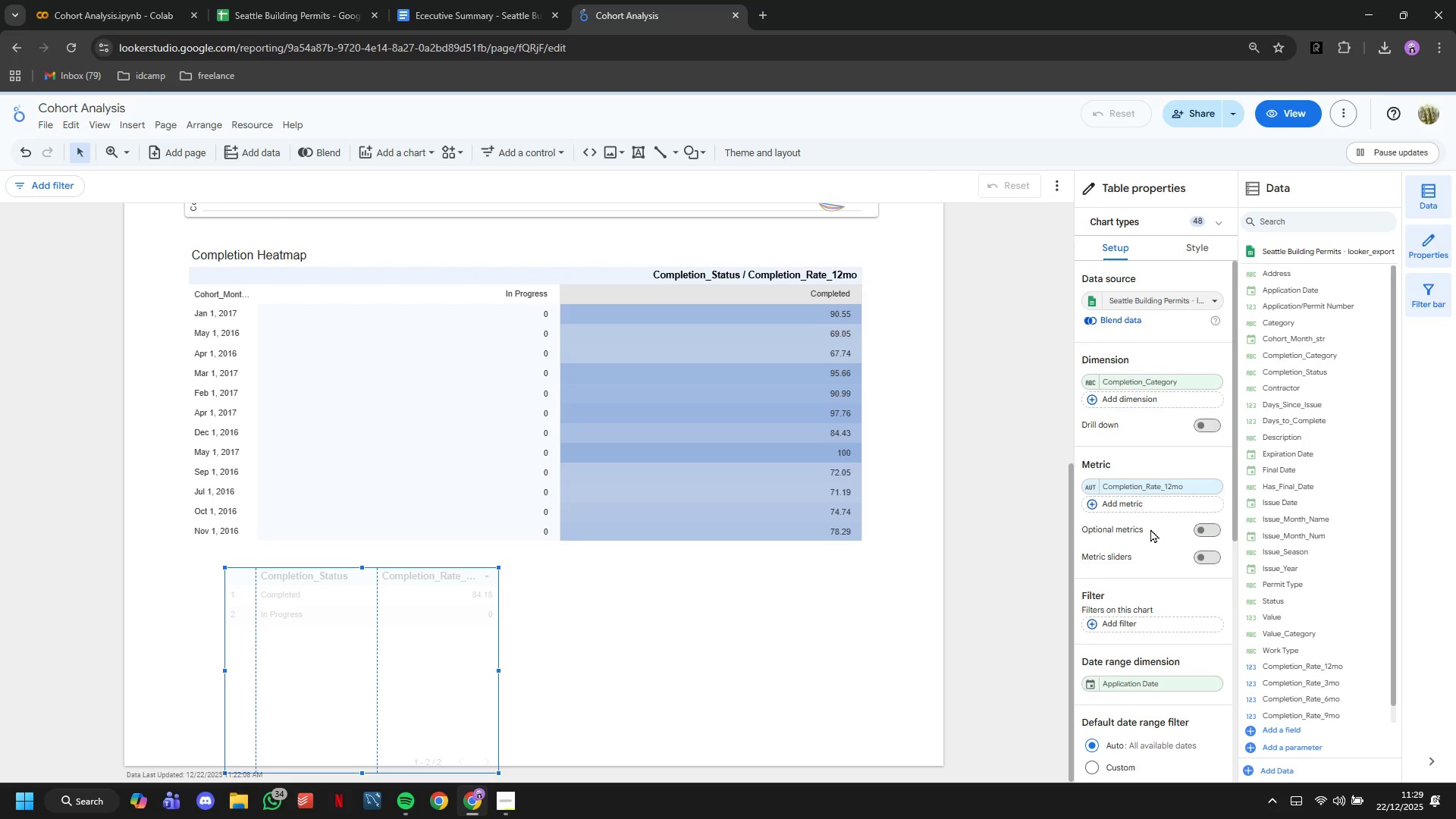 
left_click([1142, 480])
 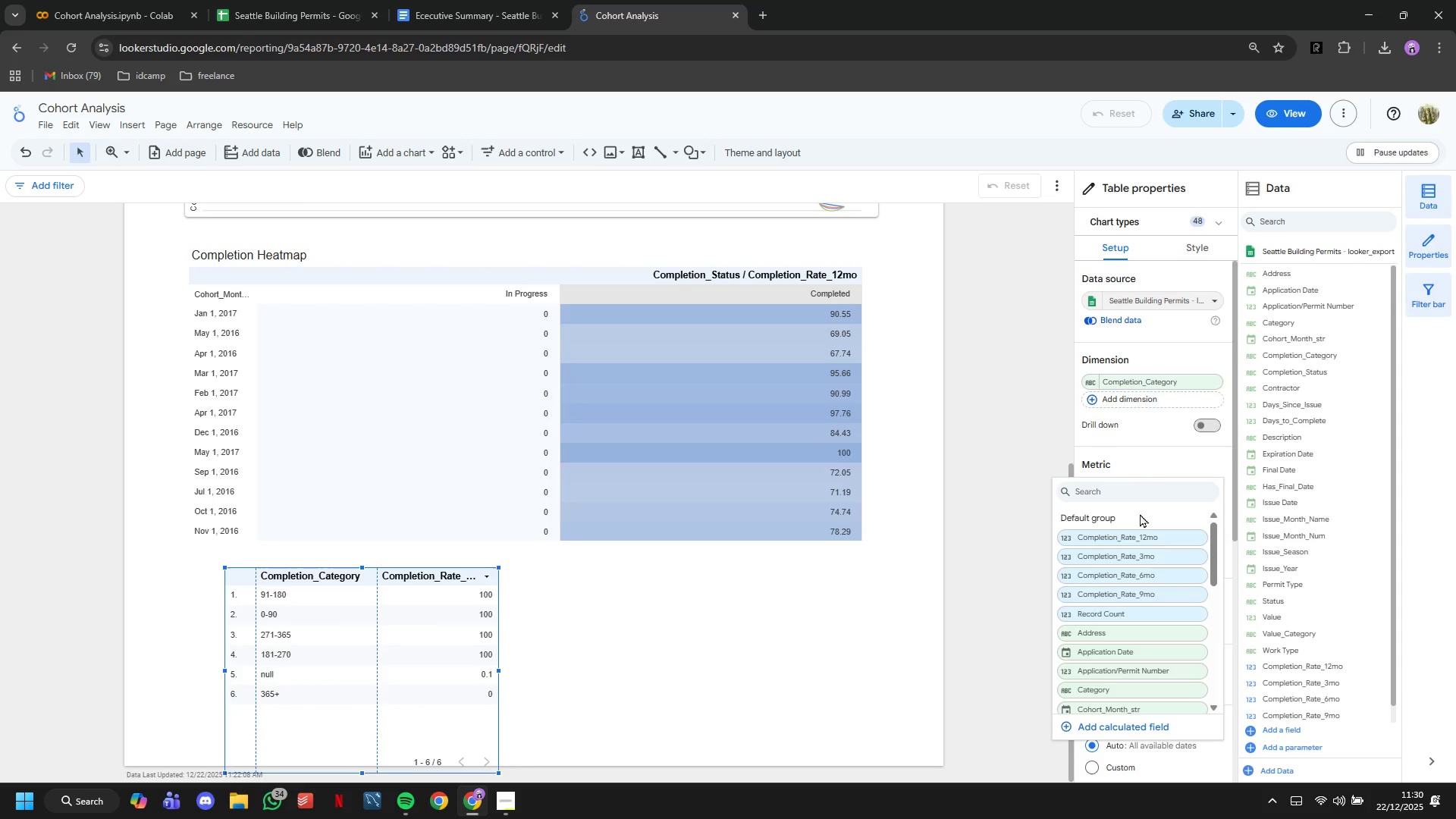 
scroll: coordinate [1160, 572], scroll_direction: down, amount: 22.0
 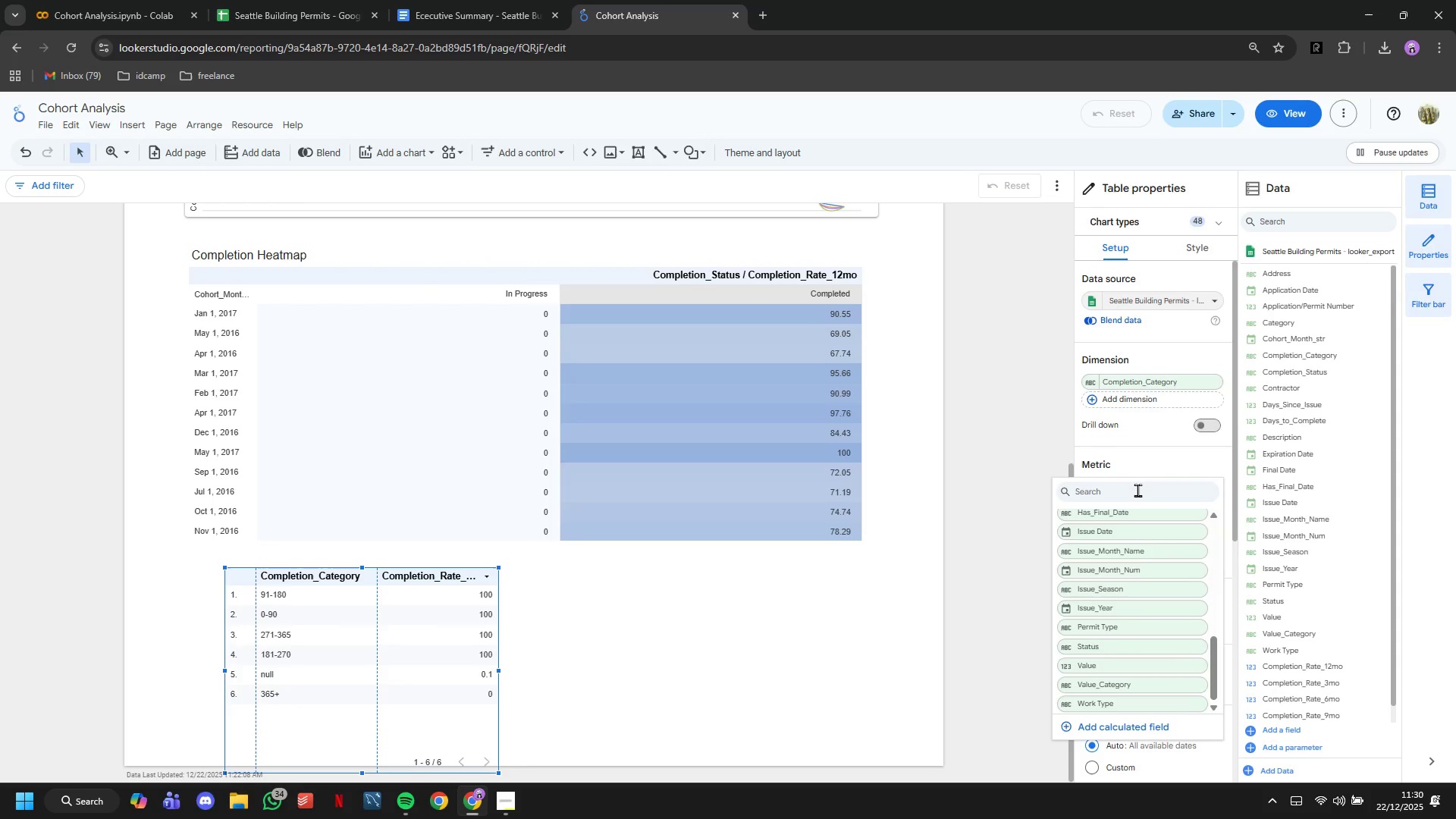 
type(rec)
 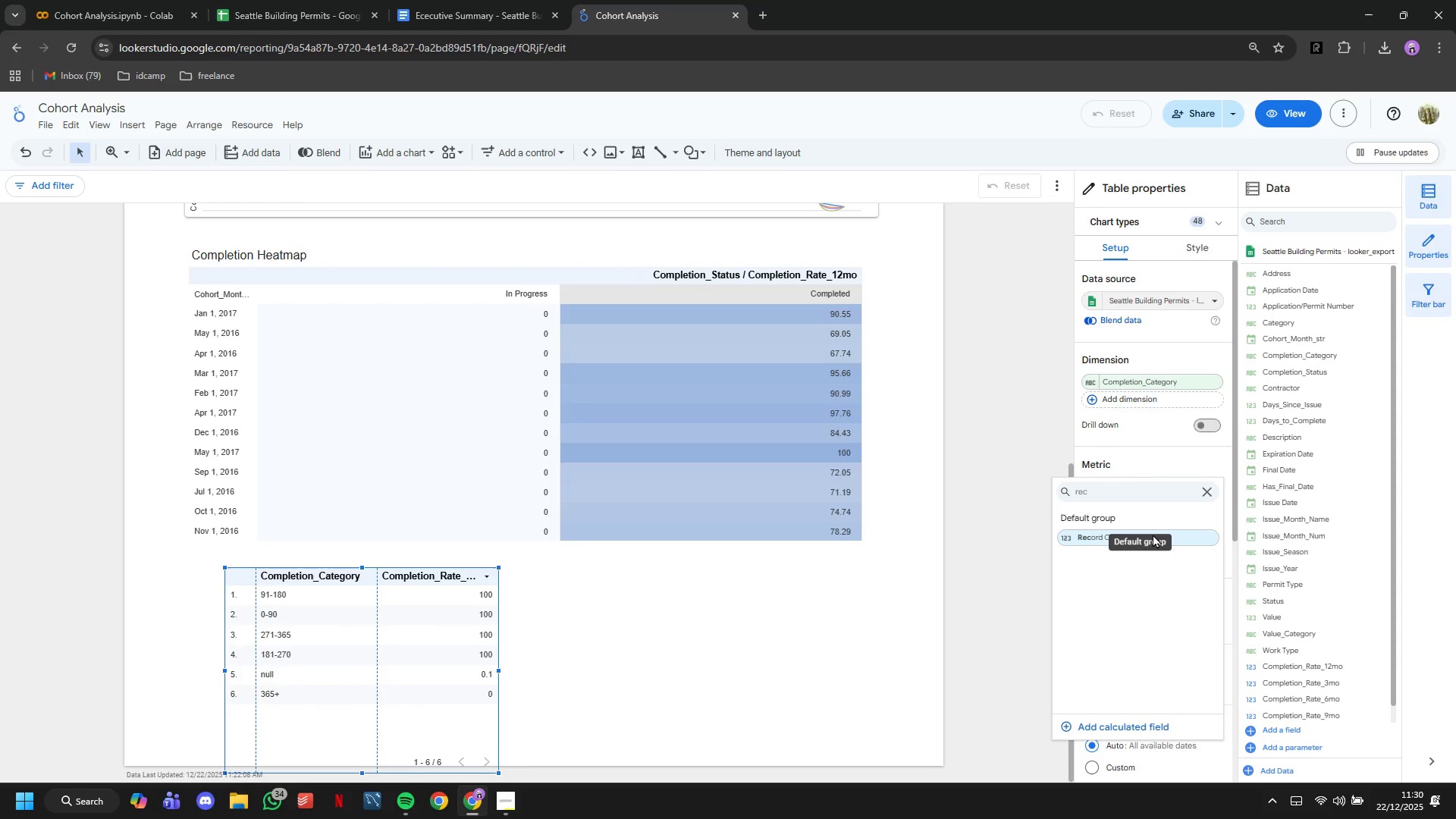 
left_click([1153, 534])
 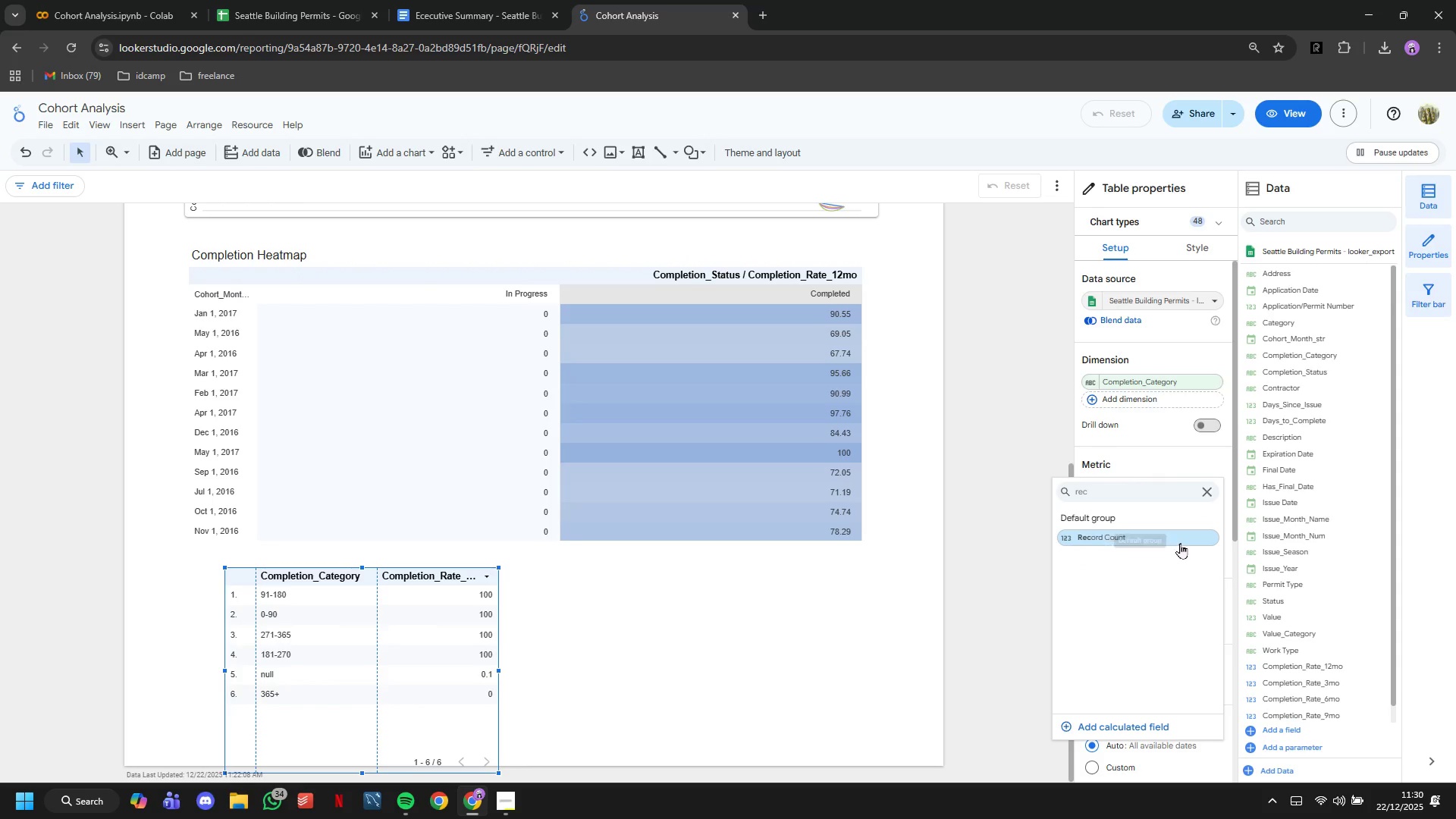 
left_click([1181, 542])
 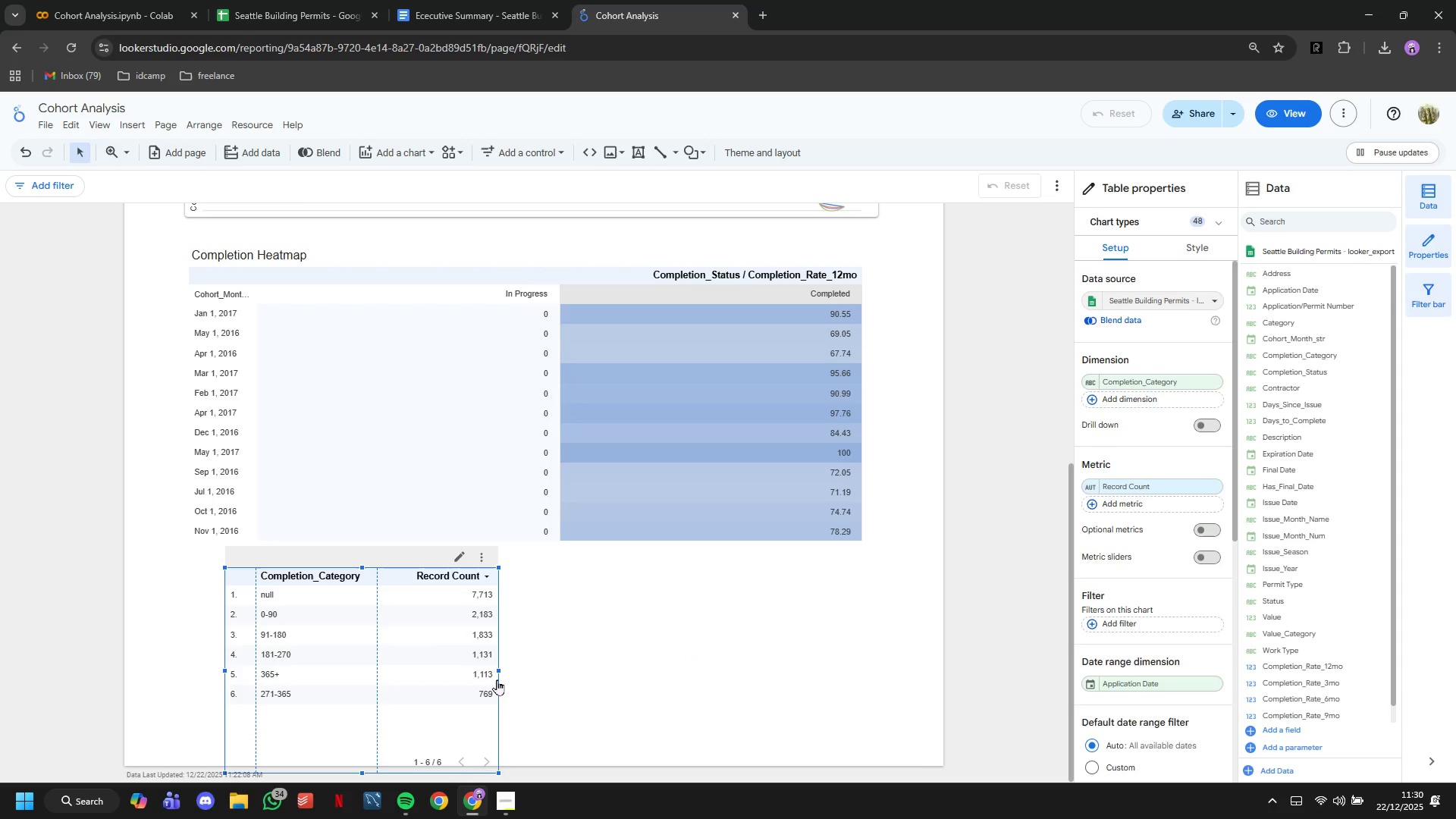 
wait(6.8)
 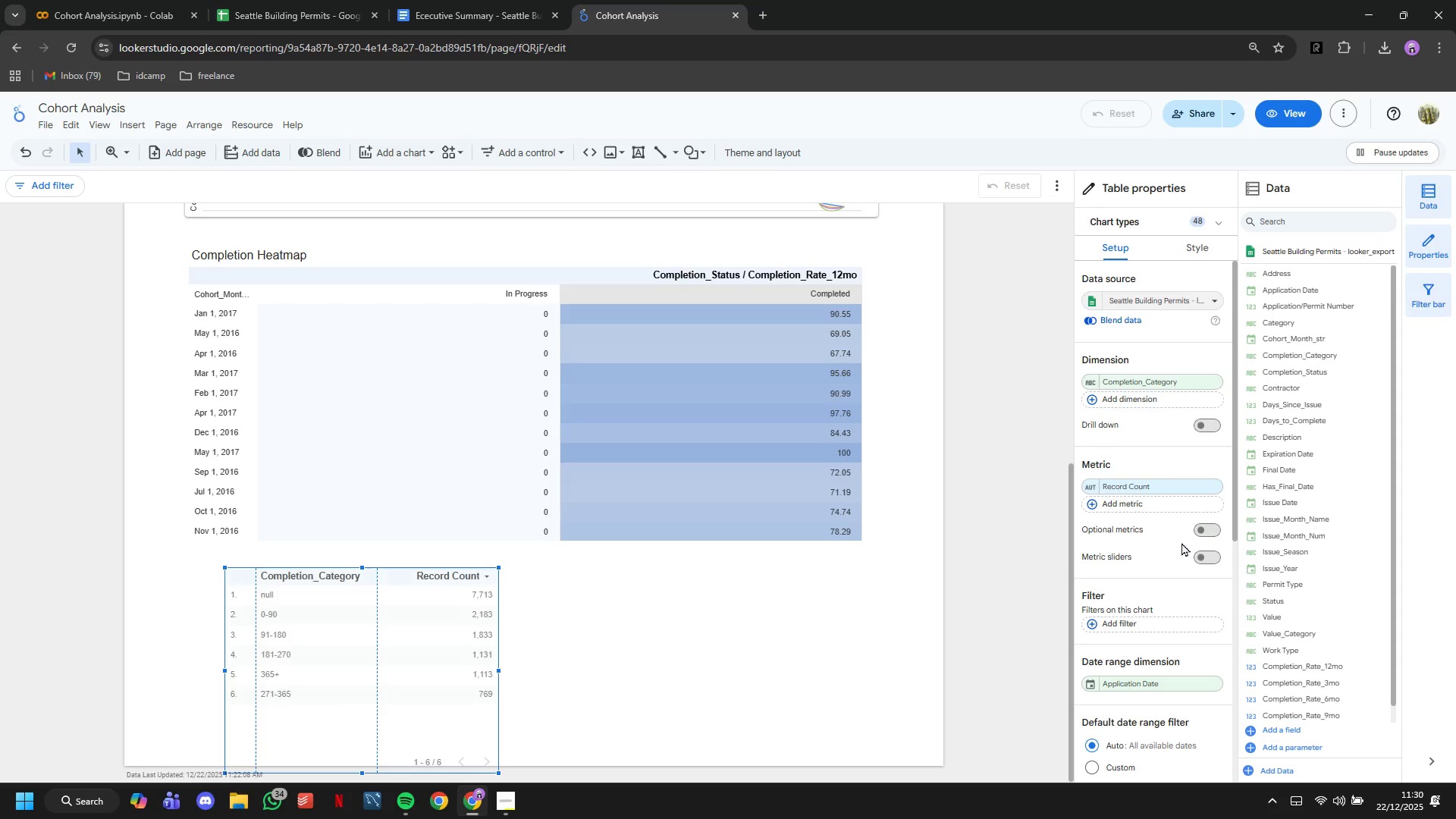 
left_click_drag(start_coordinate=[363, 773], to_coordinate=[347, 716])
 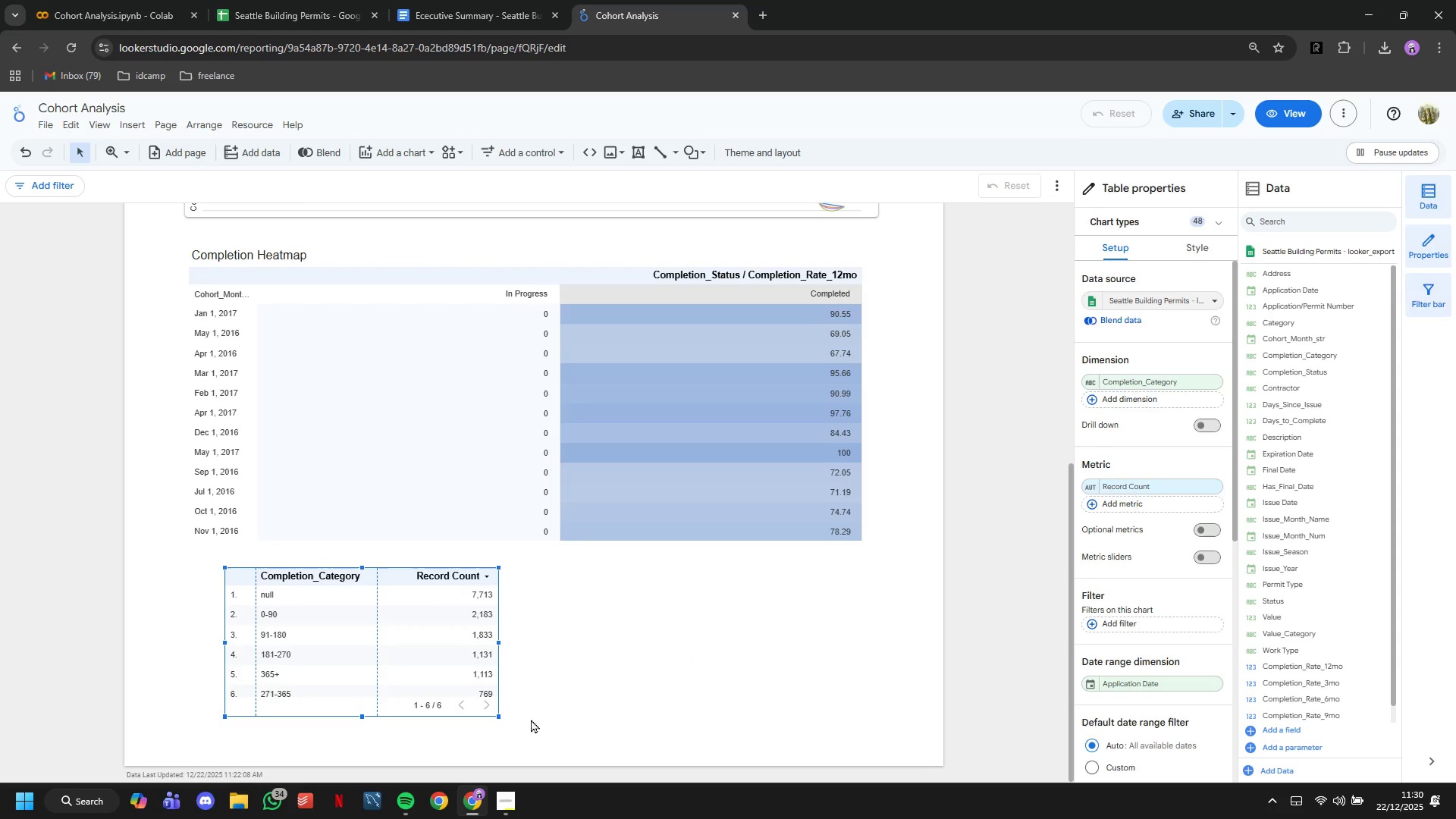 
mouse_move([1369, 711])
 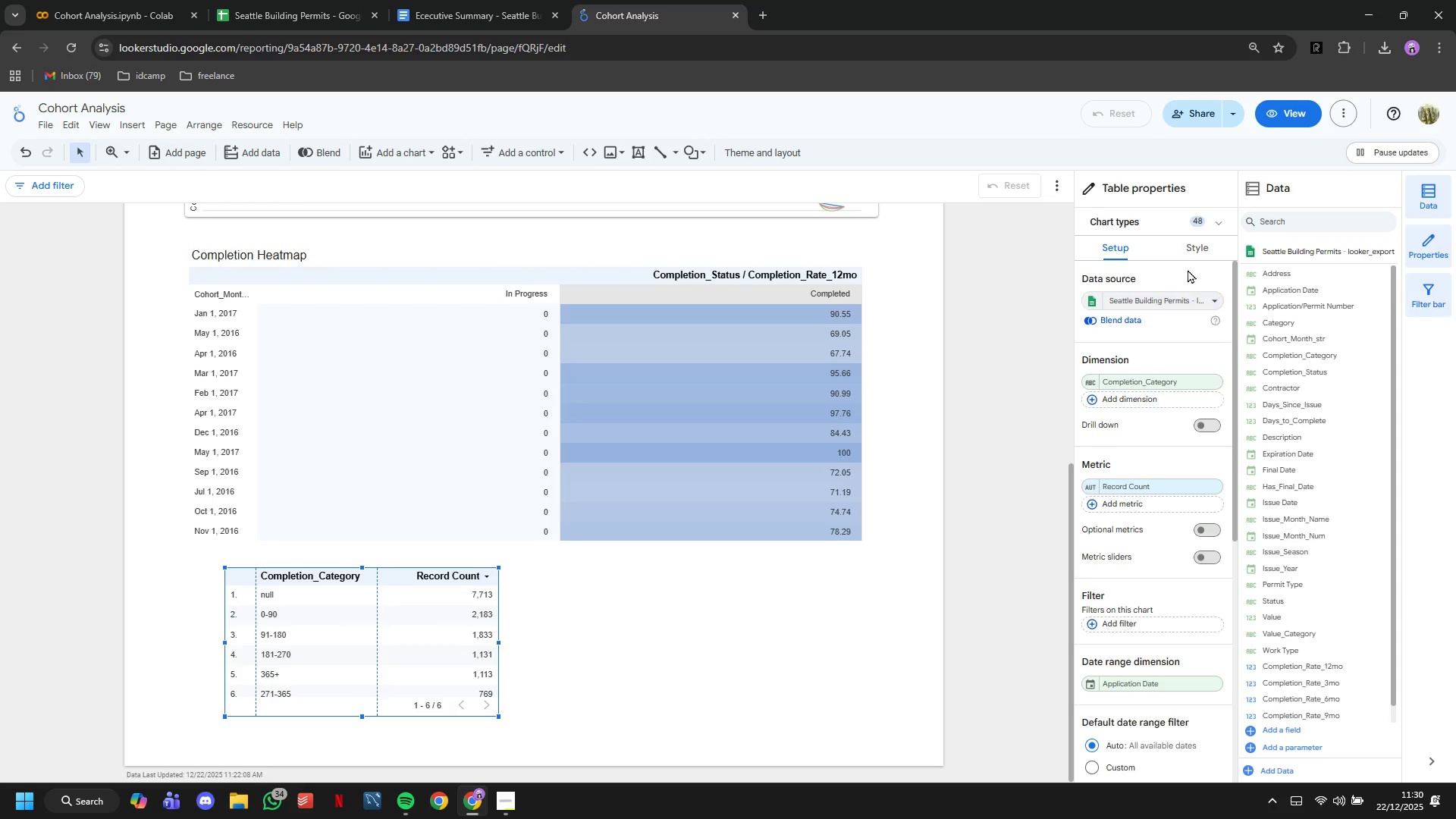 
left_click([1188, 253])
 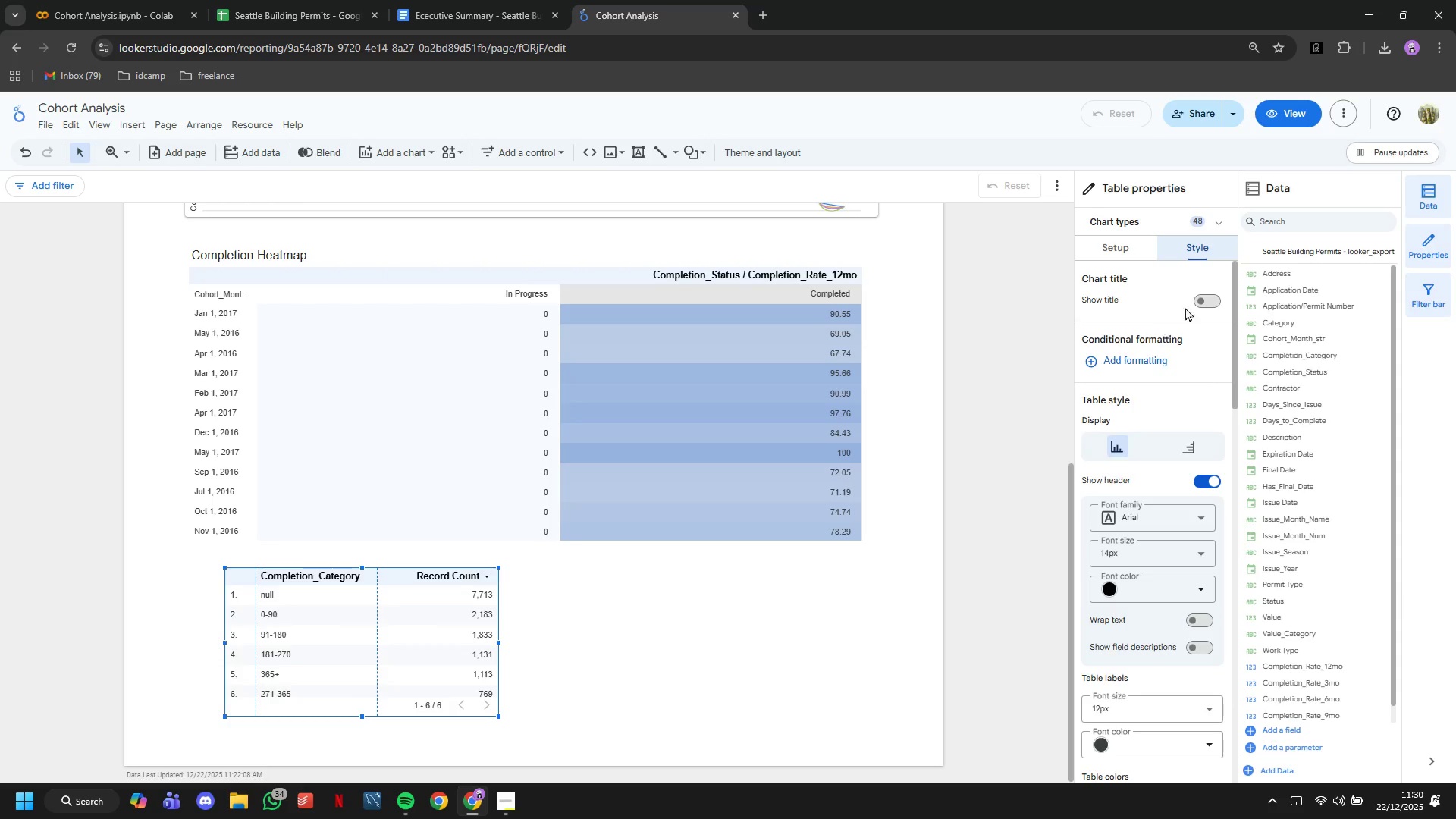 
left_click([1207, 291])
 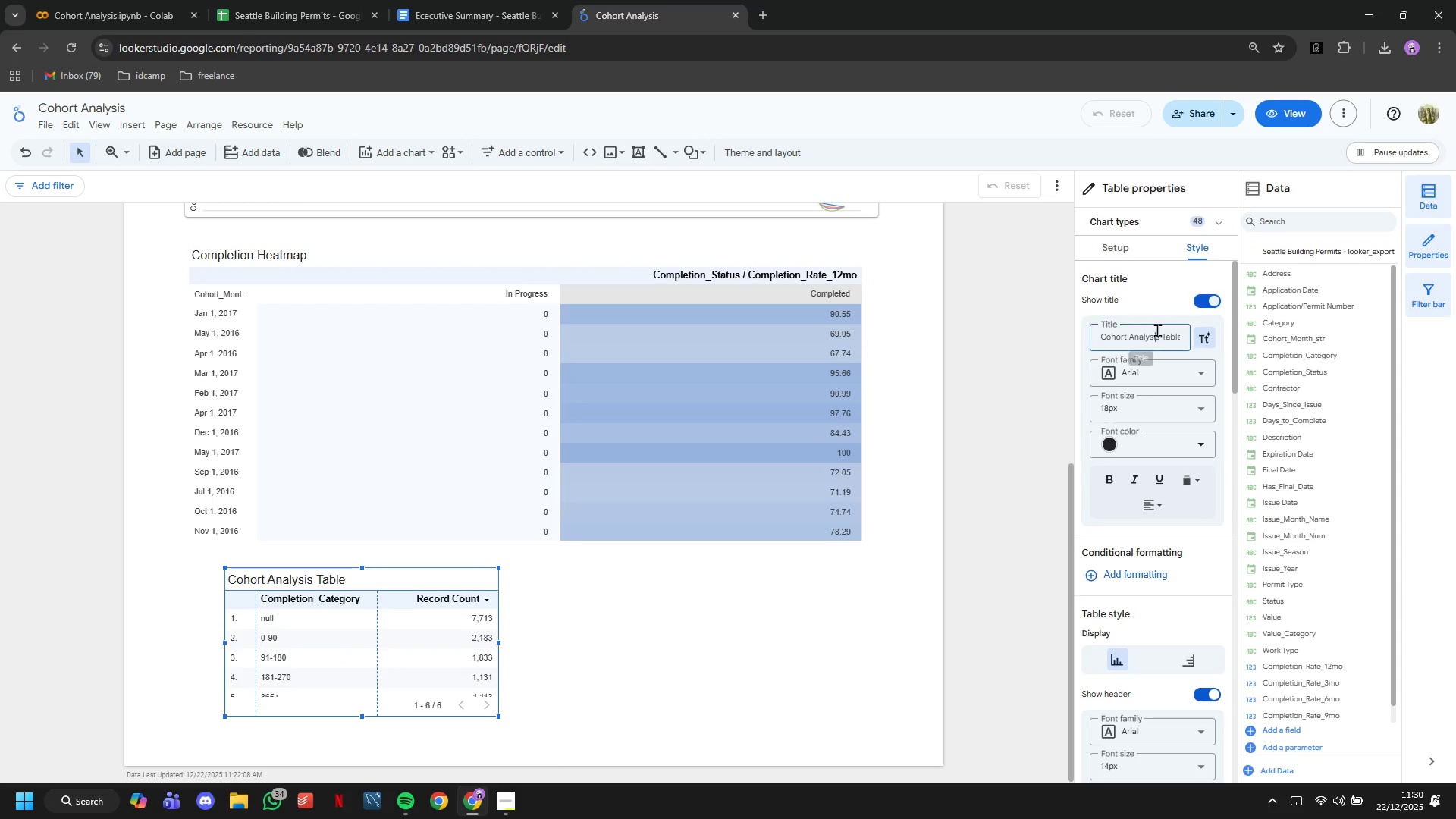 
double_click([1157, 330])
 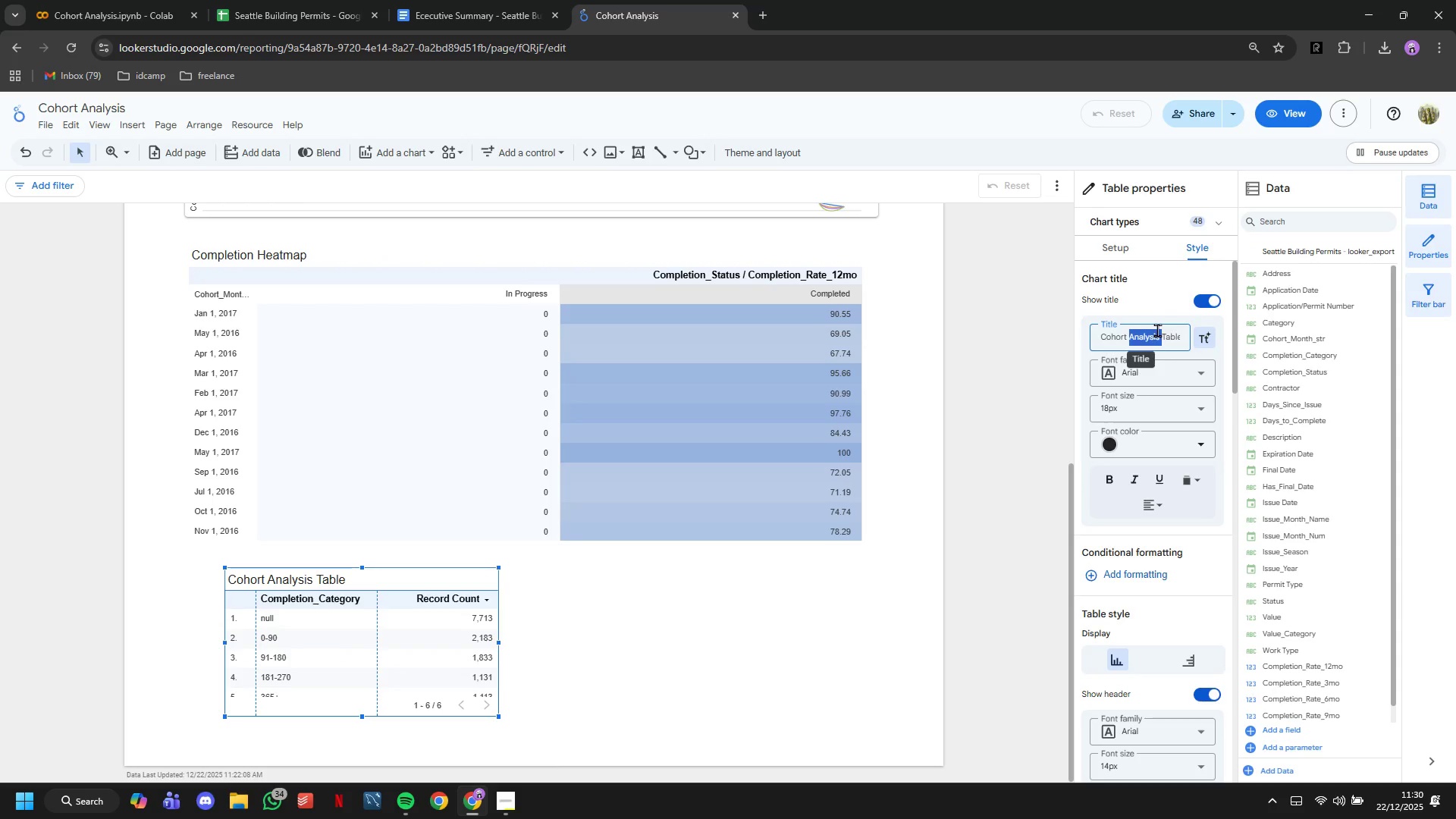 
triple_click([1157, 330])
 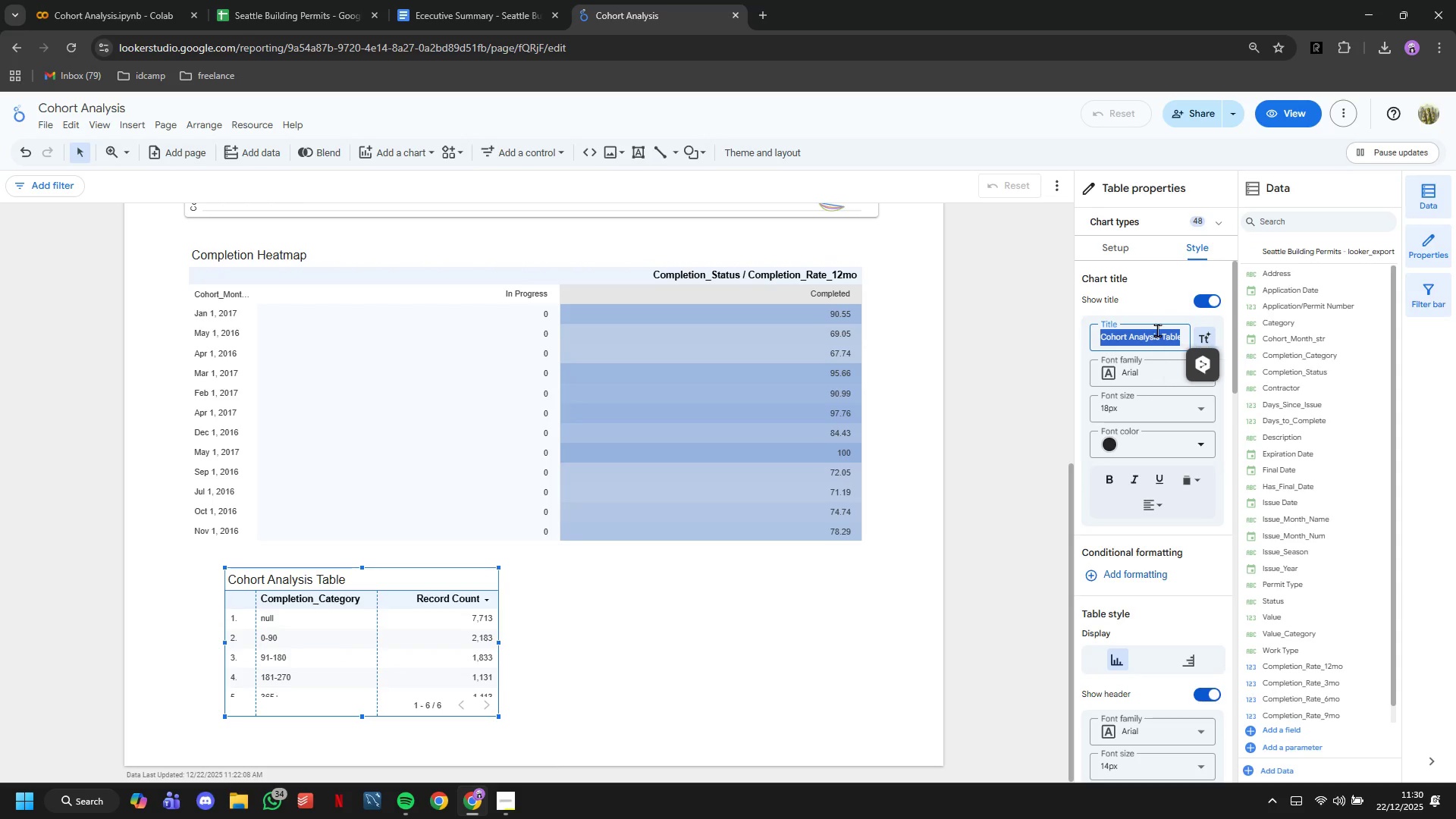 
type(Days to Completion Distribution)
 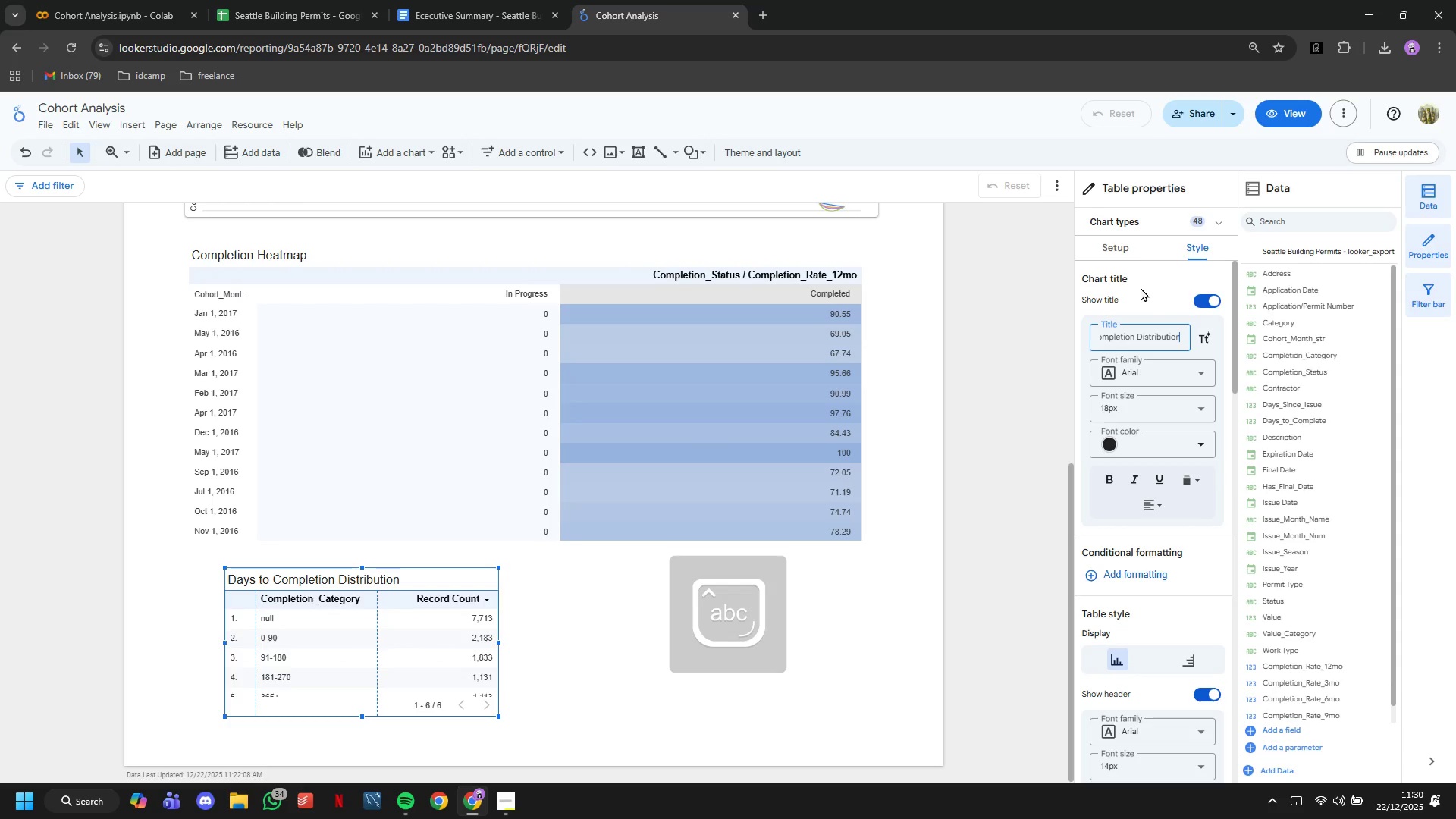 
left_click([1130, 249])
 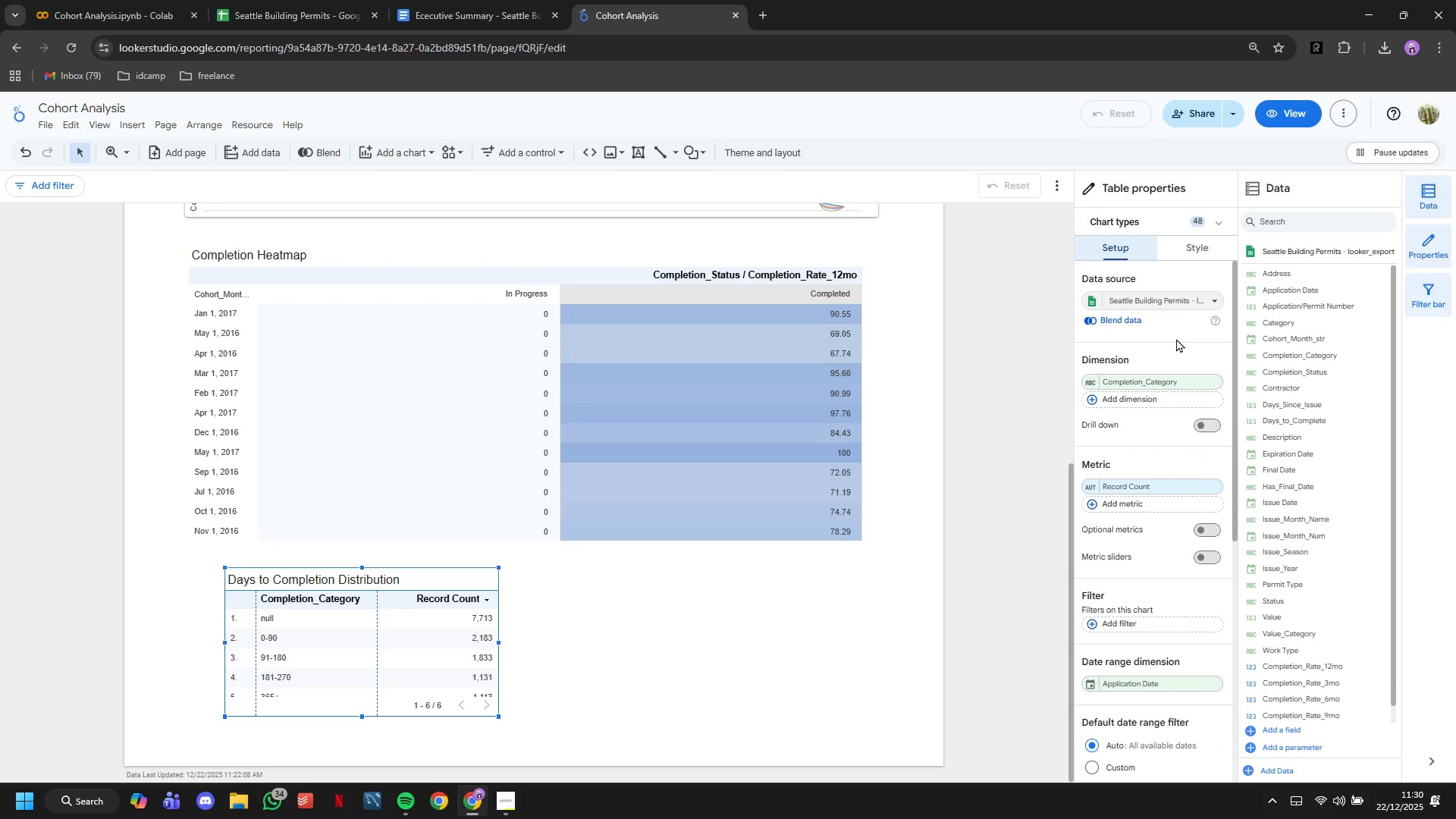 
scroll: coordinate [1177, 343], scroll_direction: down, amount: 3.0
 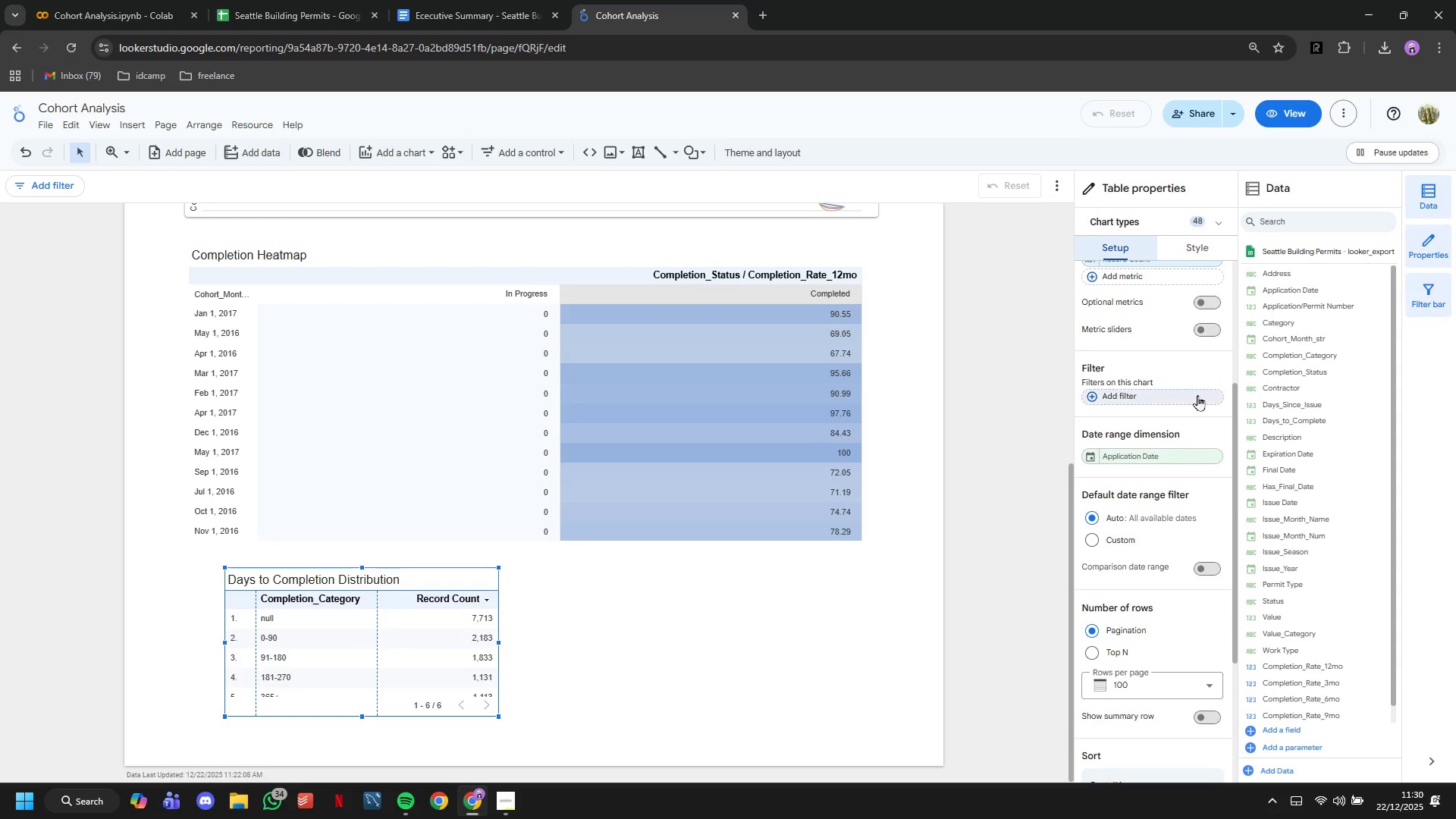 
left_click([1197, 395])
 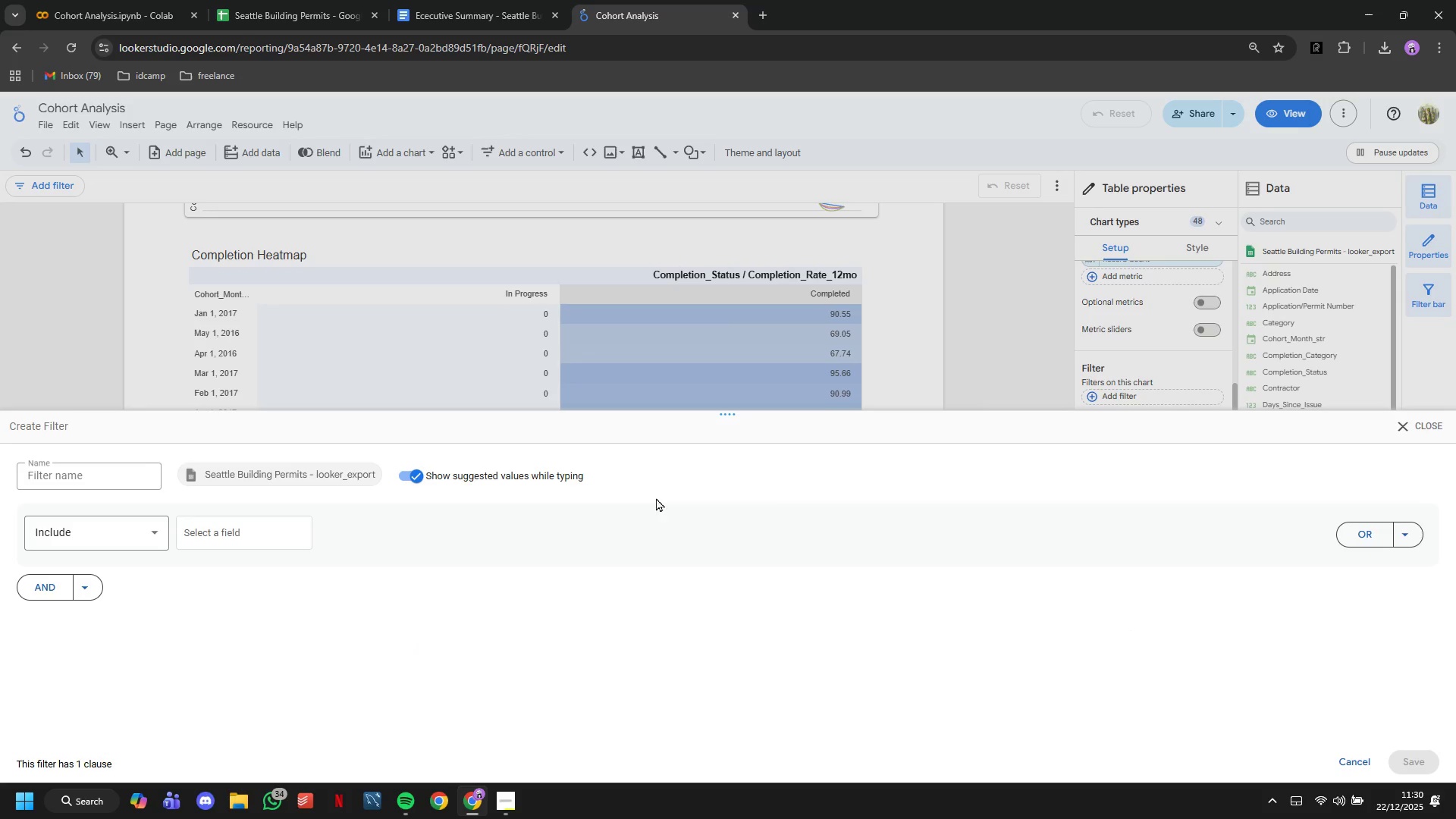 
left_click([115, 484])
 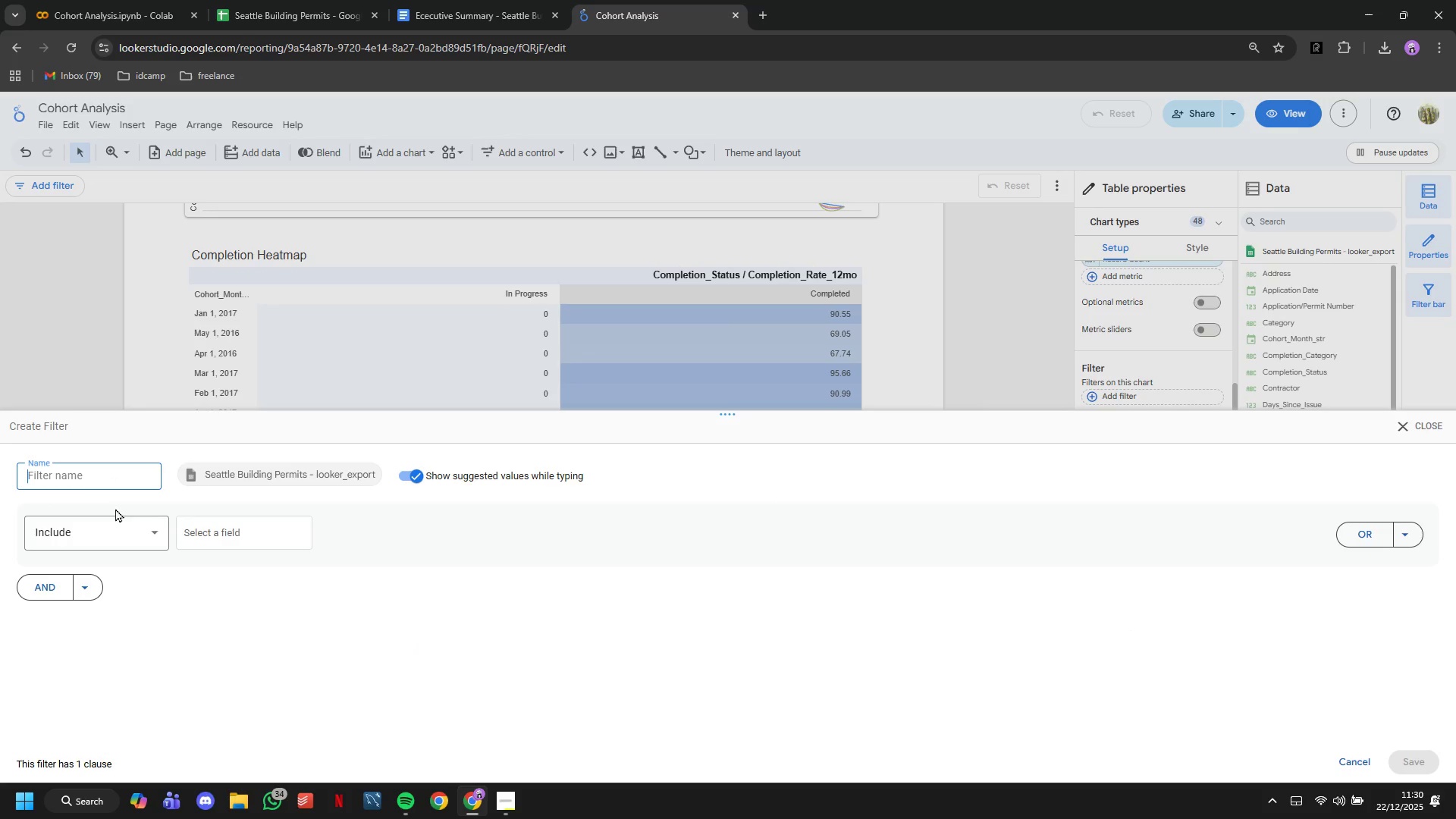 
left_click([124, 535])
 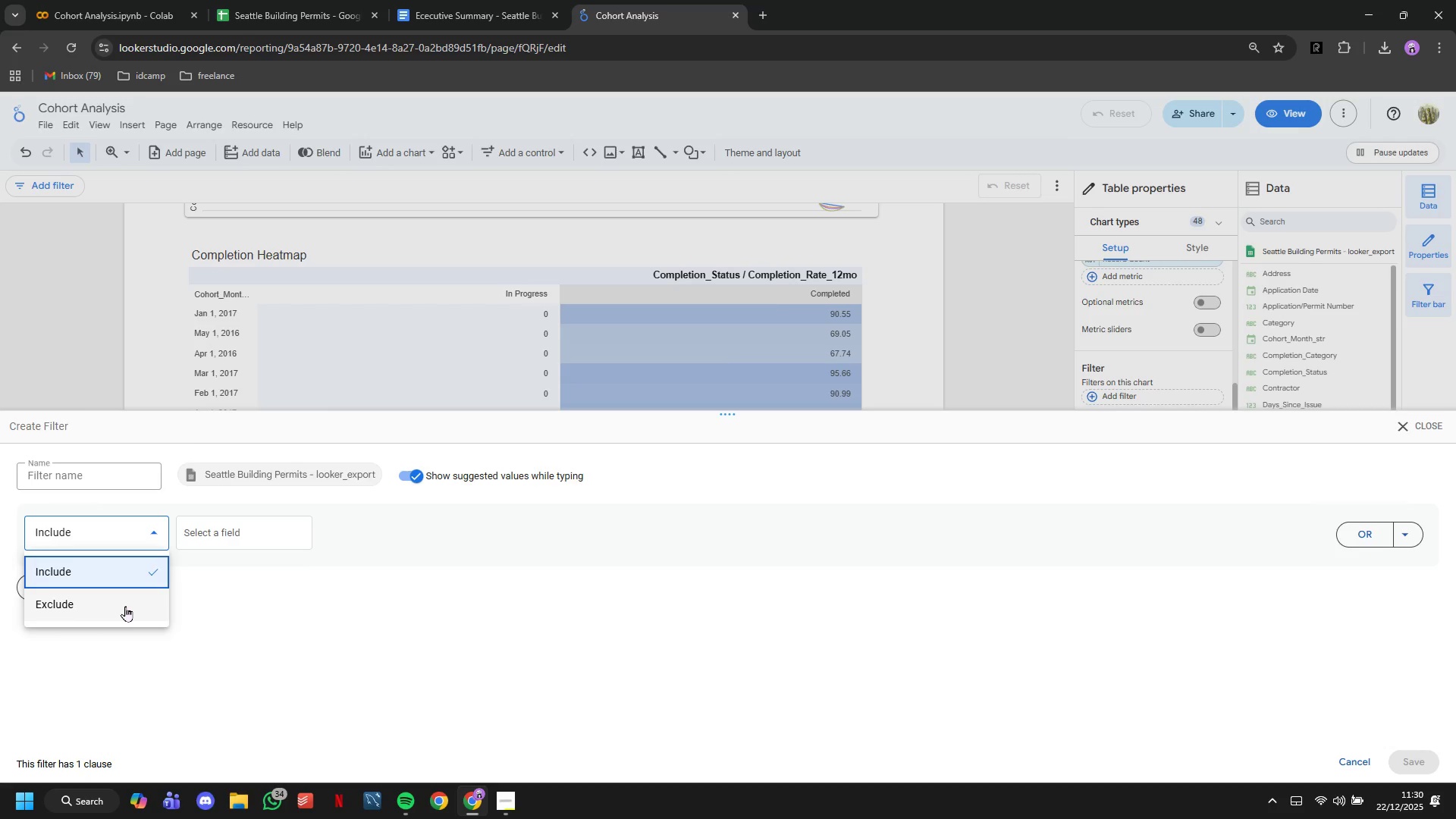 
double_click([269, 525])
 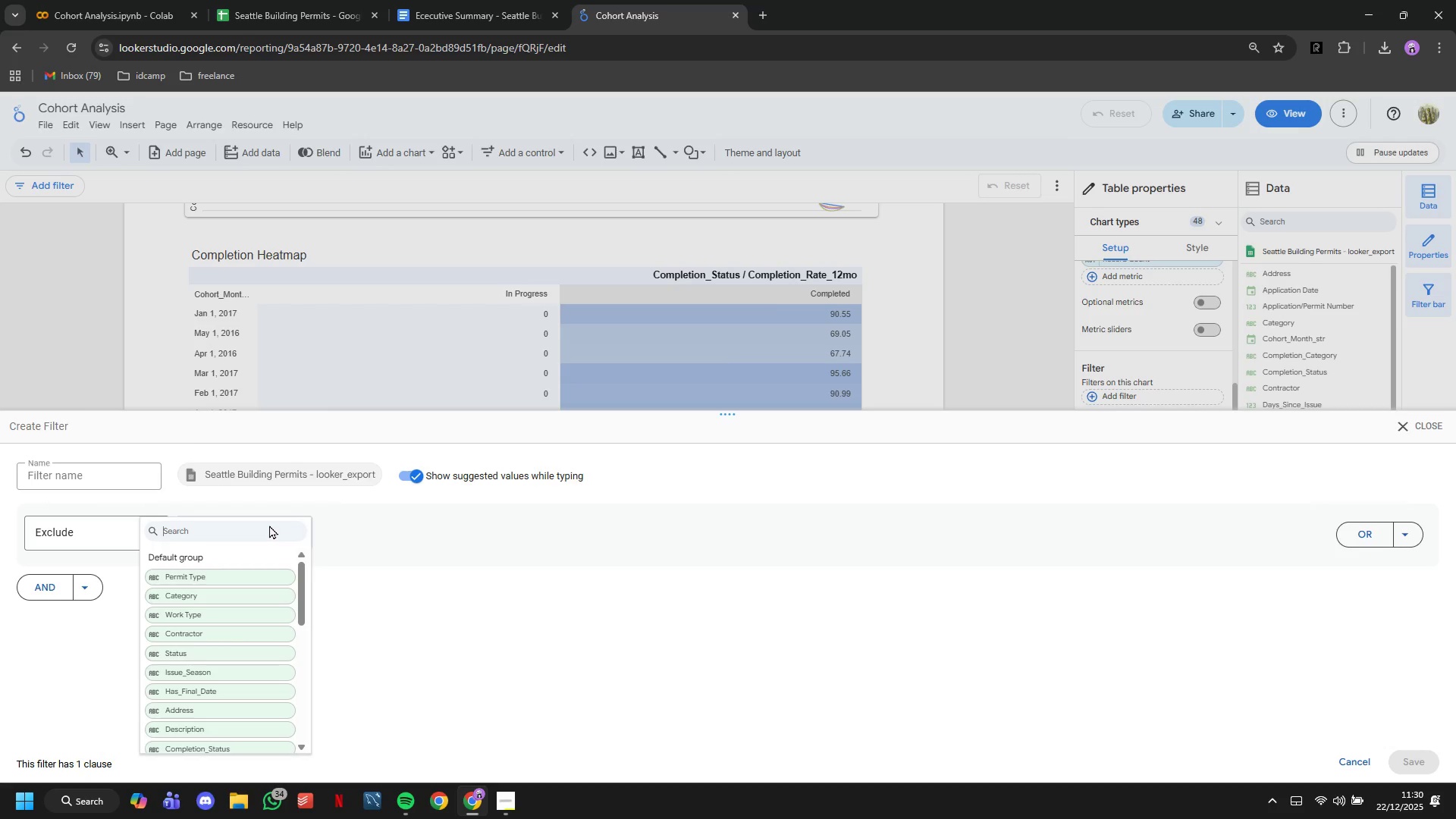 
key(C)
 